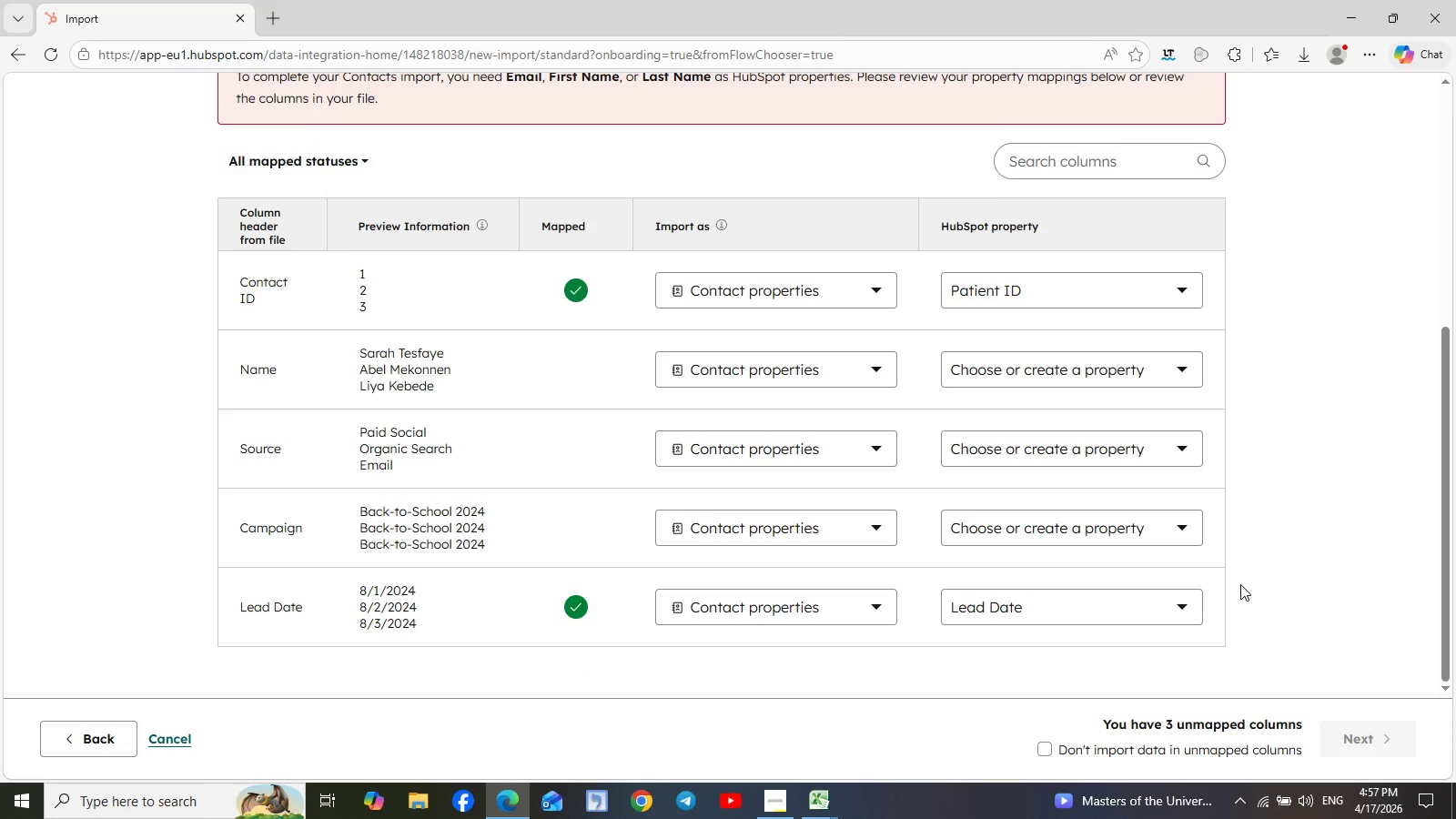 
left_click([817, 811])
 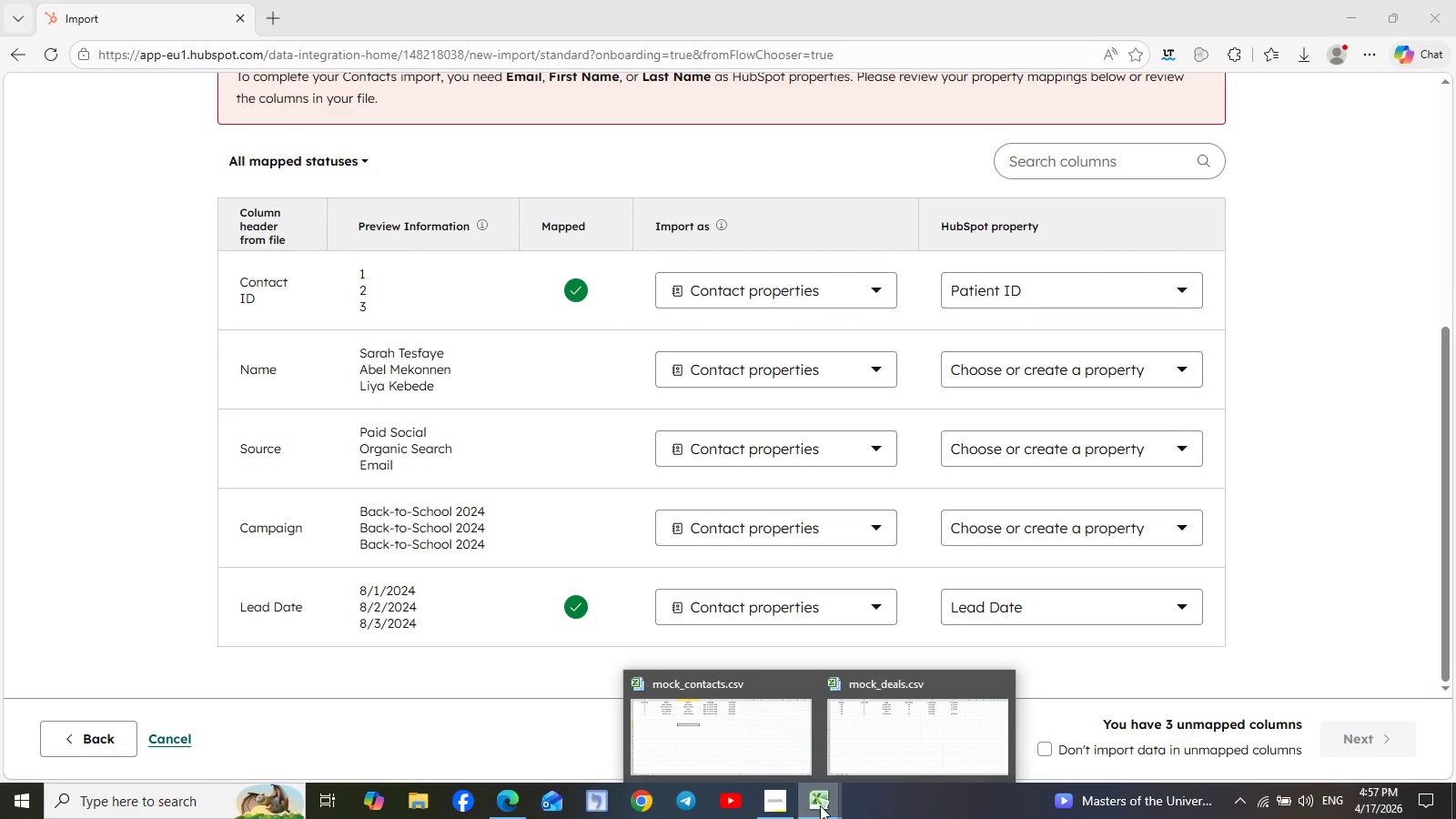 
left_click([767, 760])
 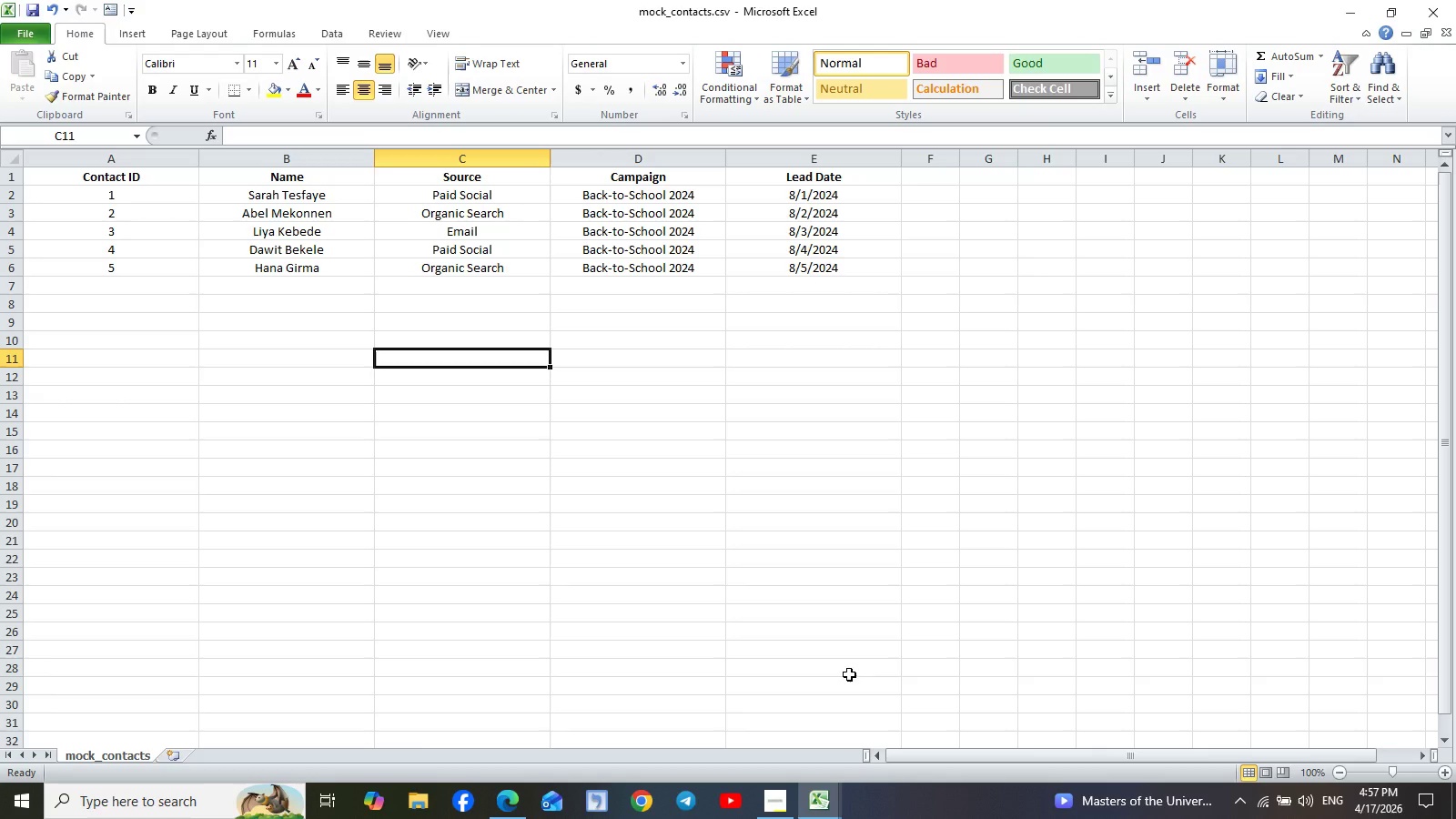 
wait(12.51)
 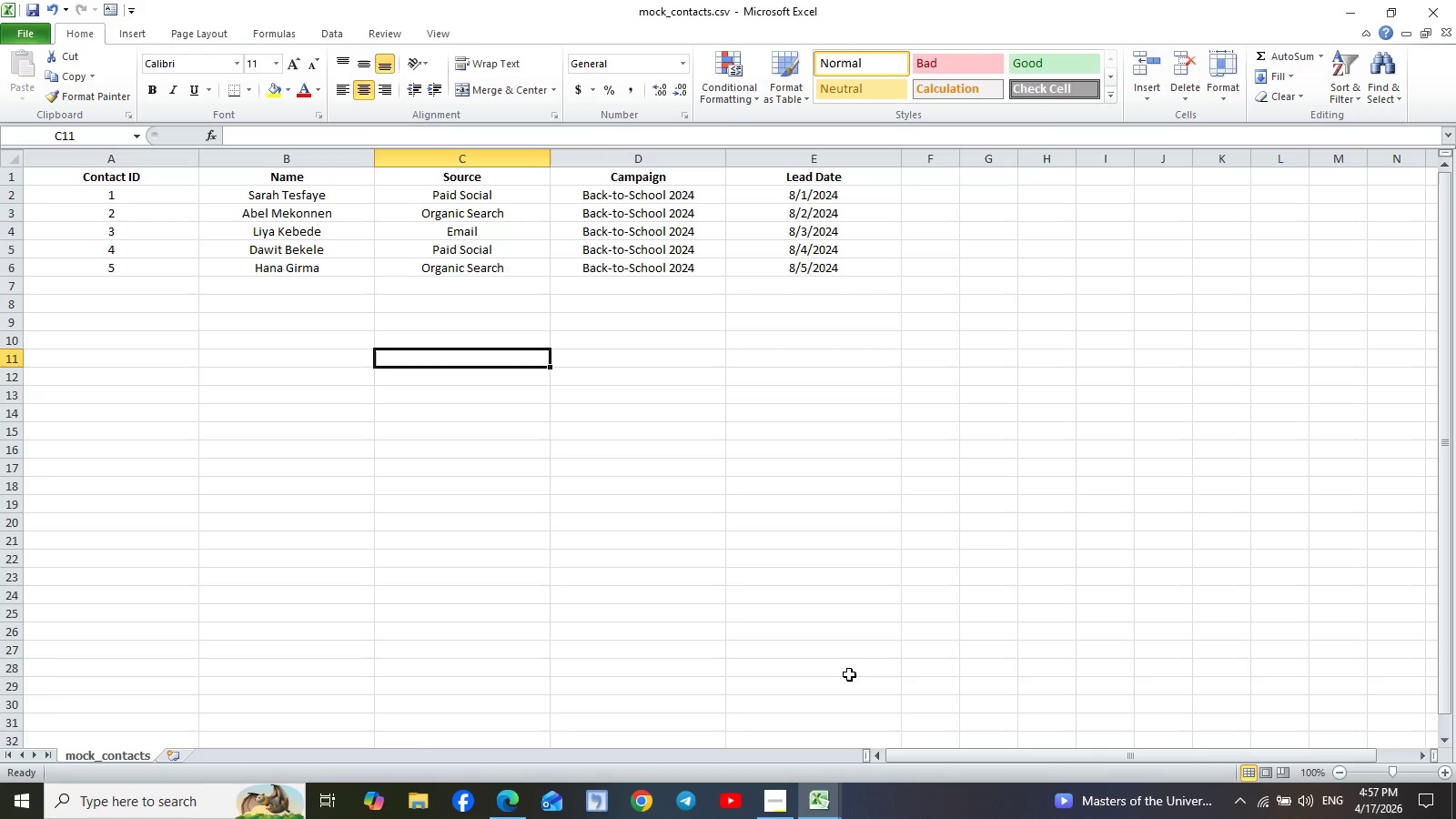 
left_click([503, 798])
 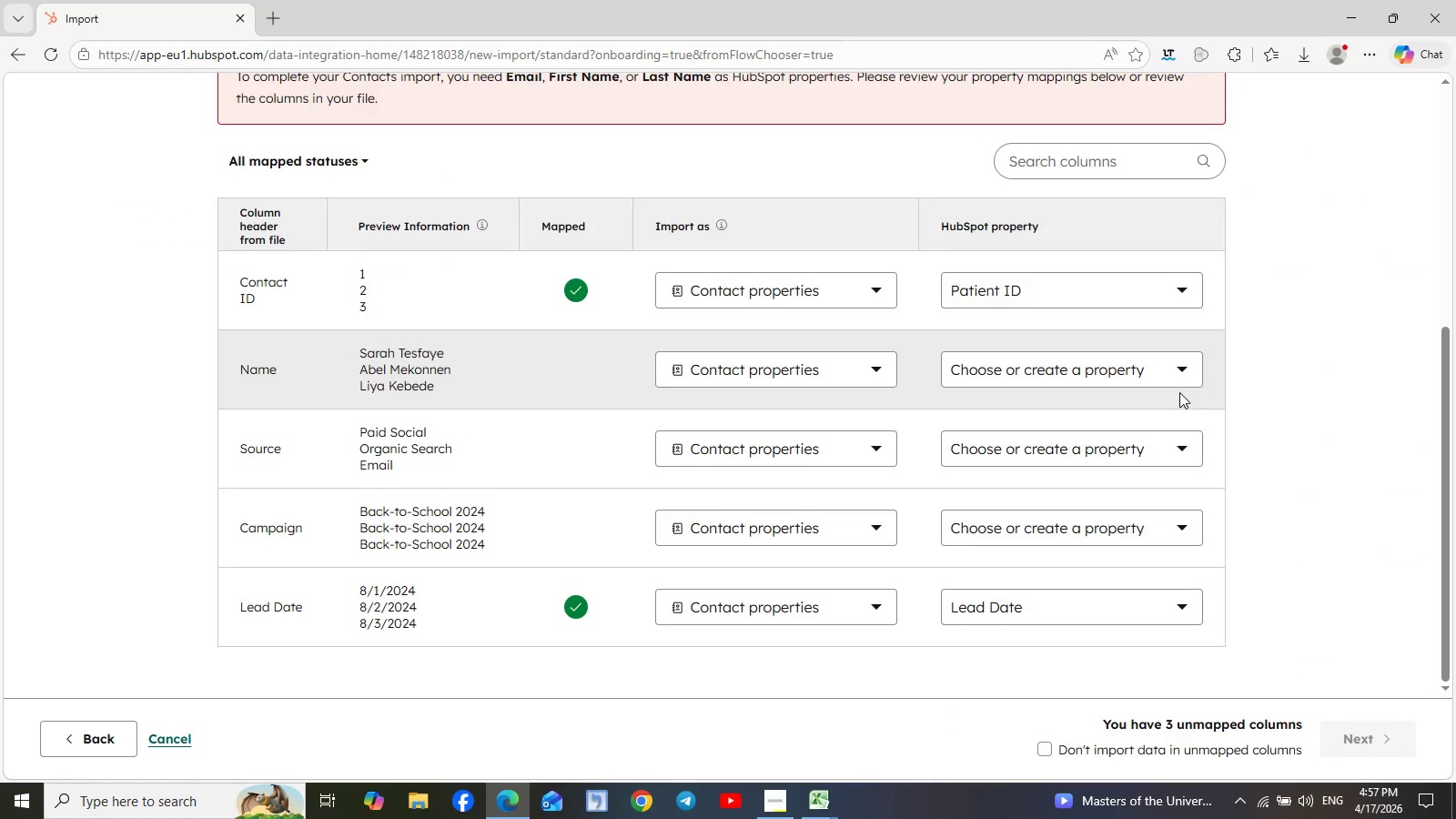 
wait(6.05)
 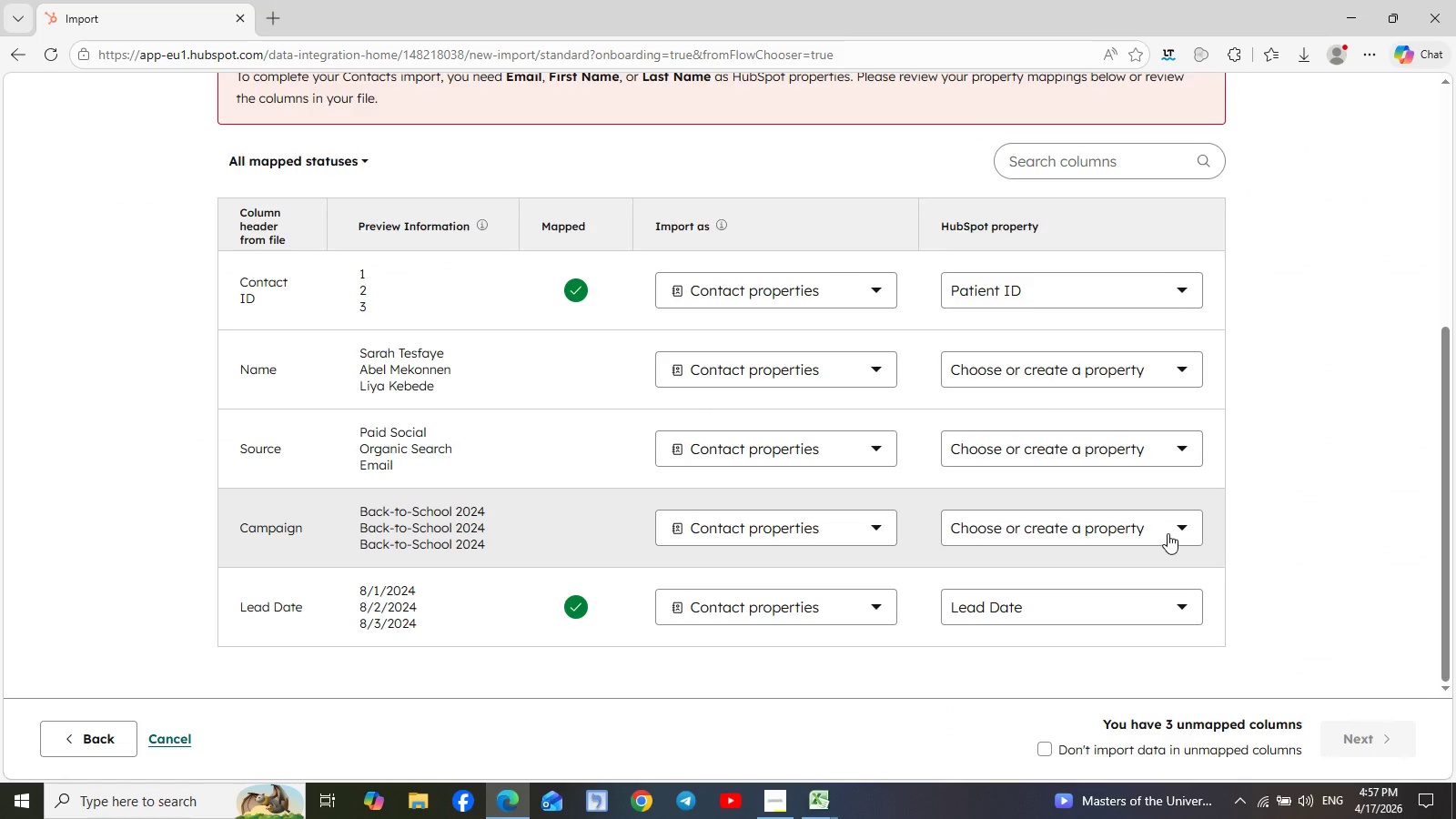 
left_click([1186, 367])
 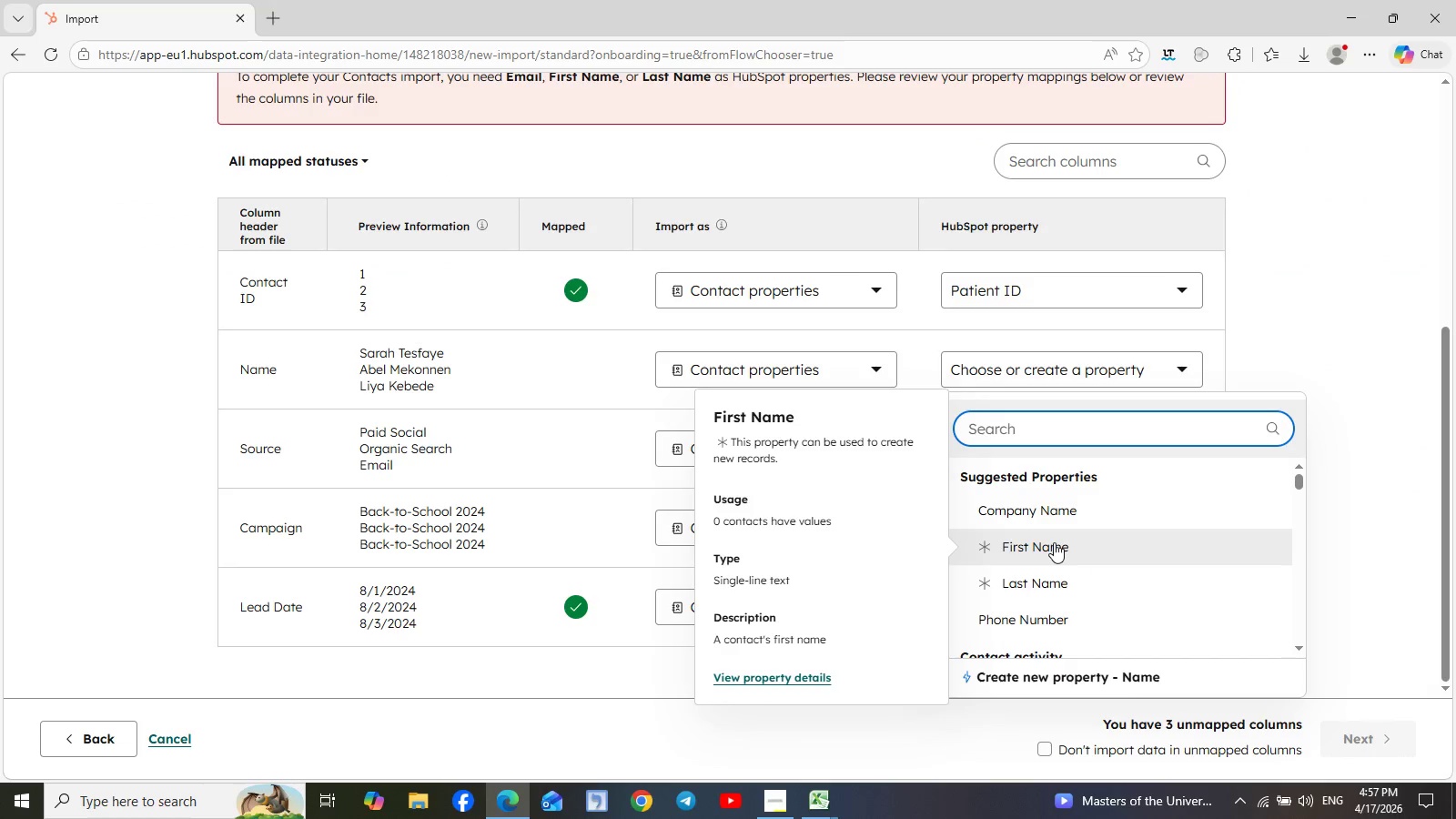 
left_click([1054, 542])
 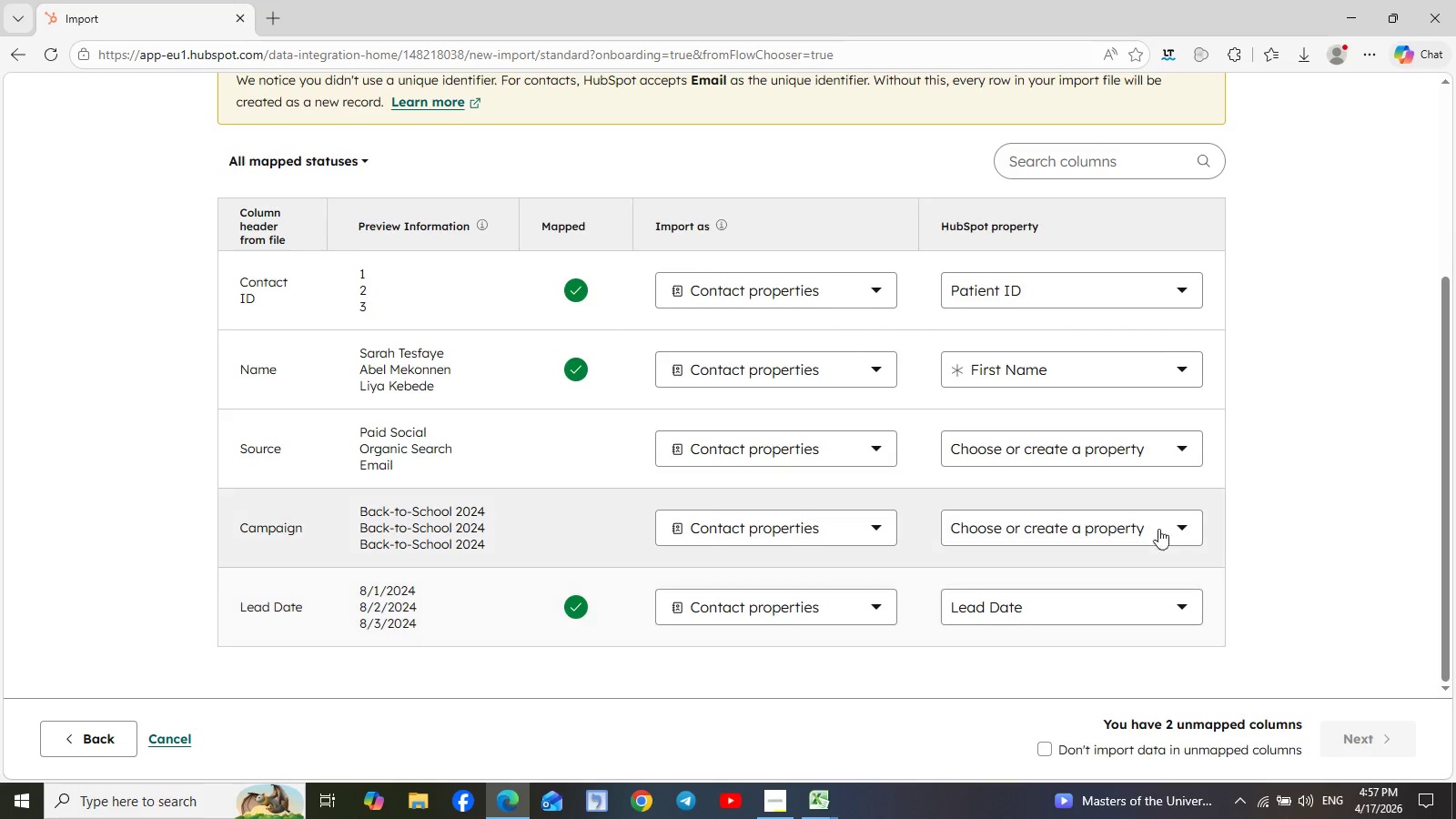 
left_click([1185, 375])
 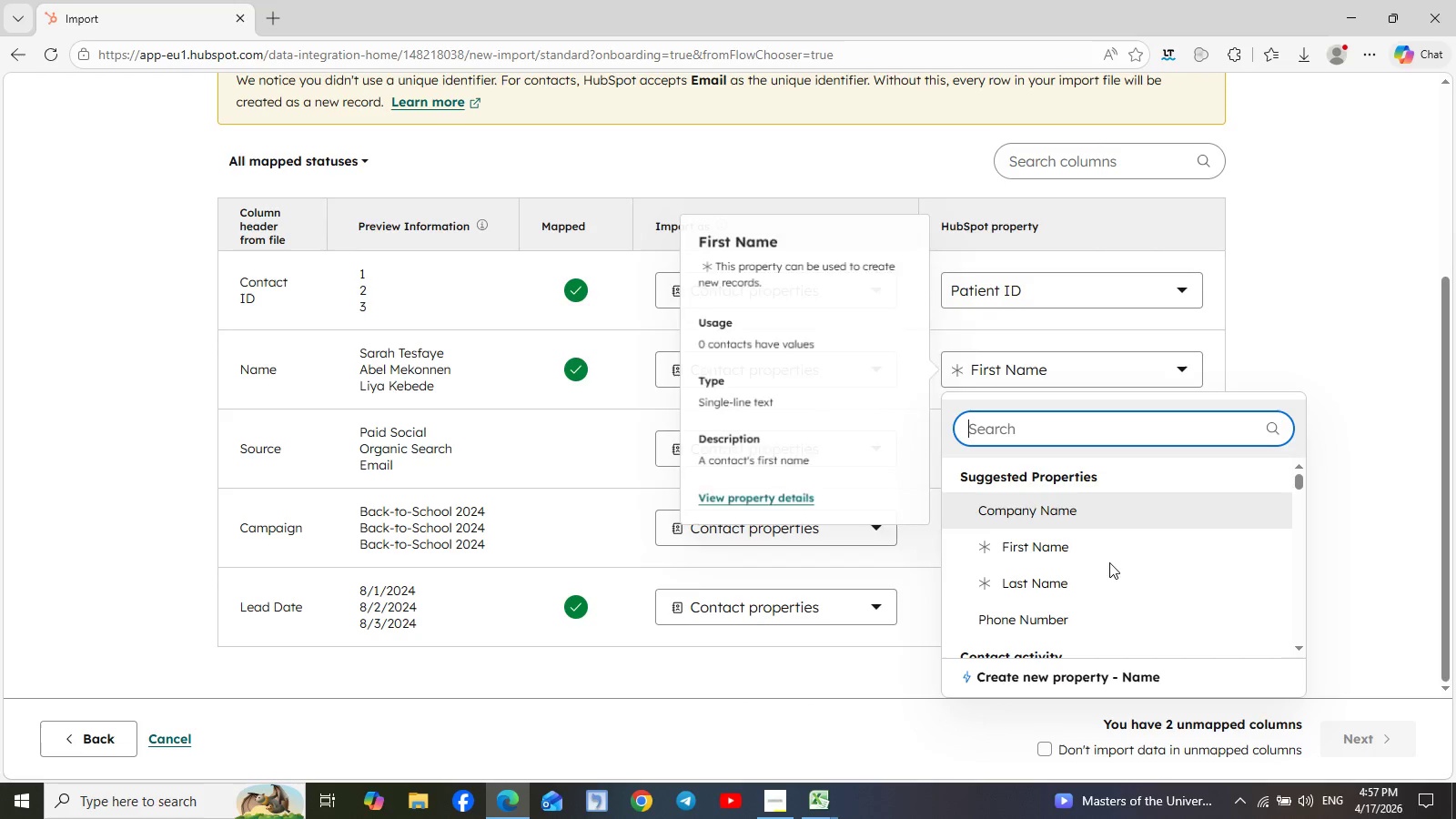 
scroll: coordinate [1102, 593], scroll_direction: down, amount: 3.0
 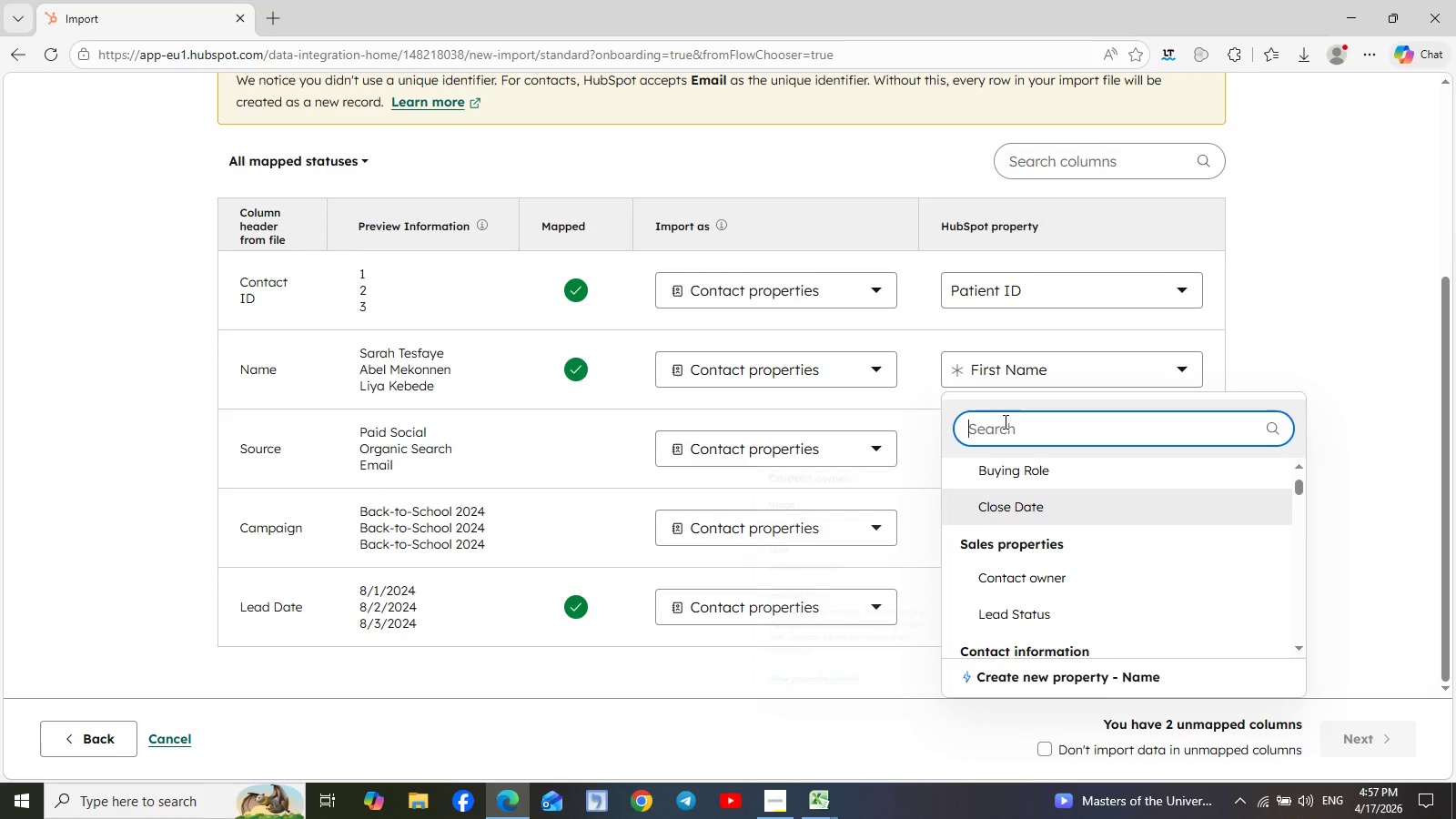 
left_click([1016, 430])
 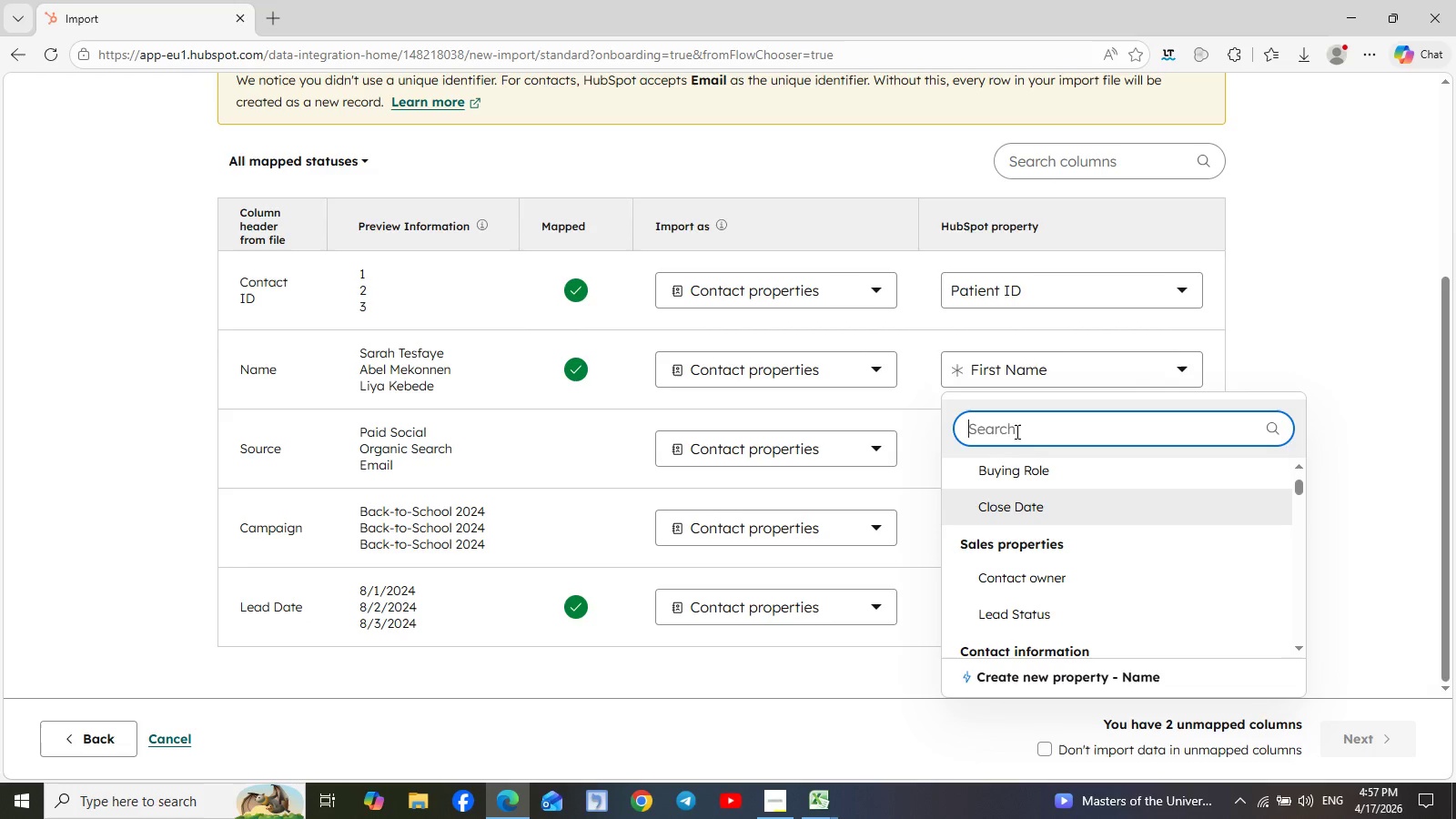 
type(full)
 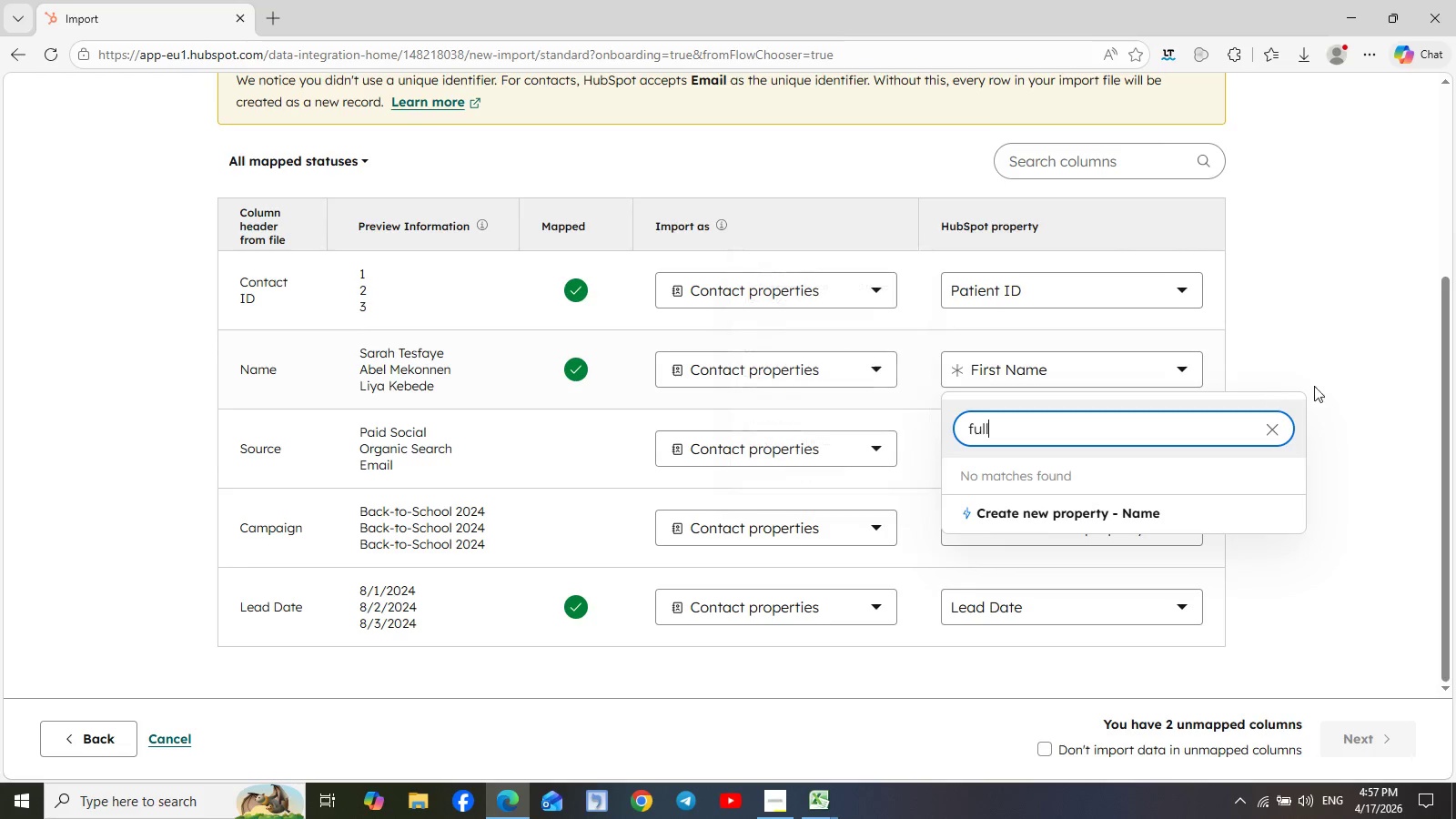 
left_click([1330, 329])
 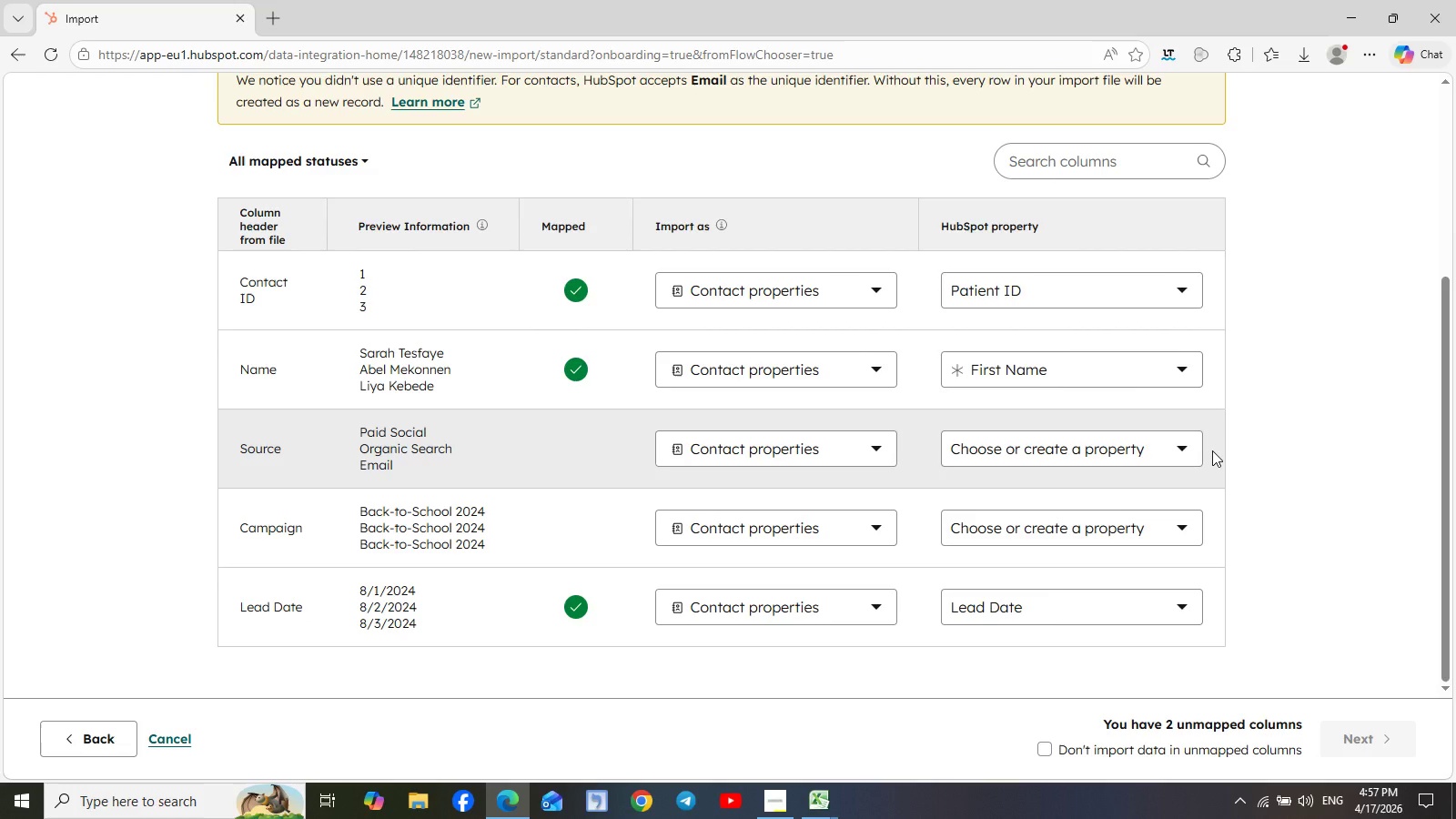 
wait(7.48)
 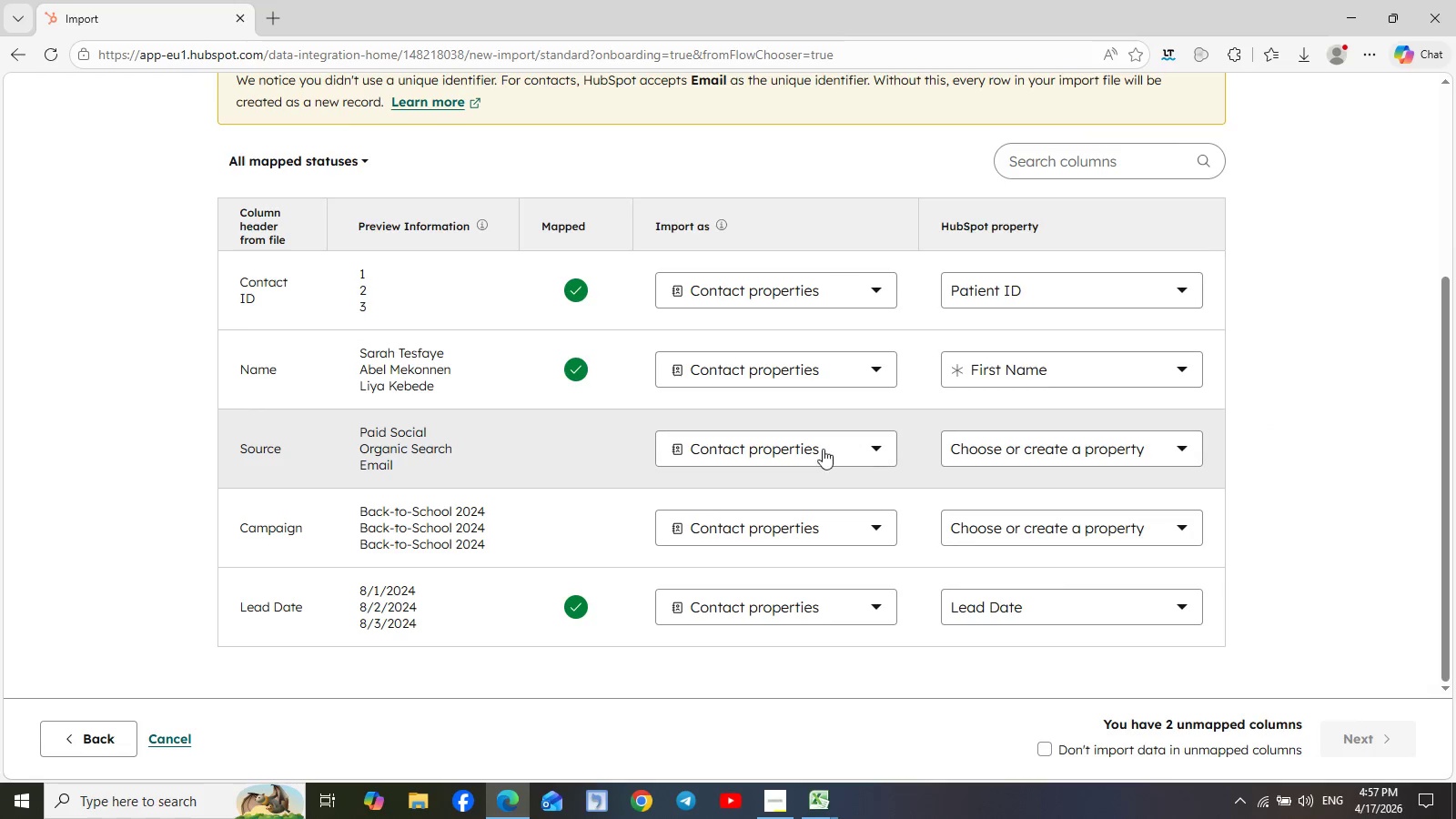 
left_click([1182, 451])
 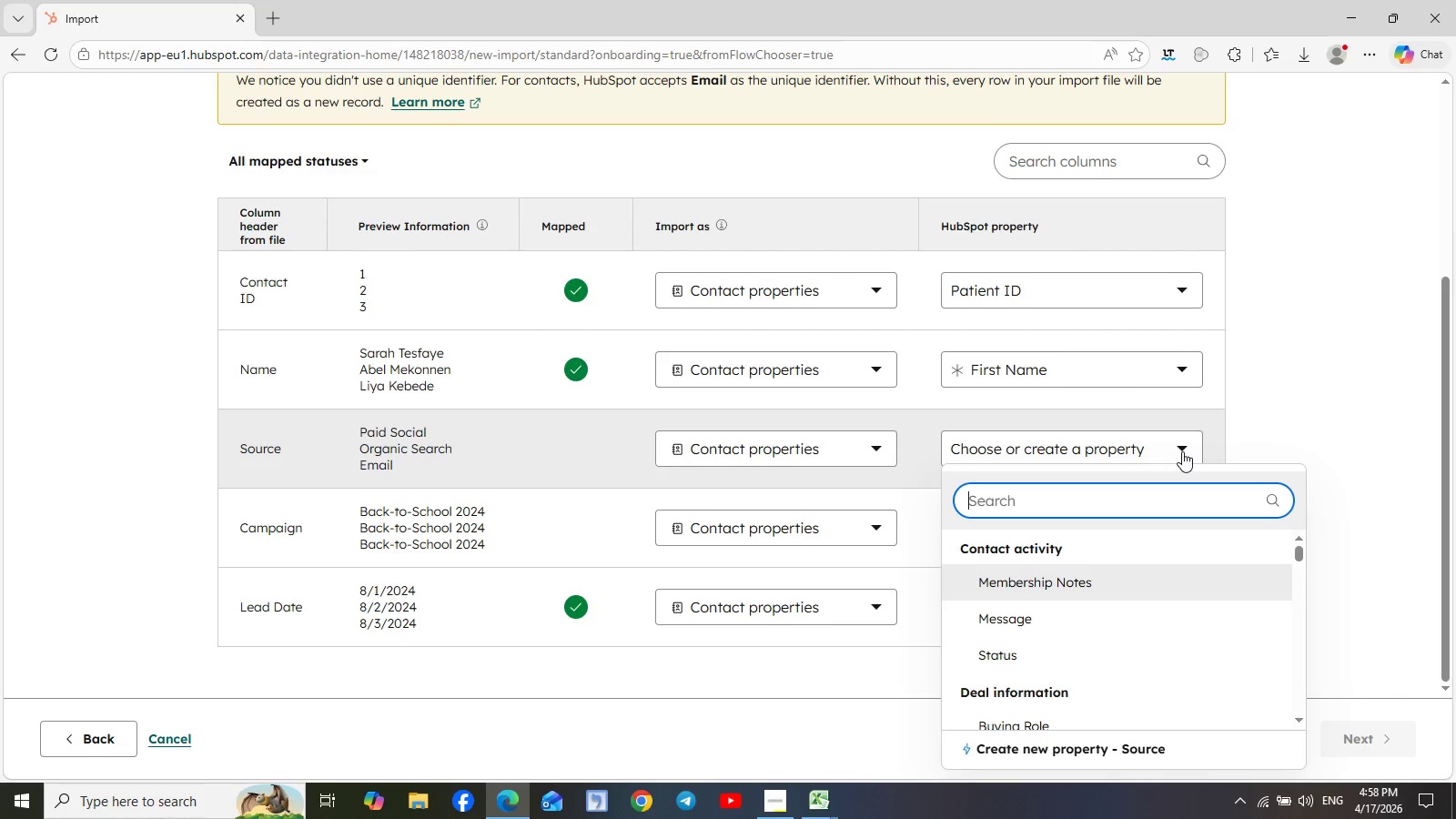 
left_click([1289, 388])
 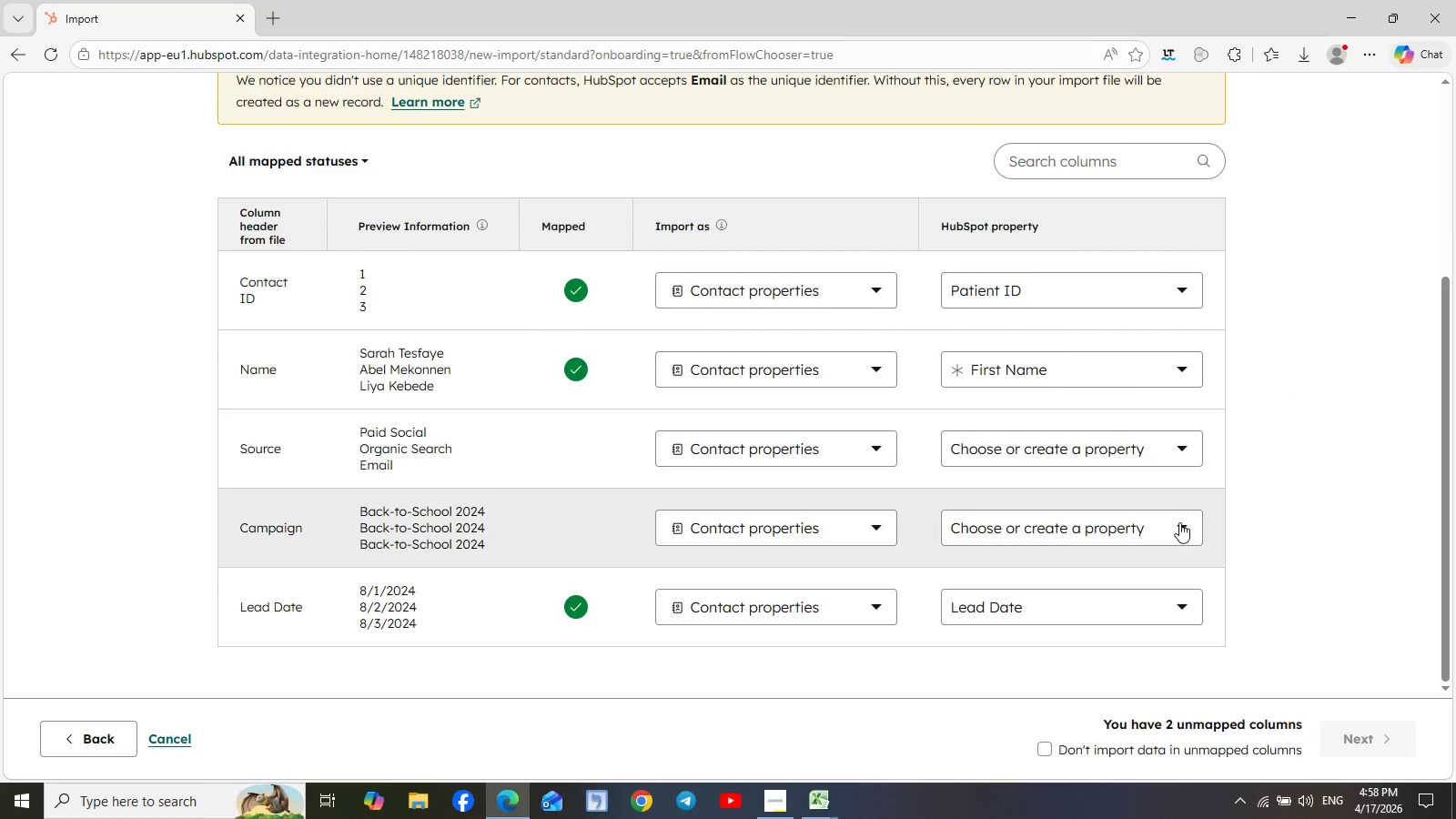 
left_click([1174, 521])
 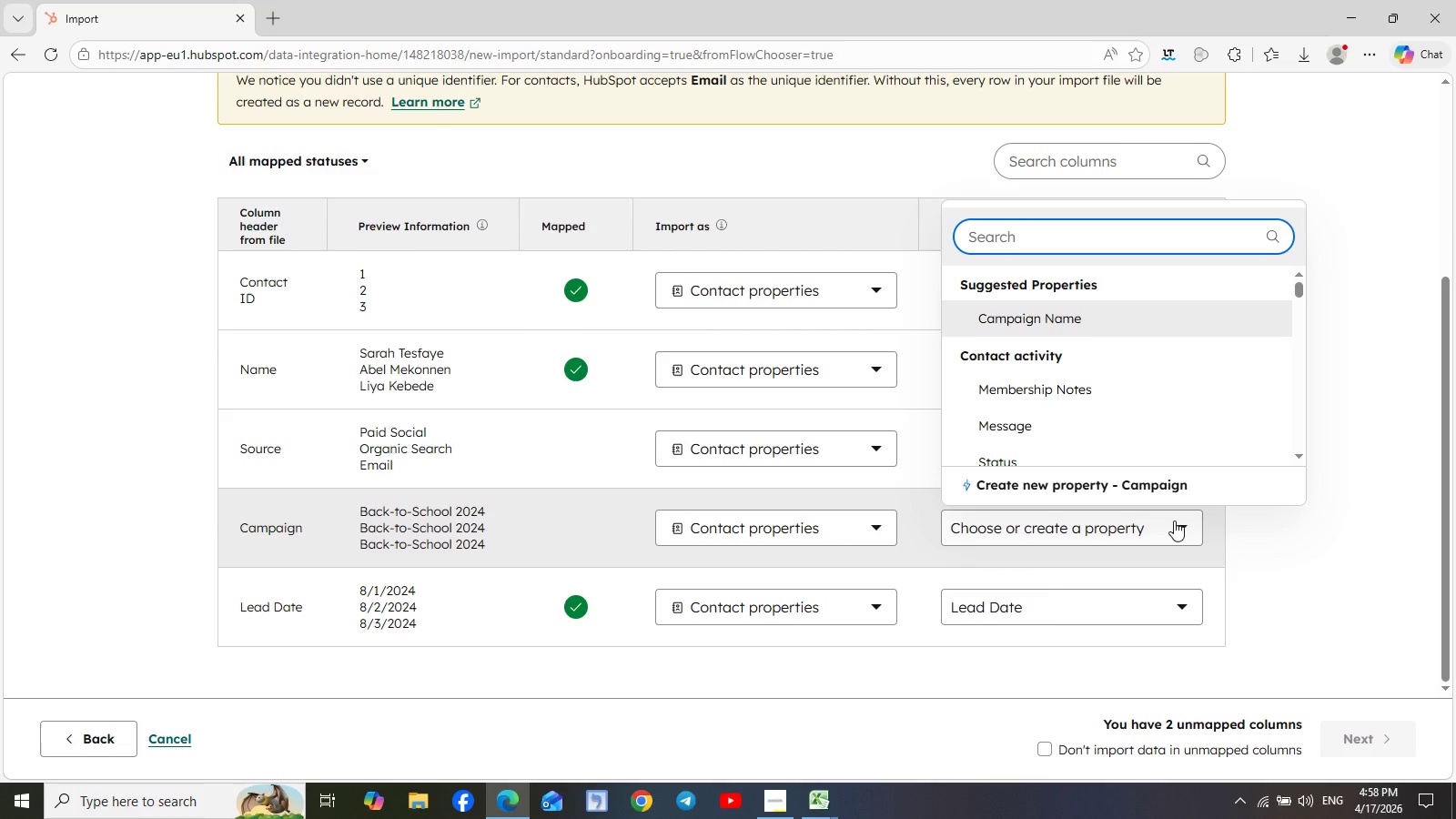 
wait(10.38)
 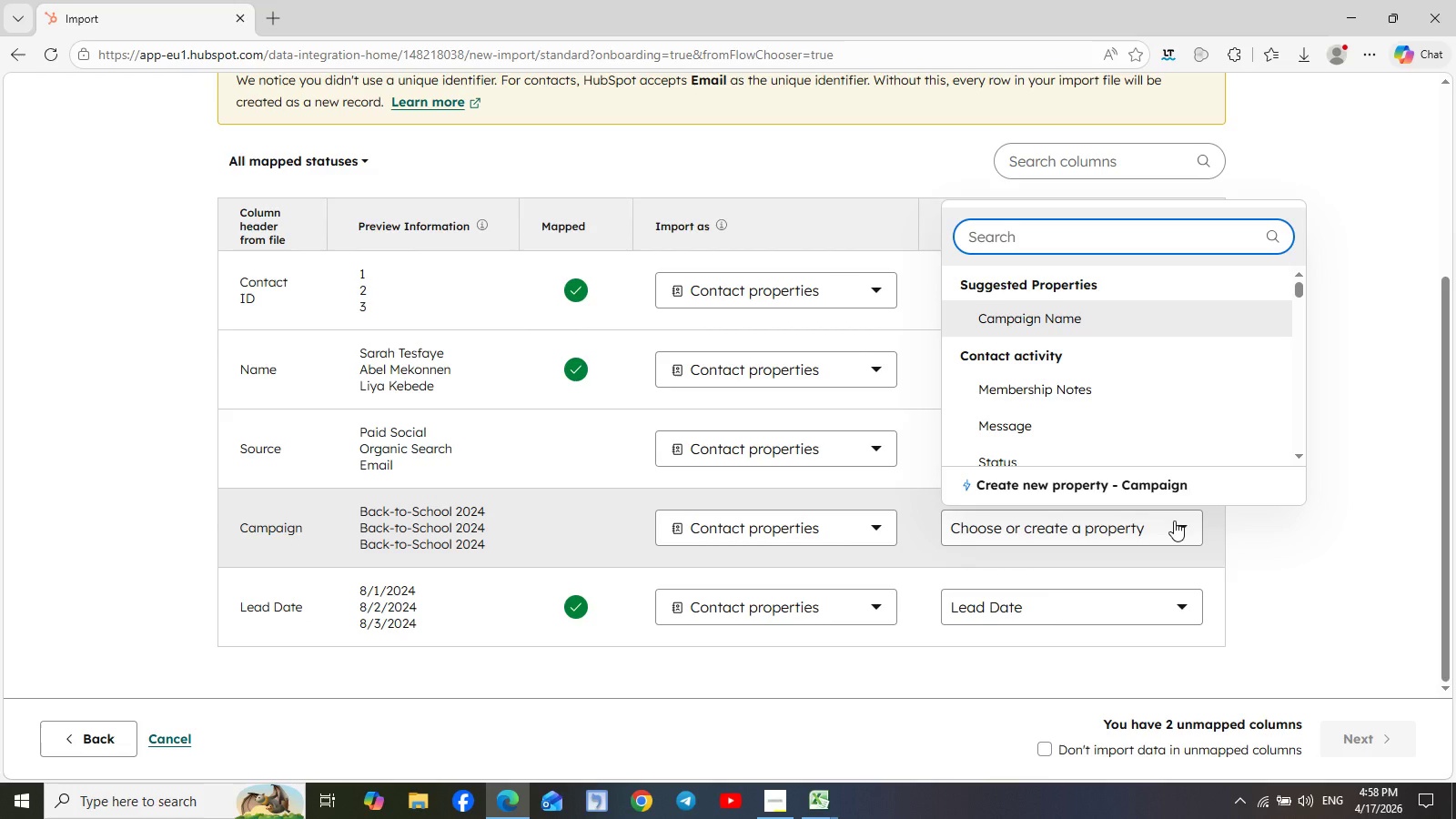 
left_click([1061, 316])
 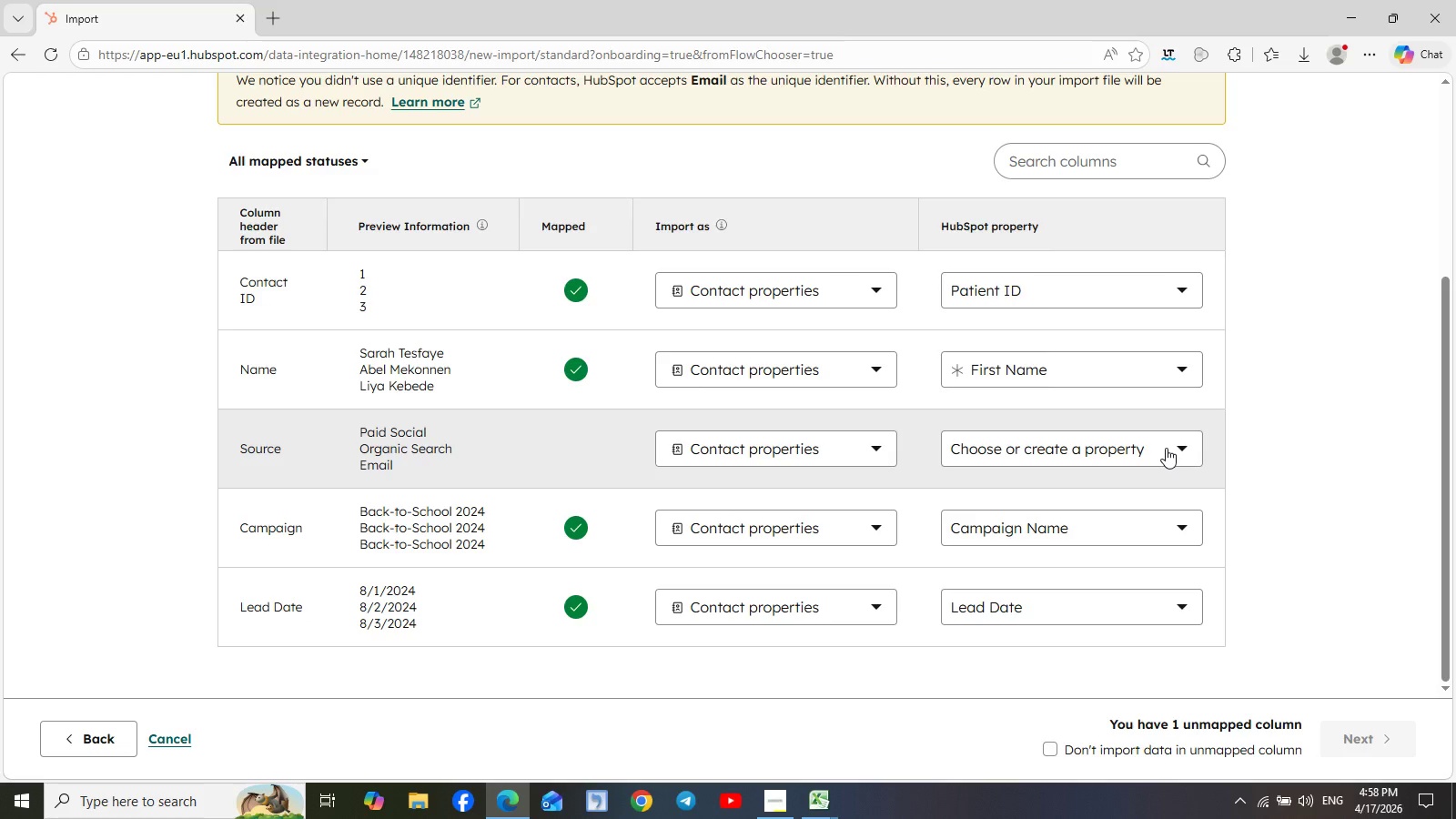 
left_click([1166, 448])
 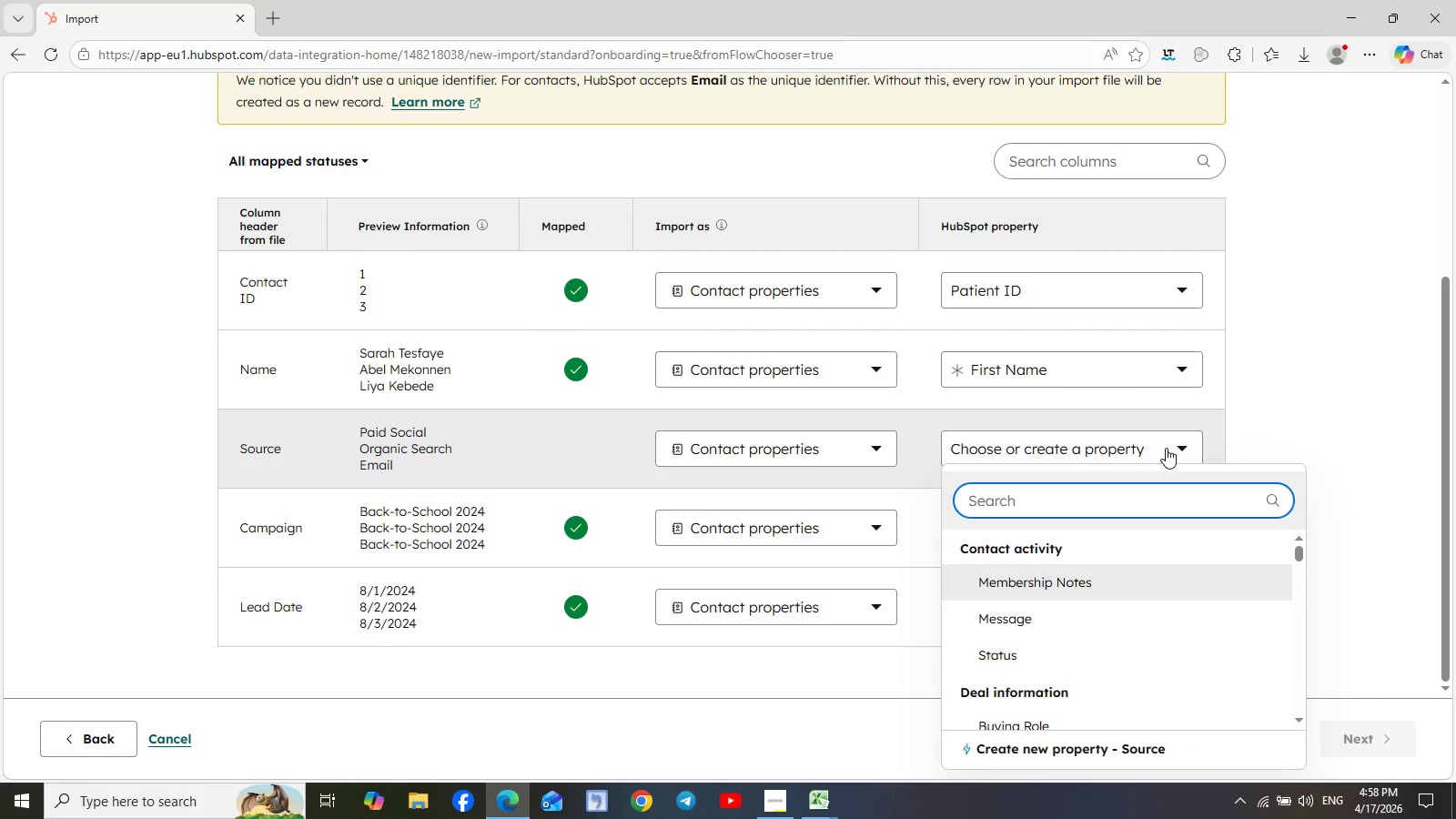 
type(so)
 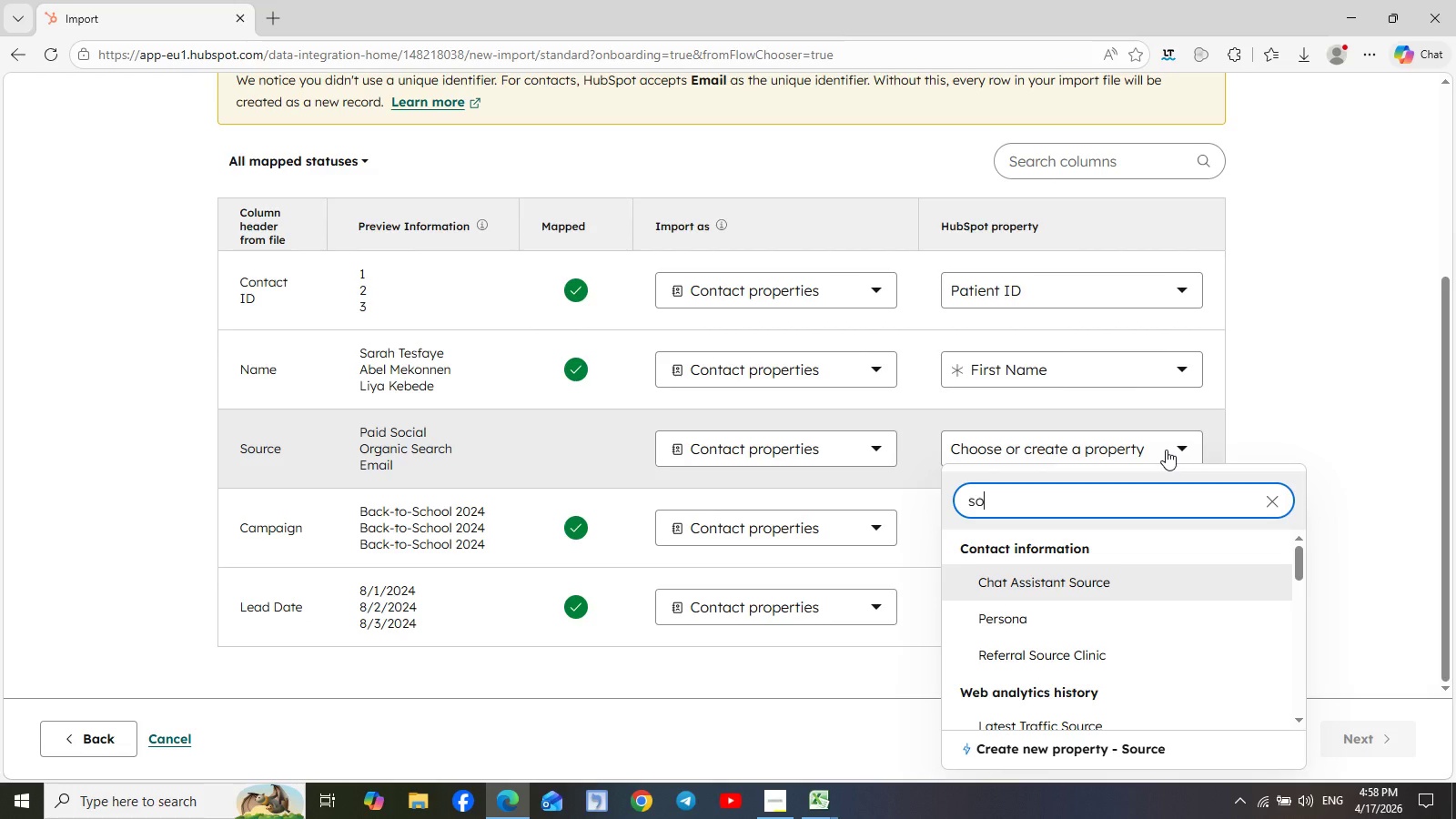 
wait(10.7)
 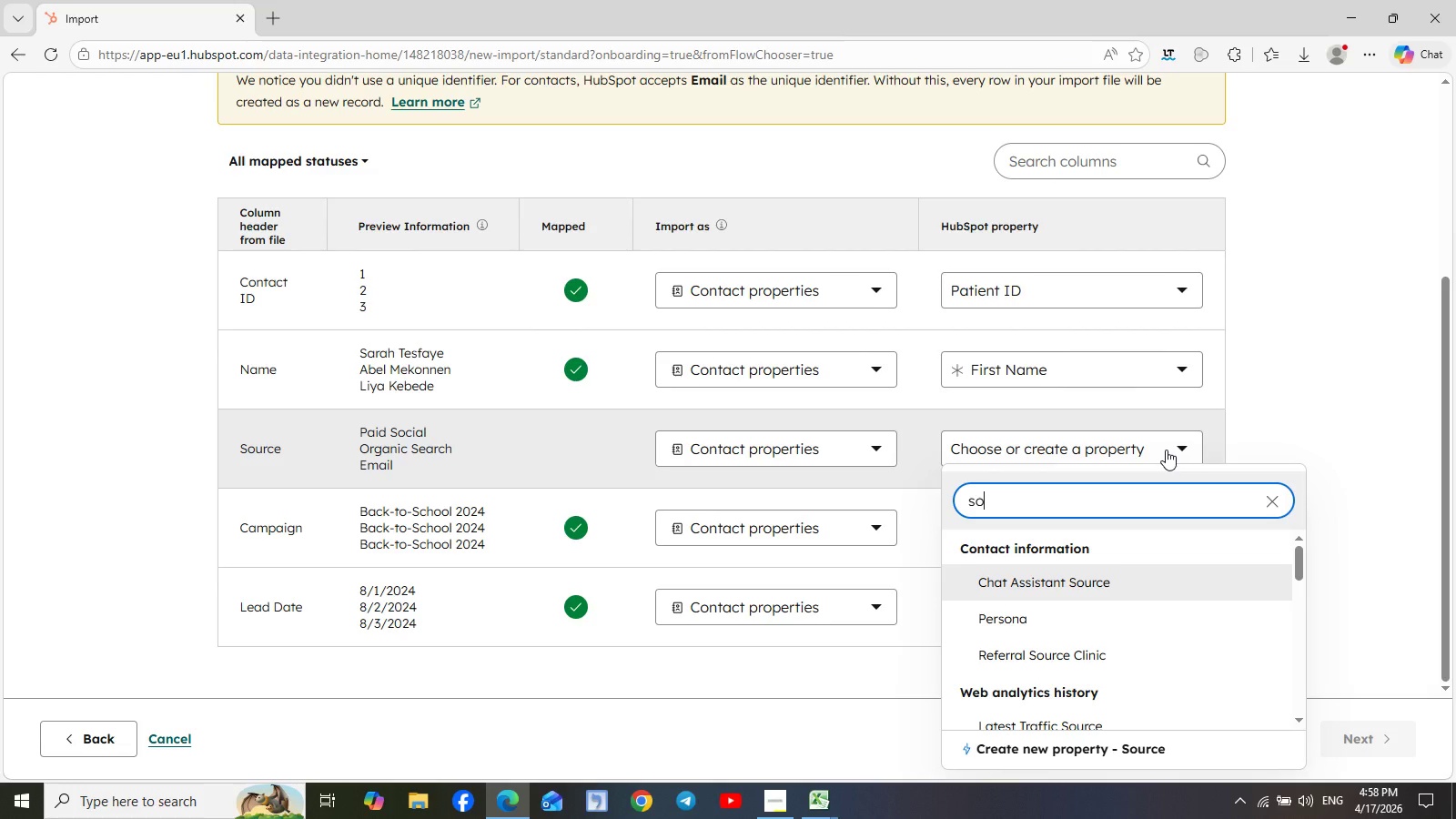 
key(Backspace)
key(Backspace)
type(origan)
key(Backspace)
key(Backspace)
type(na)
key(Backspace)
key(Backspace)
key(Backspace)
key(Backspace)
key(Backspace)
key(Backspace)
 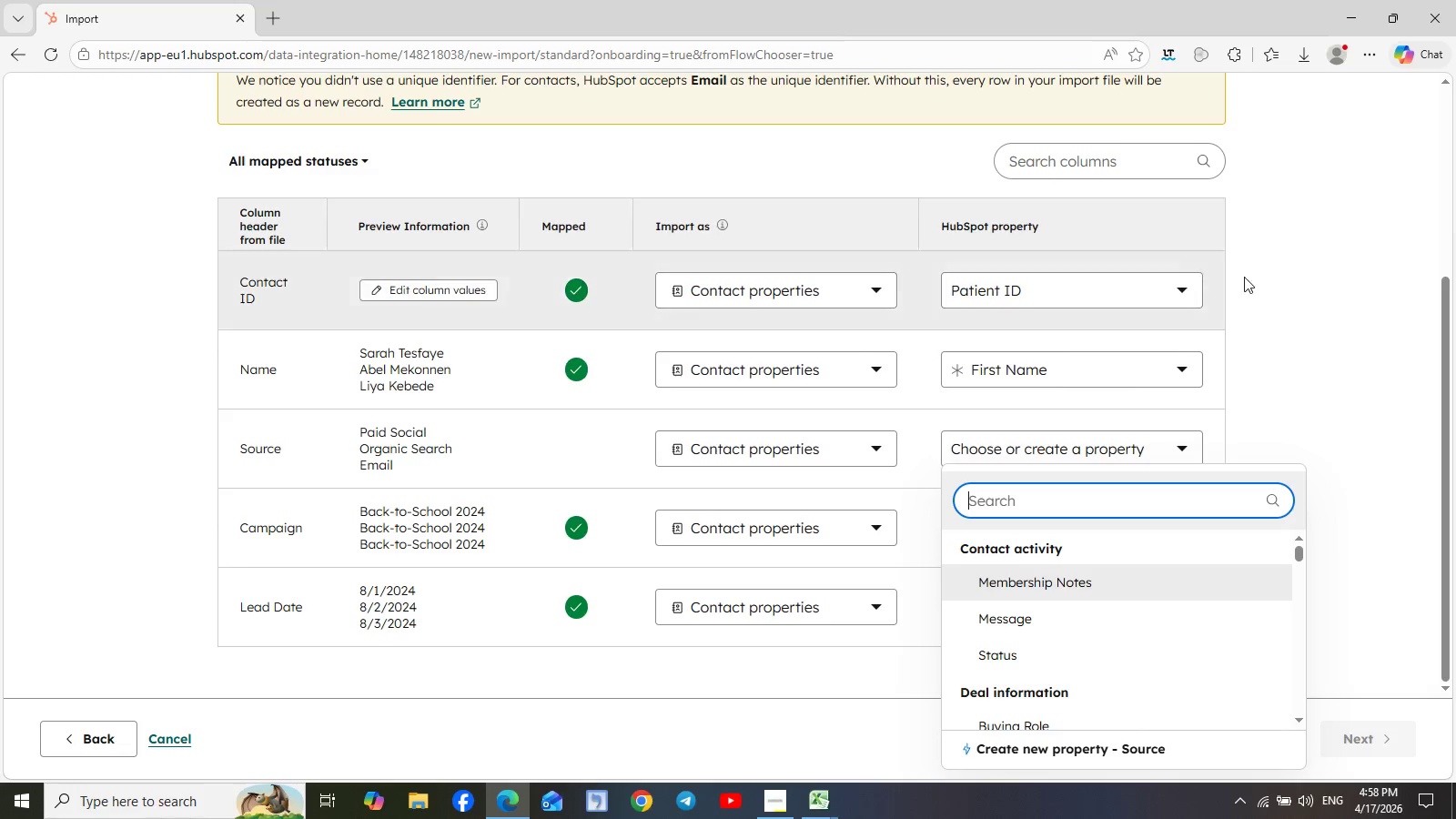 
left_click([1308, 353])
 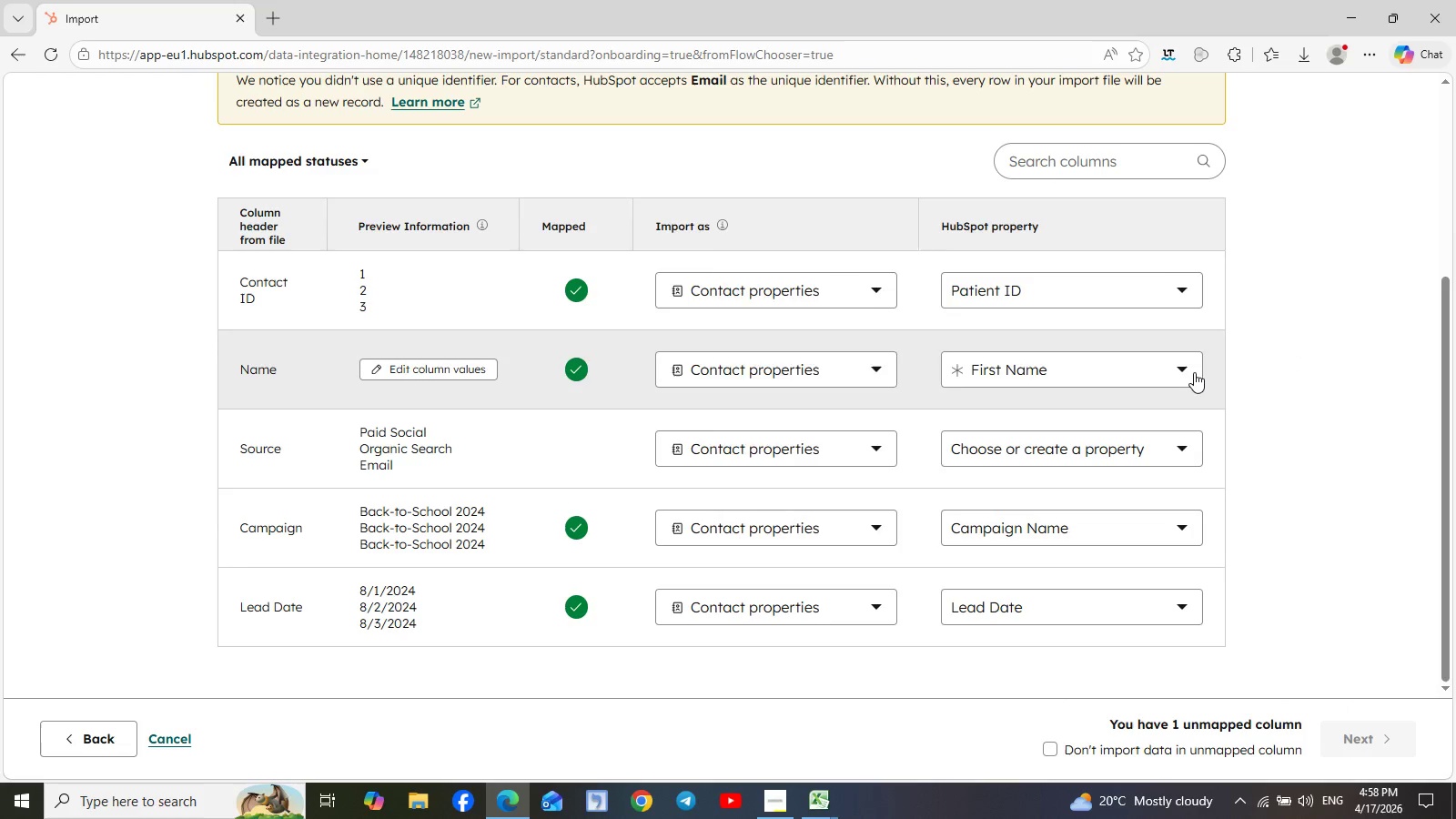 
left_click([1188, 370])
 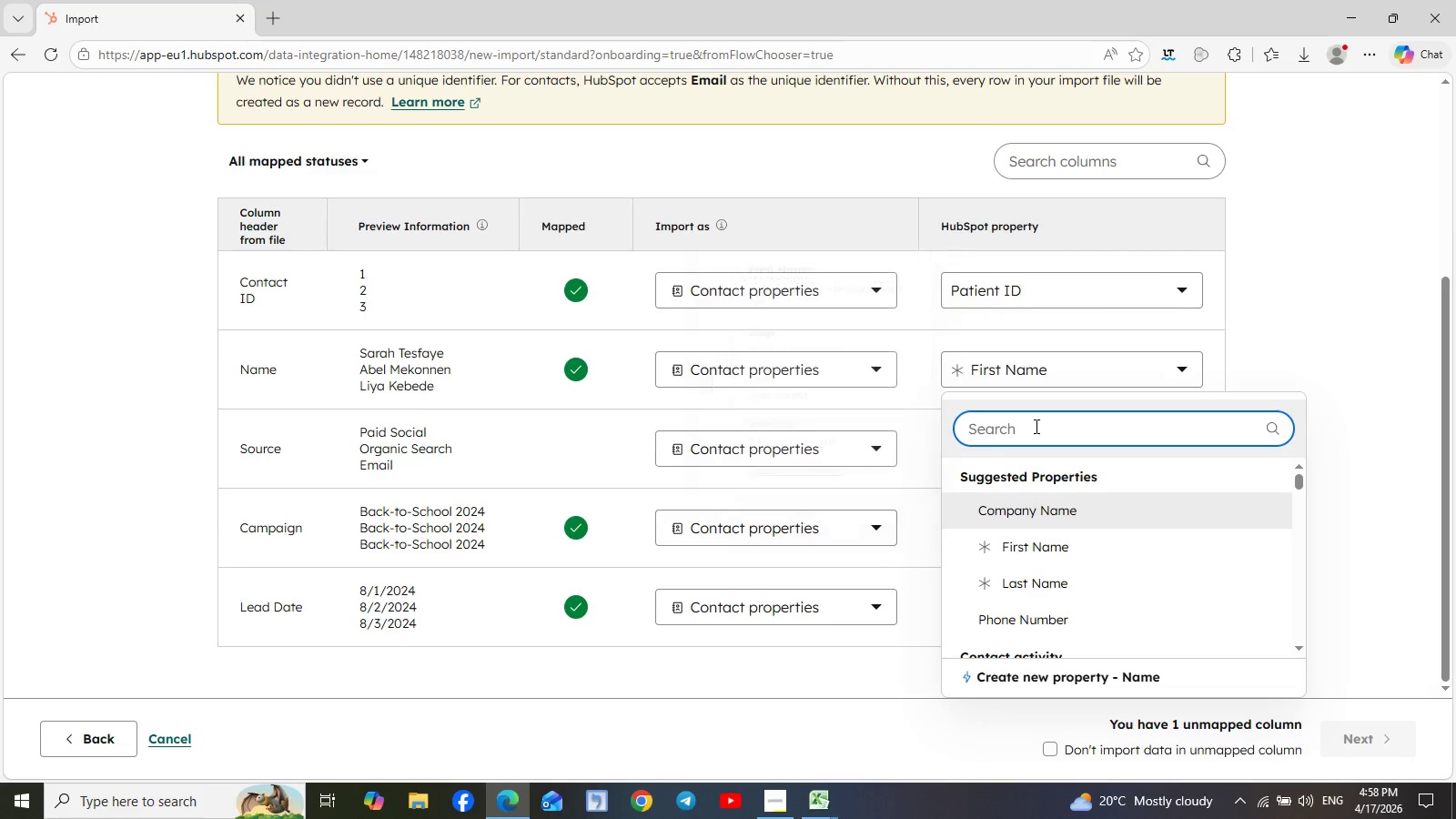 
type(fulll name)
 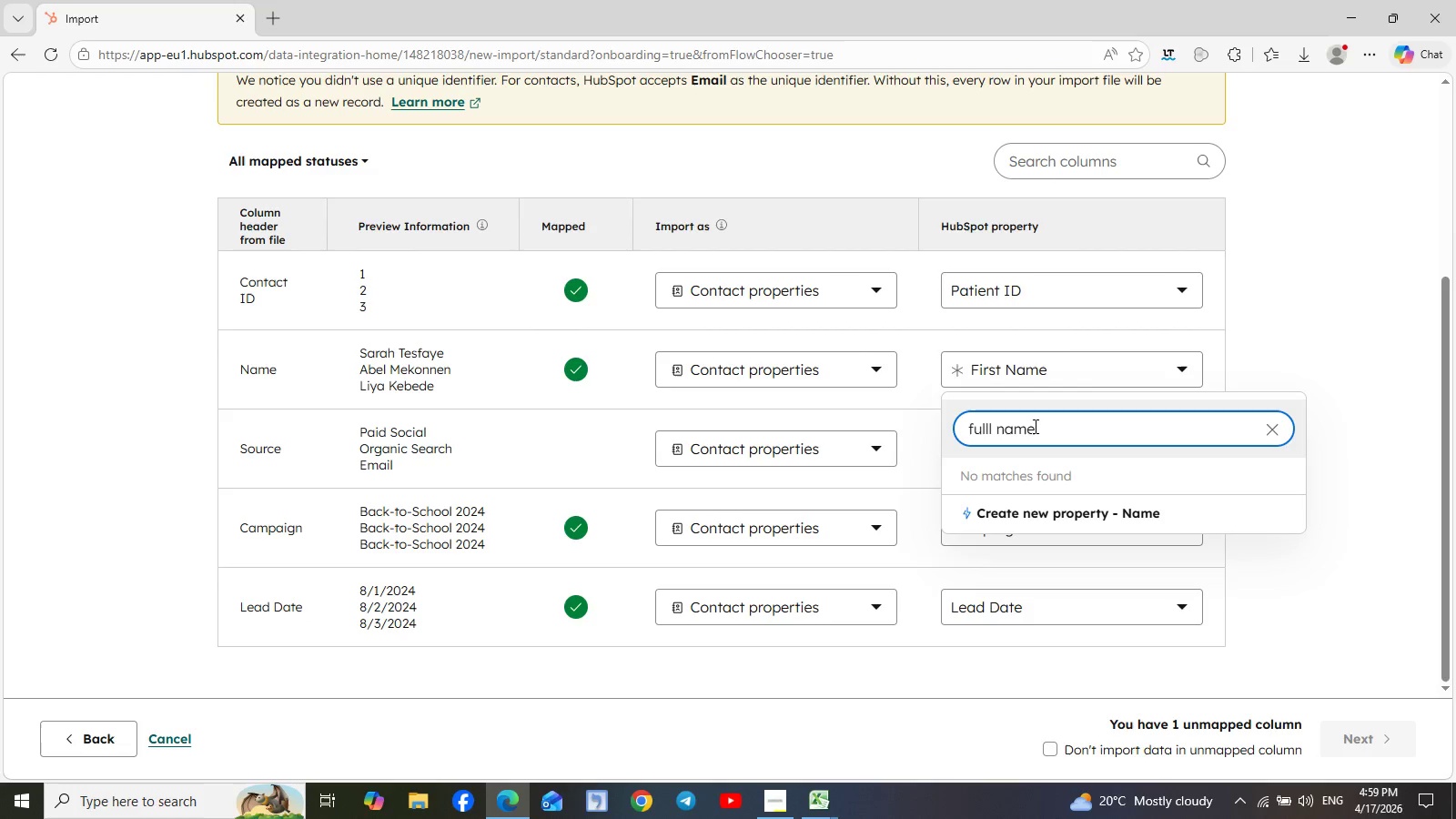 
hold_key(key=Backspace, duration=0.89)
 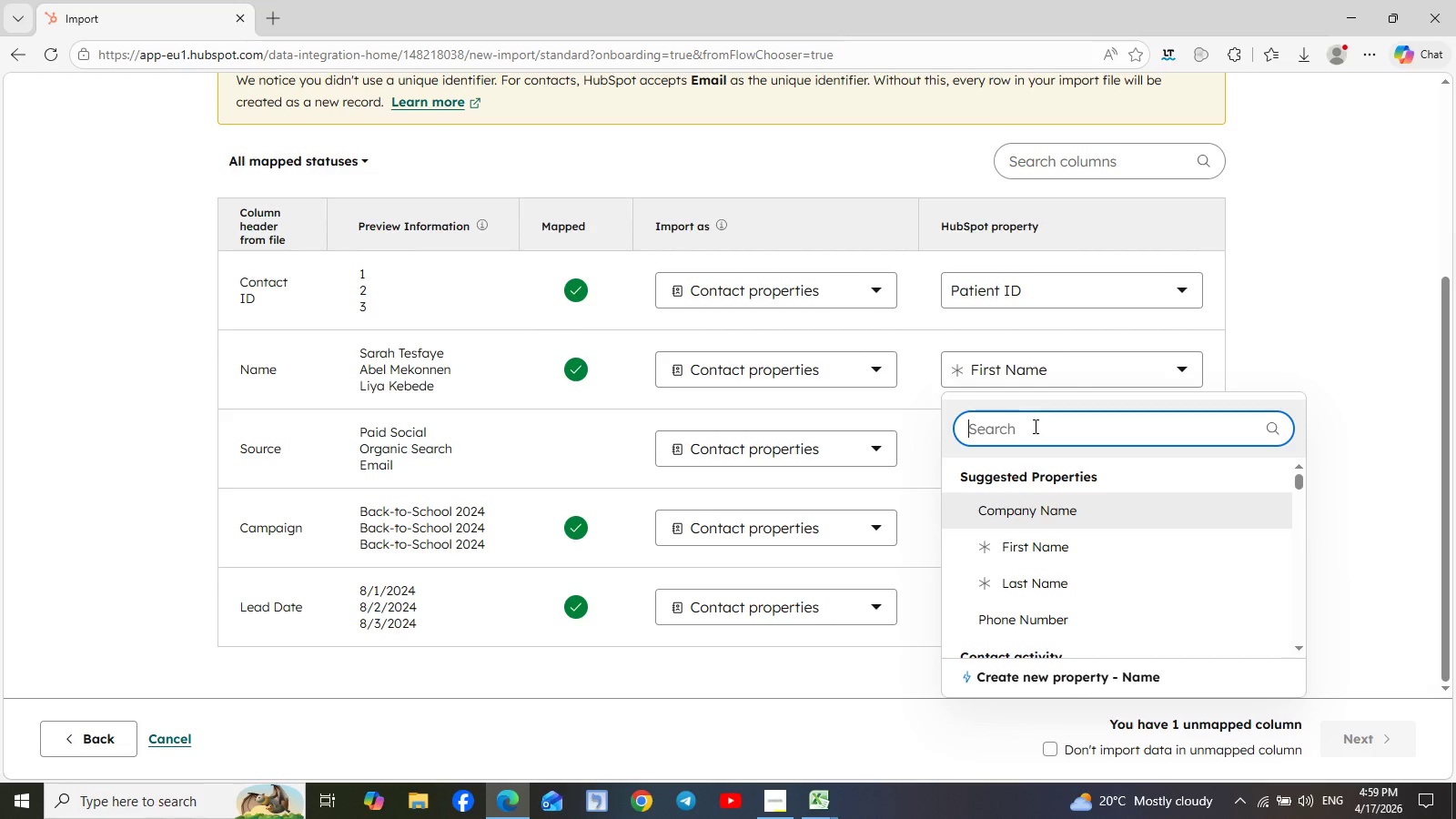 
key(Backspace)
 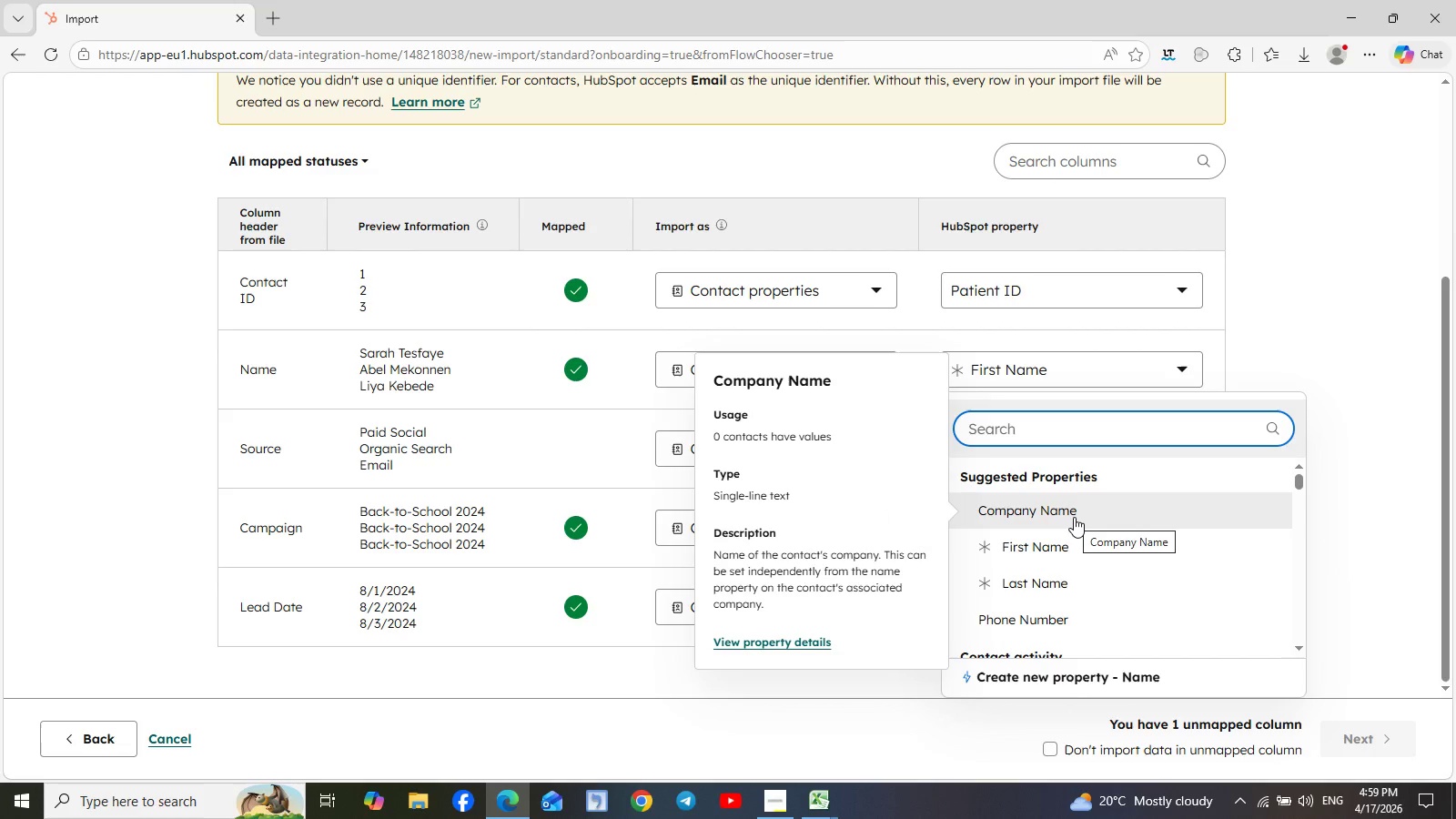 
wait(8.47)
 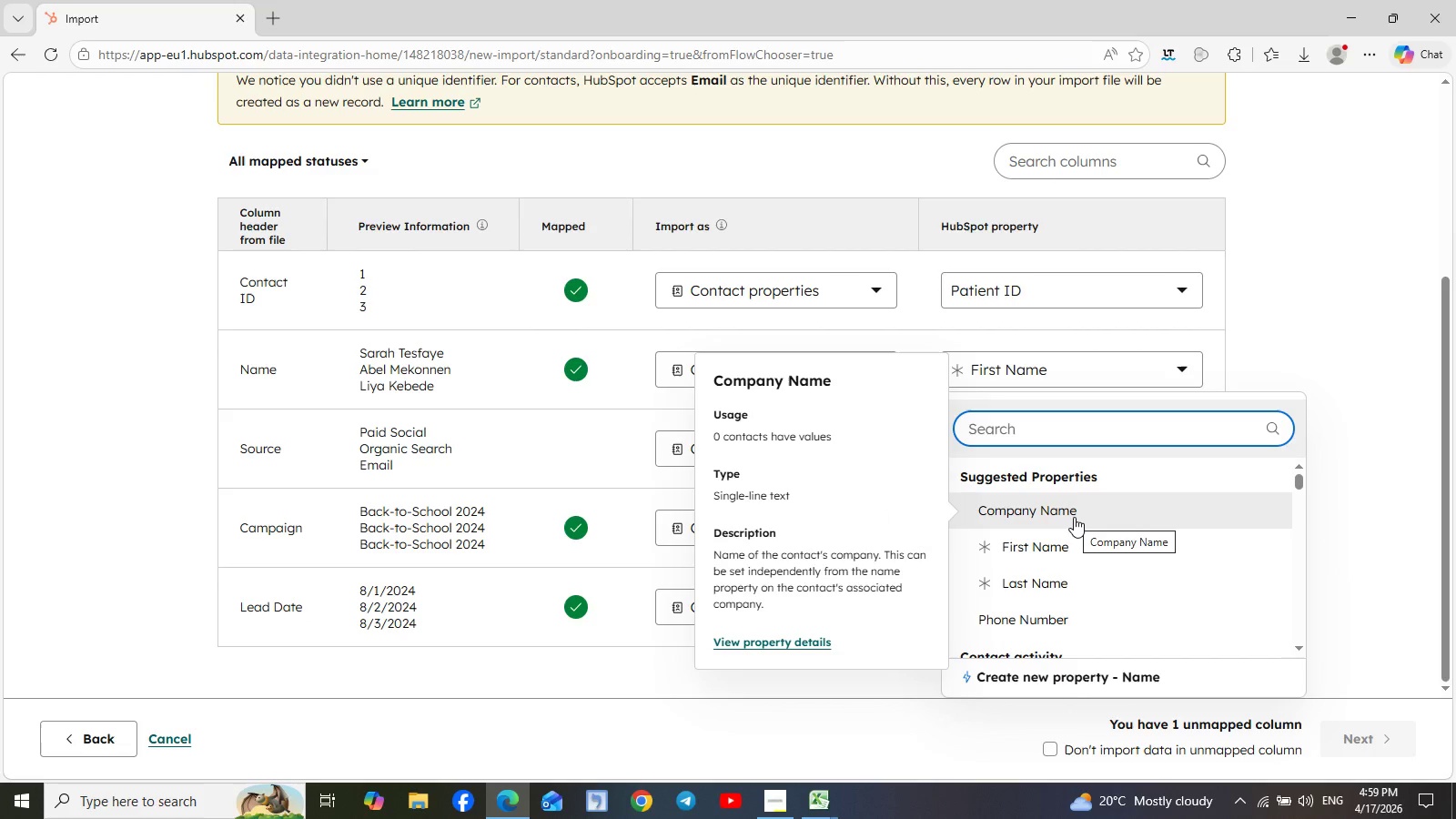 
left_click([1314, 278])
 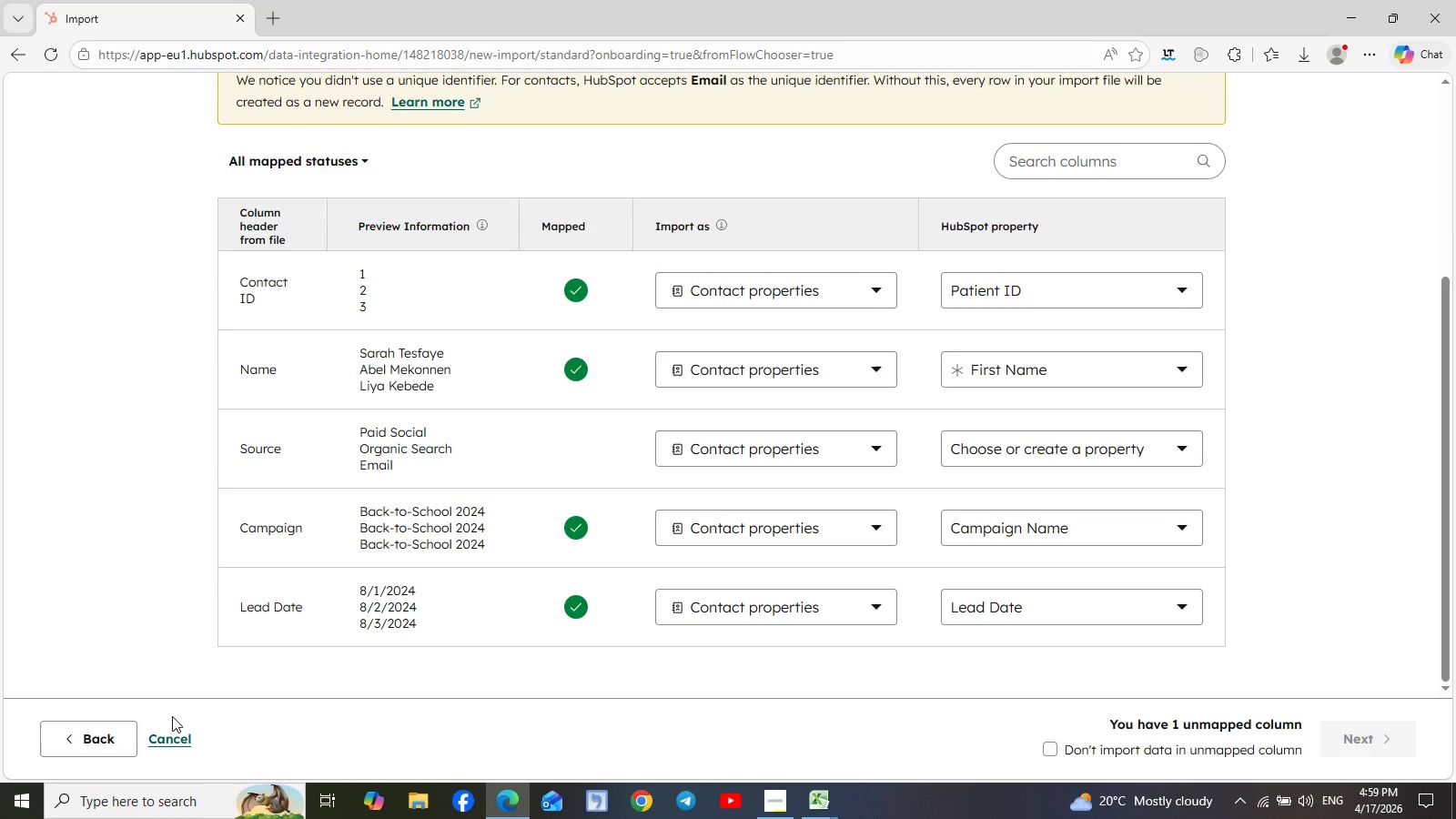 
left_click([78, 743])
 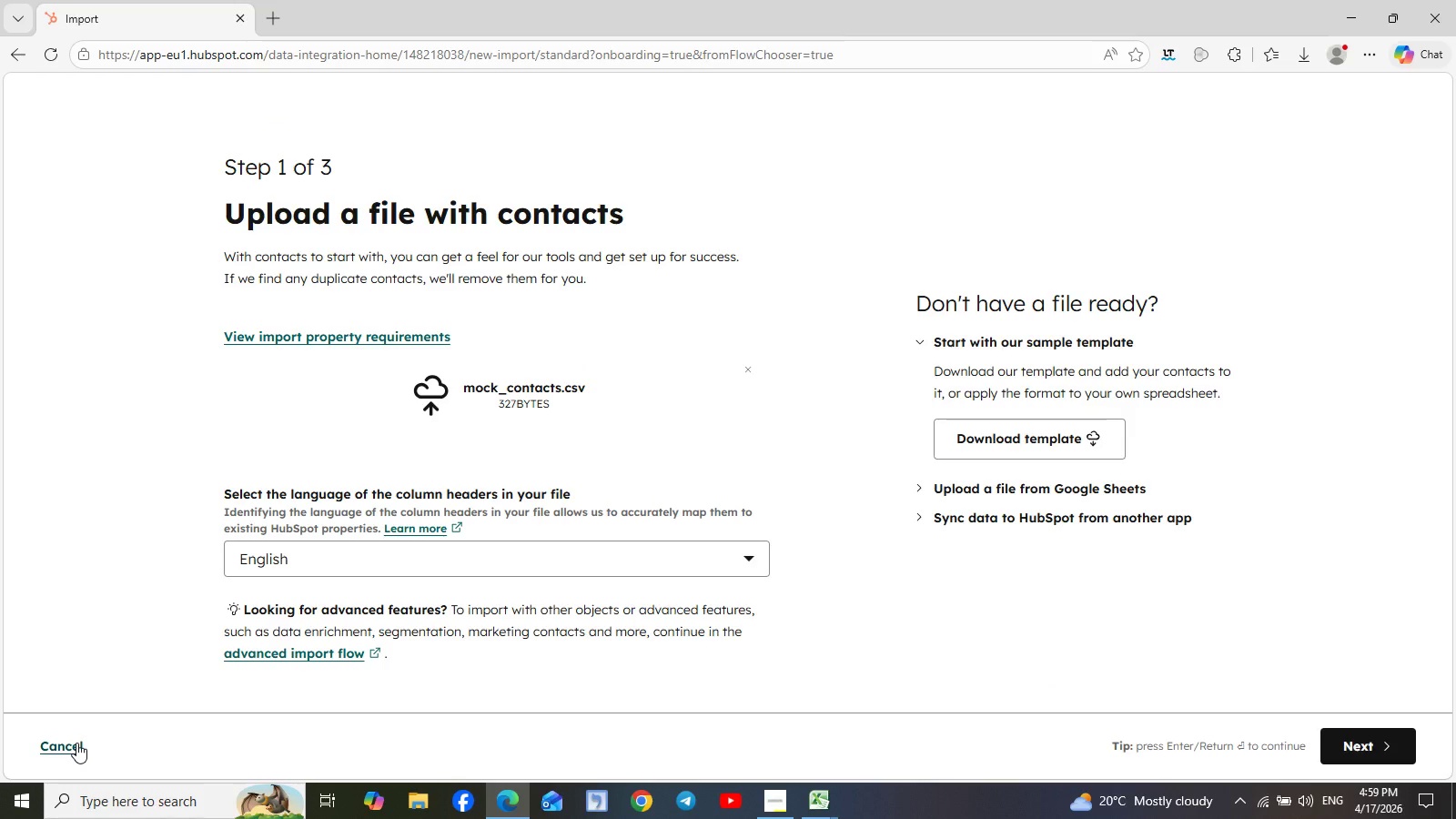 
left_click([76, 743])
 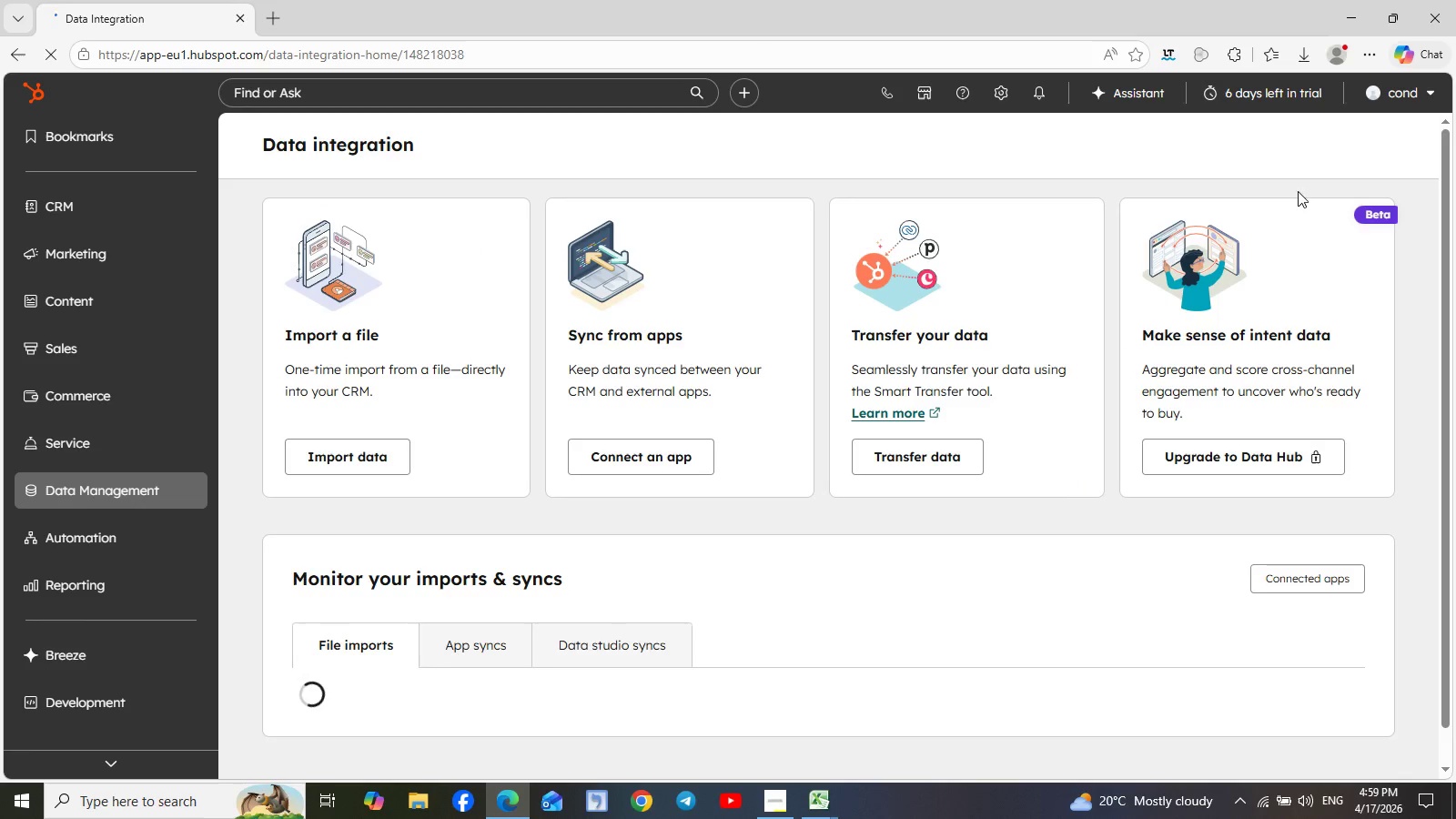 
wait(5.25)
 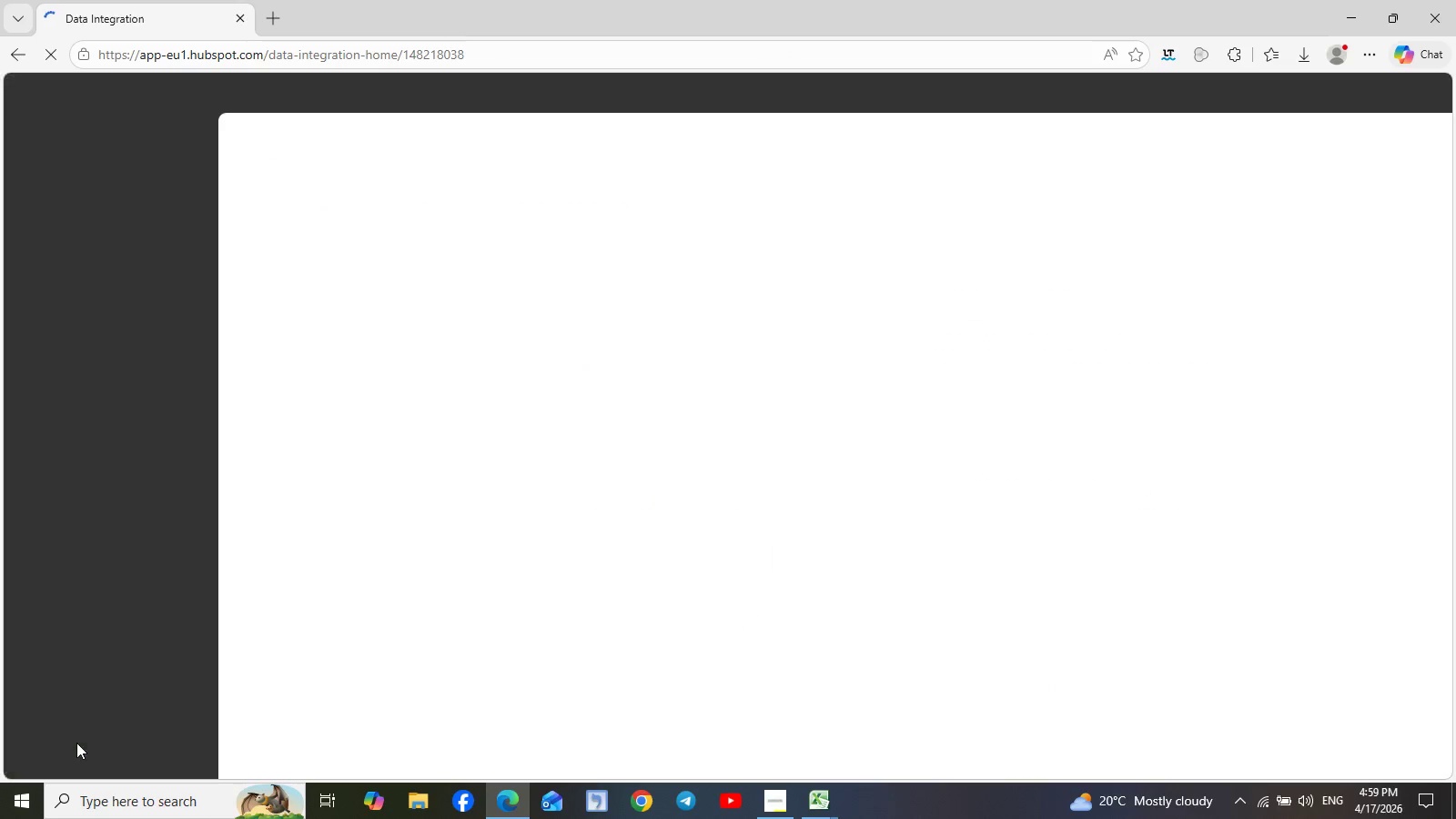 
left_click([1006, 96])
 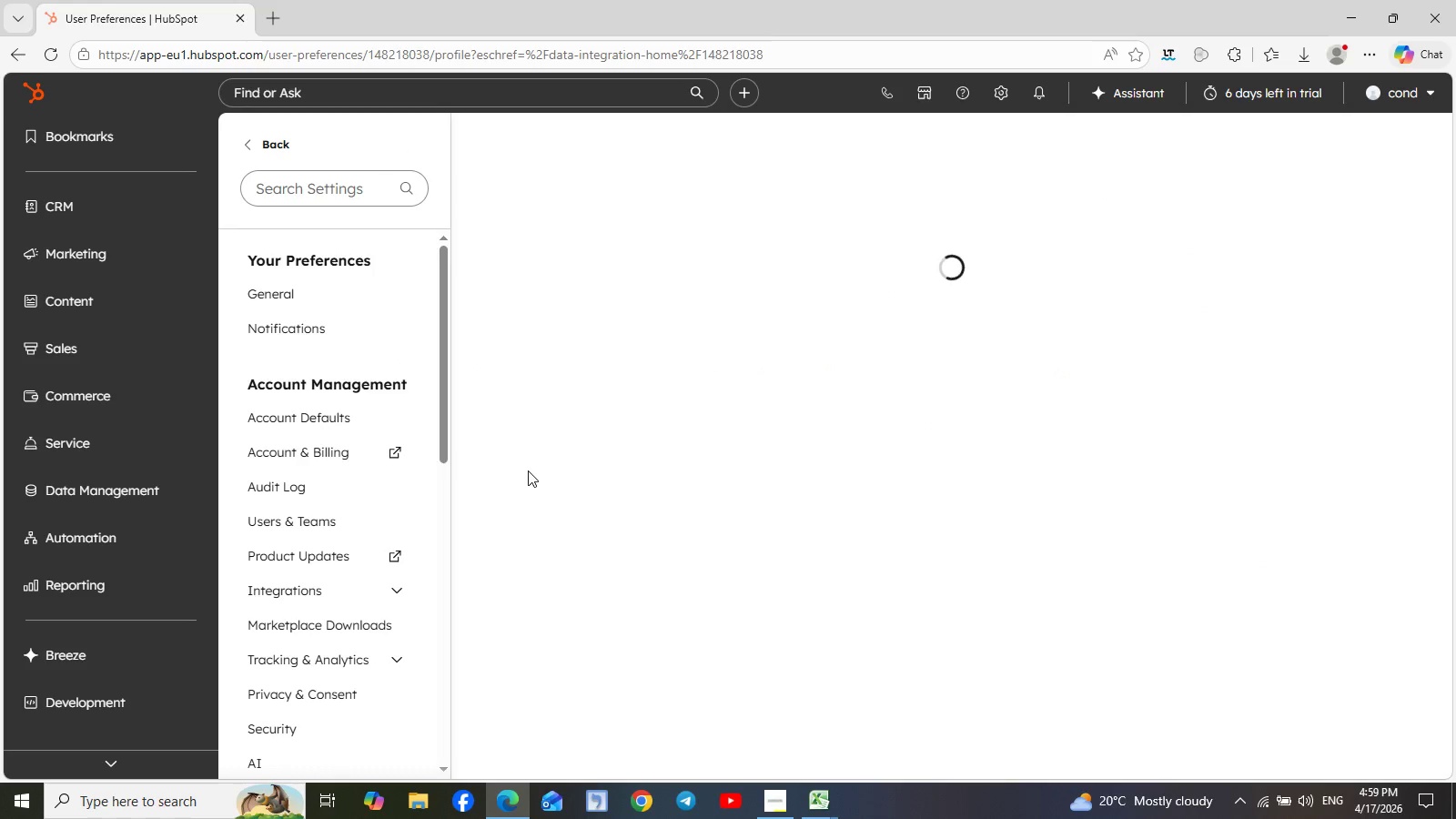 
scroll: coordinate [376, 549], scroll_direction: down, amount: 6.0
 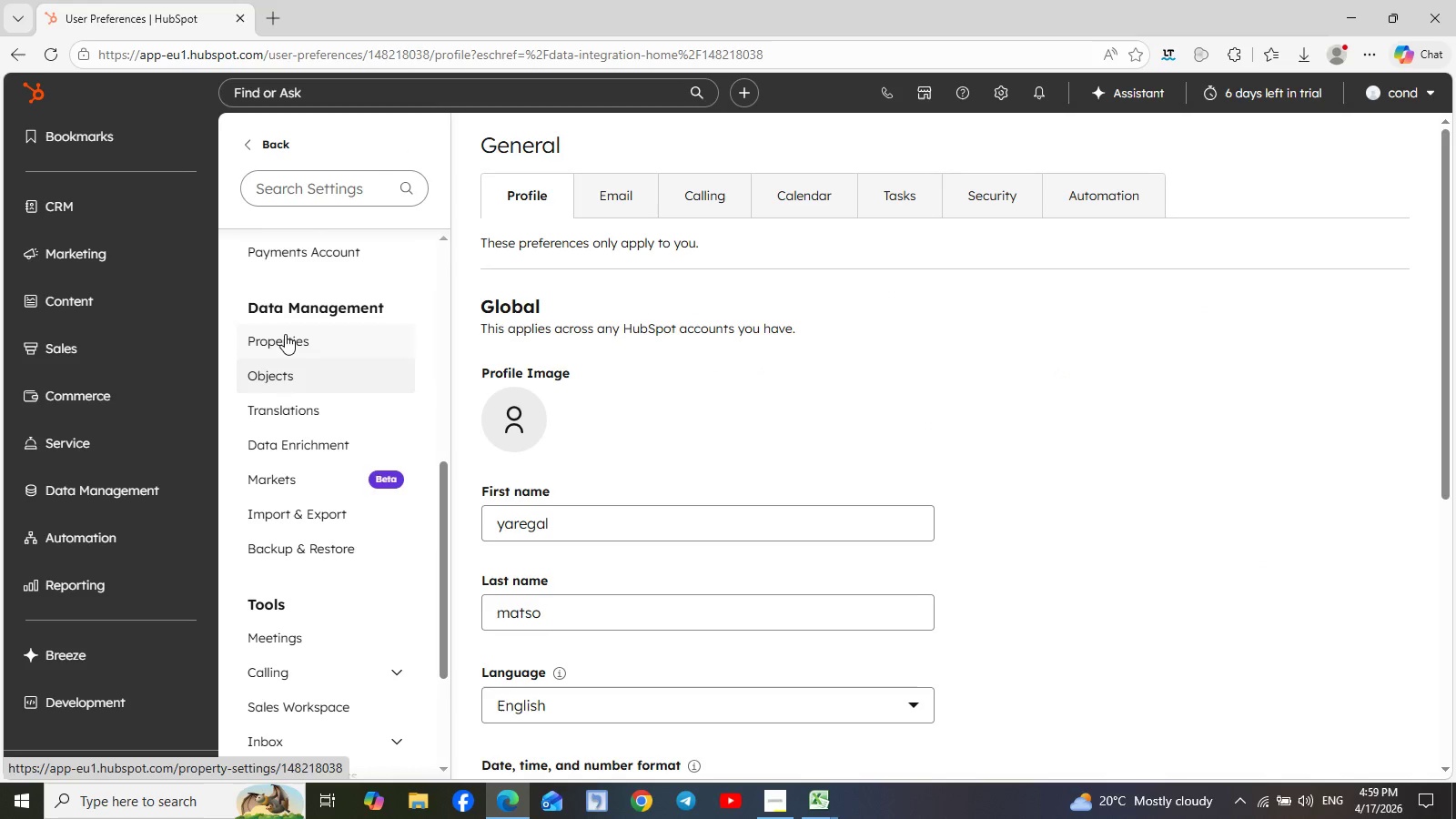 
left_click([285, 333])
 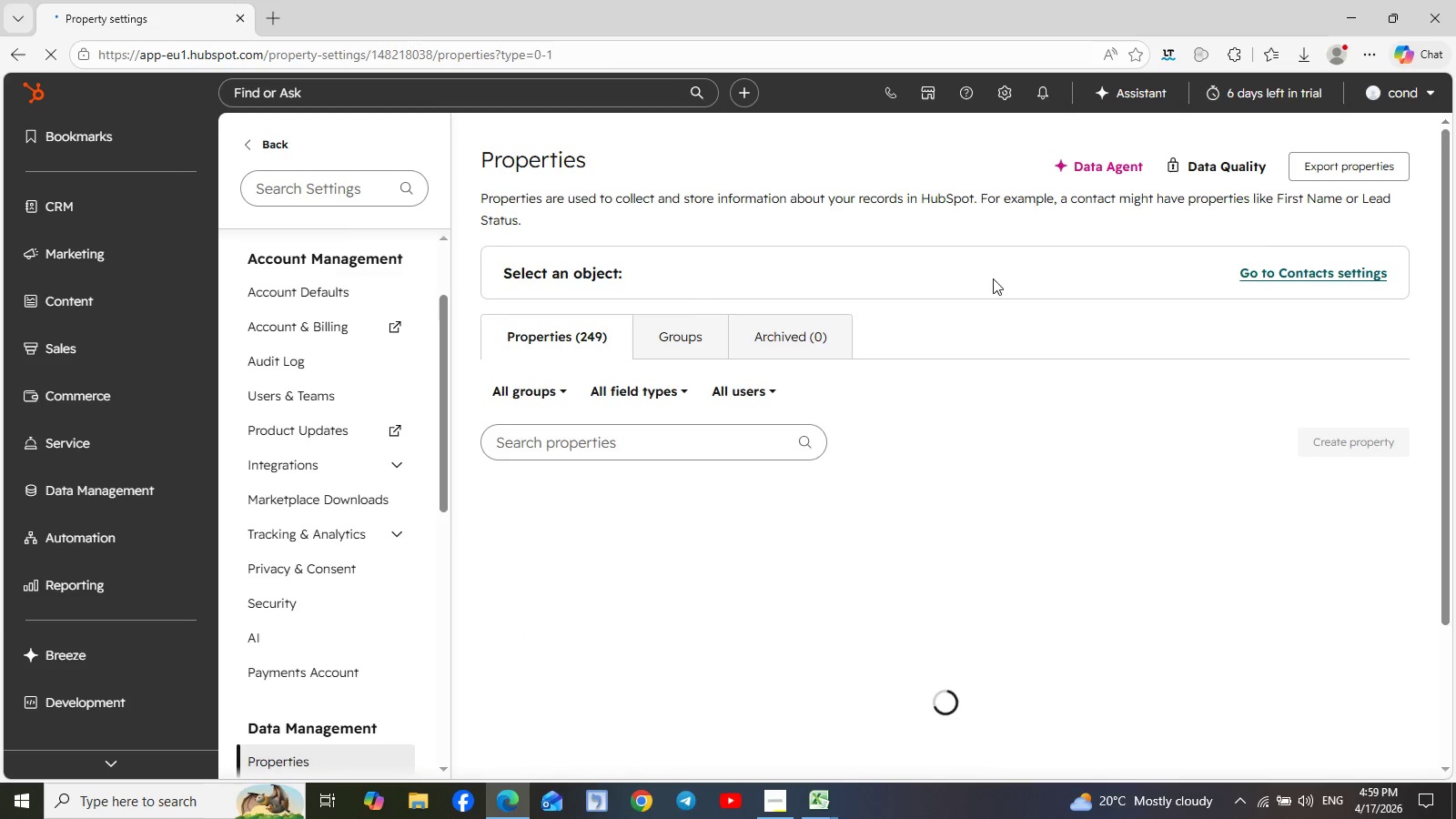 
wait(5.2)
 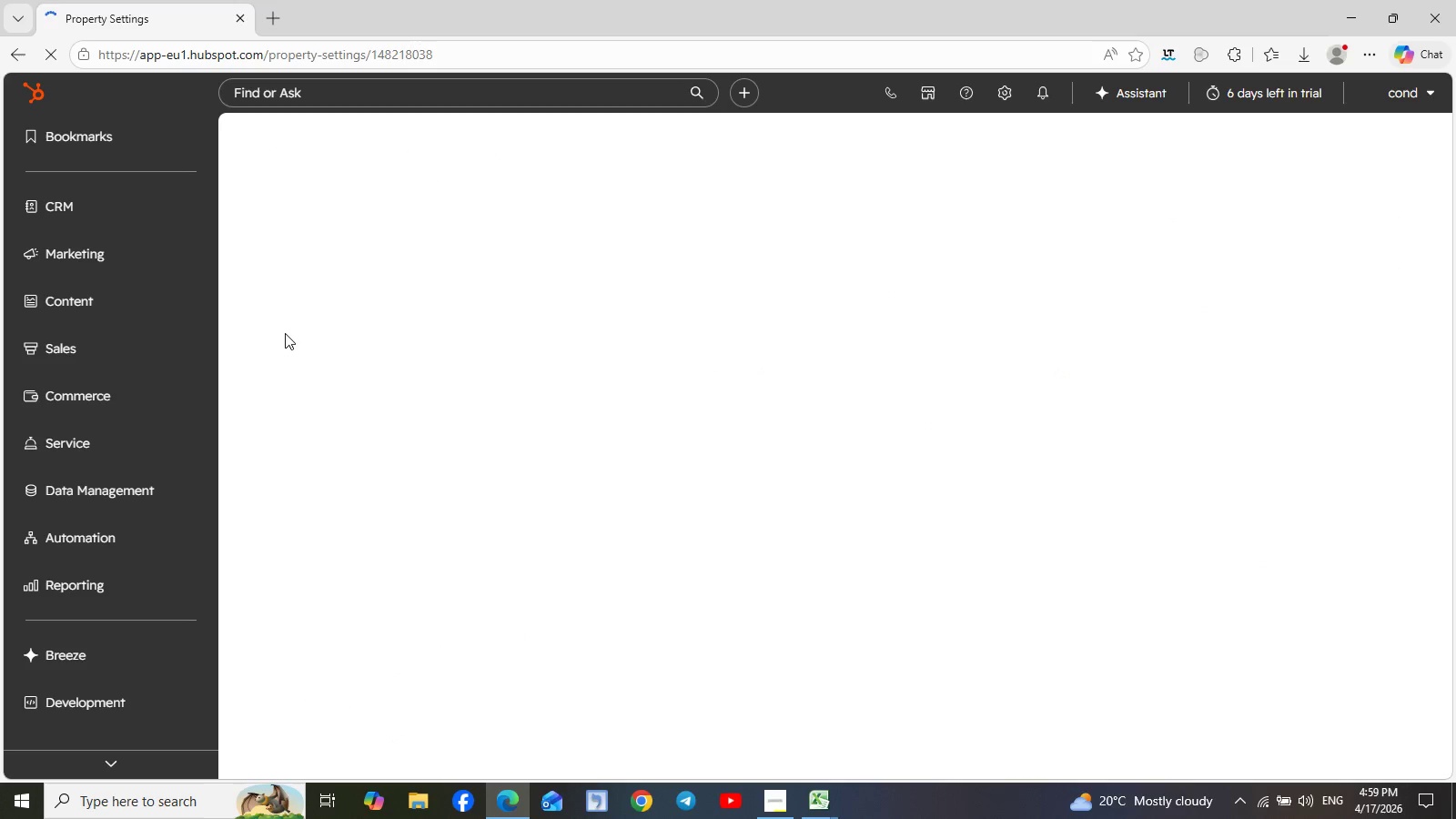 
left_click([1324, 458])
 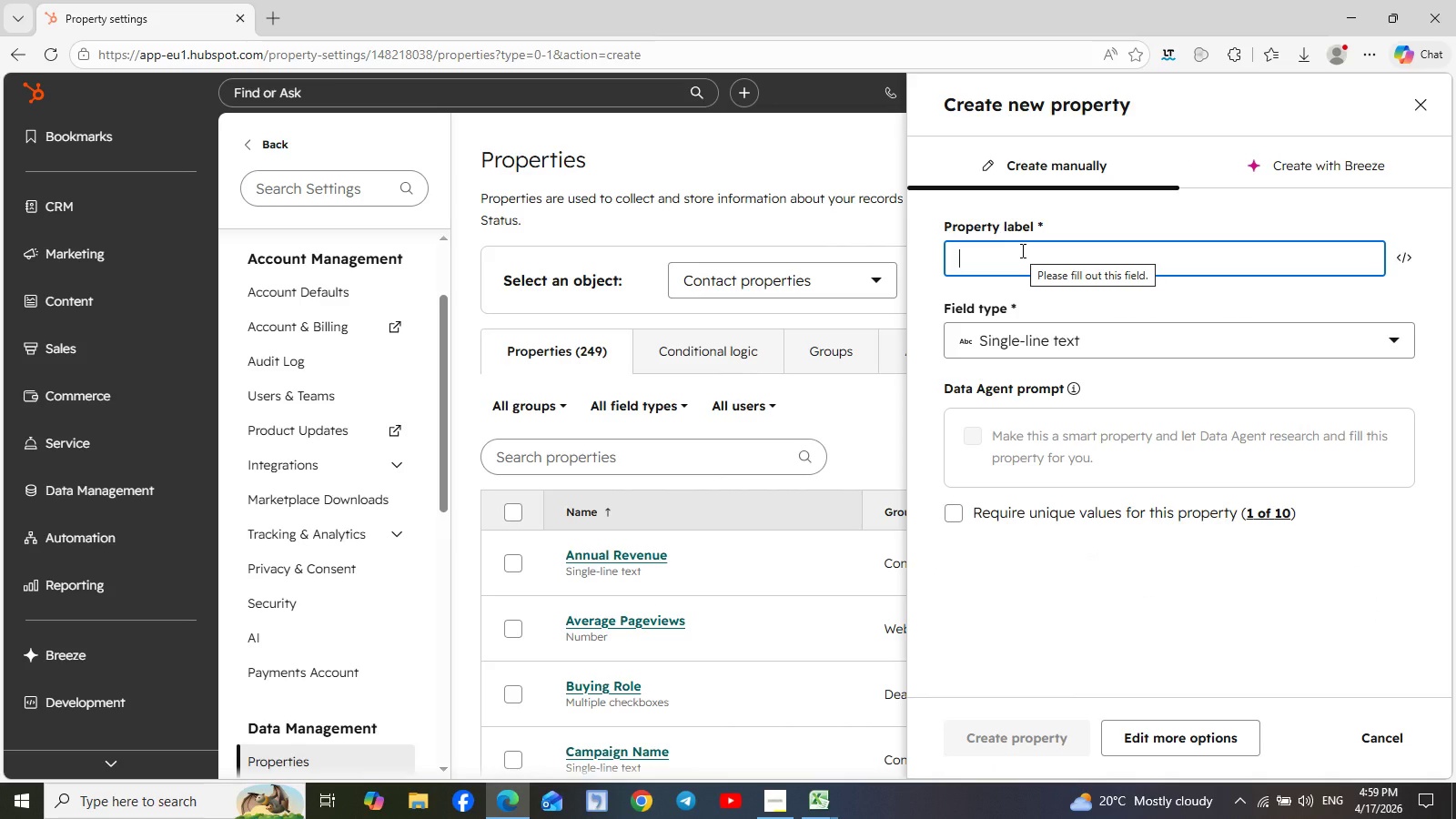 
type(nam)
key(Backspace)
key(Backspace)
key(Backspace)
type(Name)
 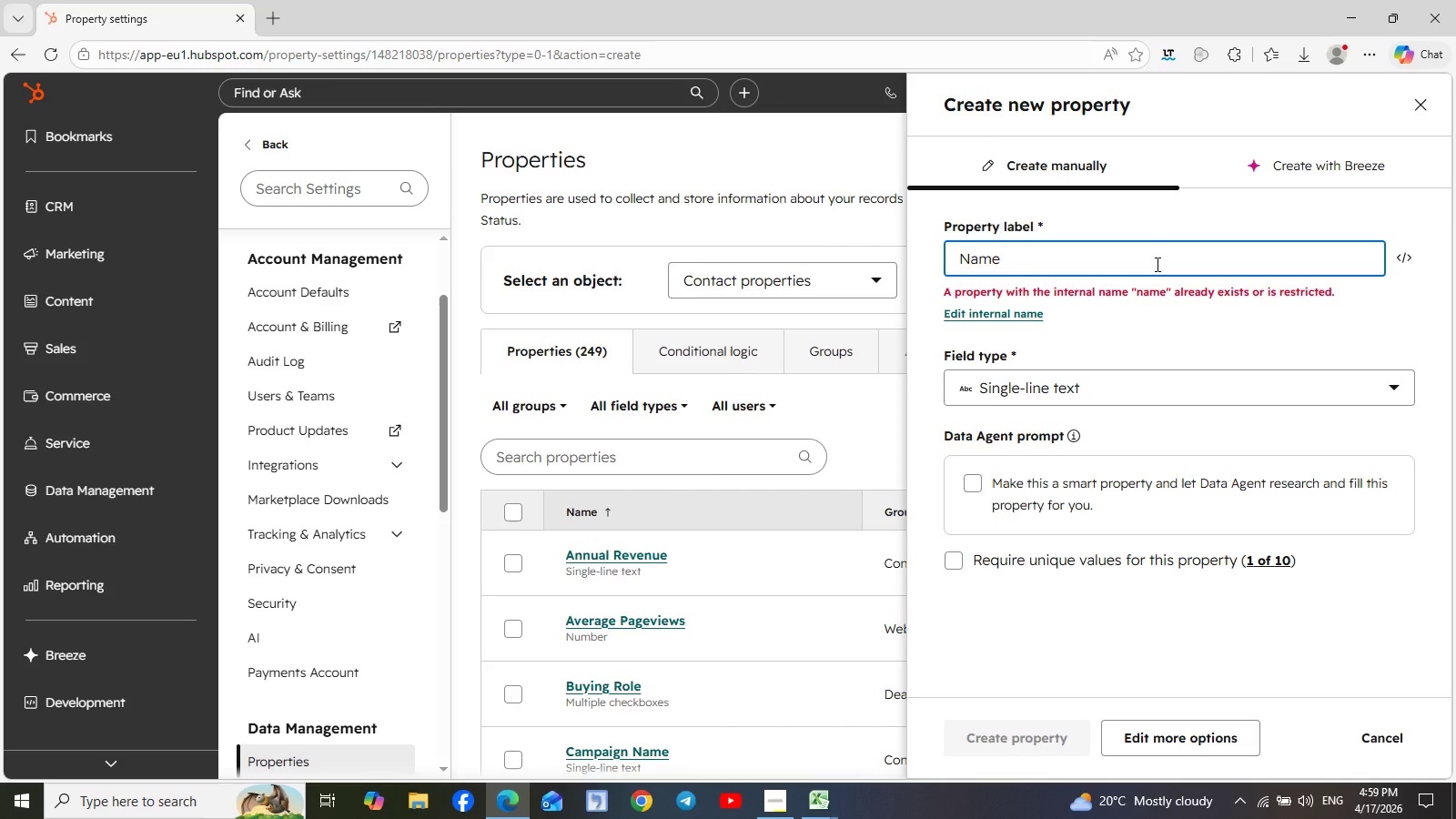 
wait(7.89)
 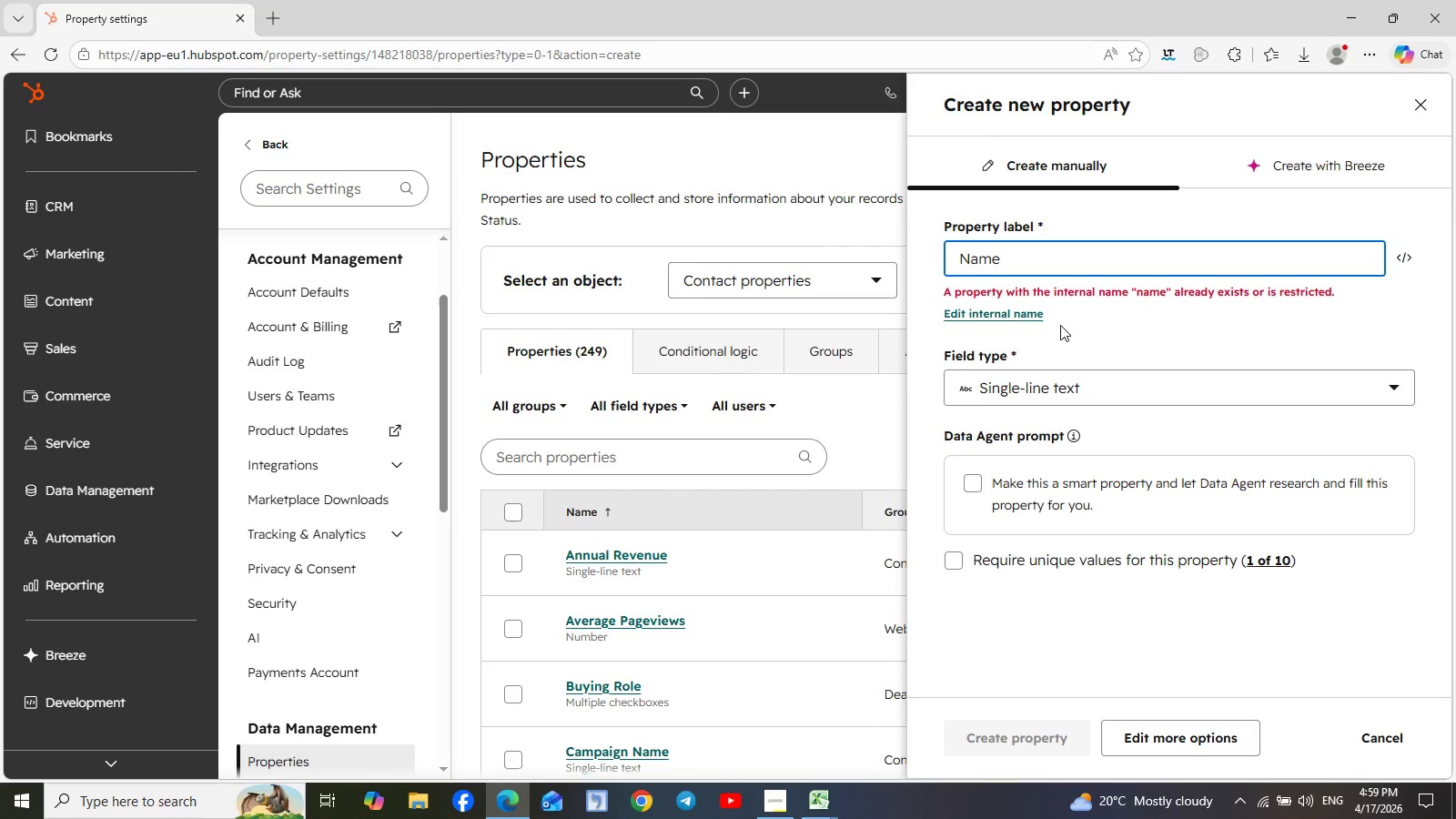 
left_click([1026, 312])
 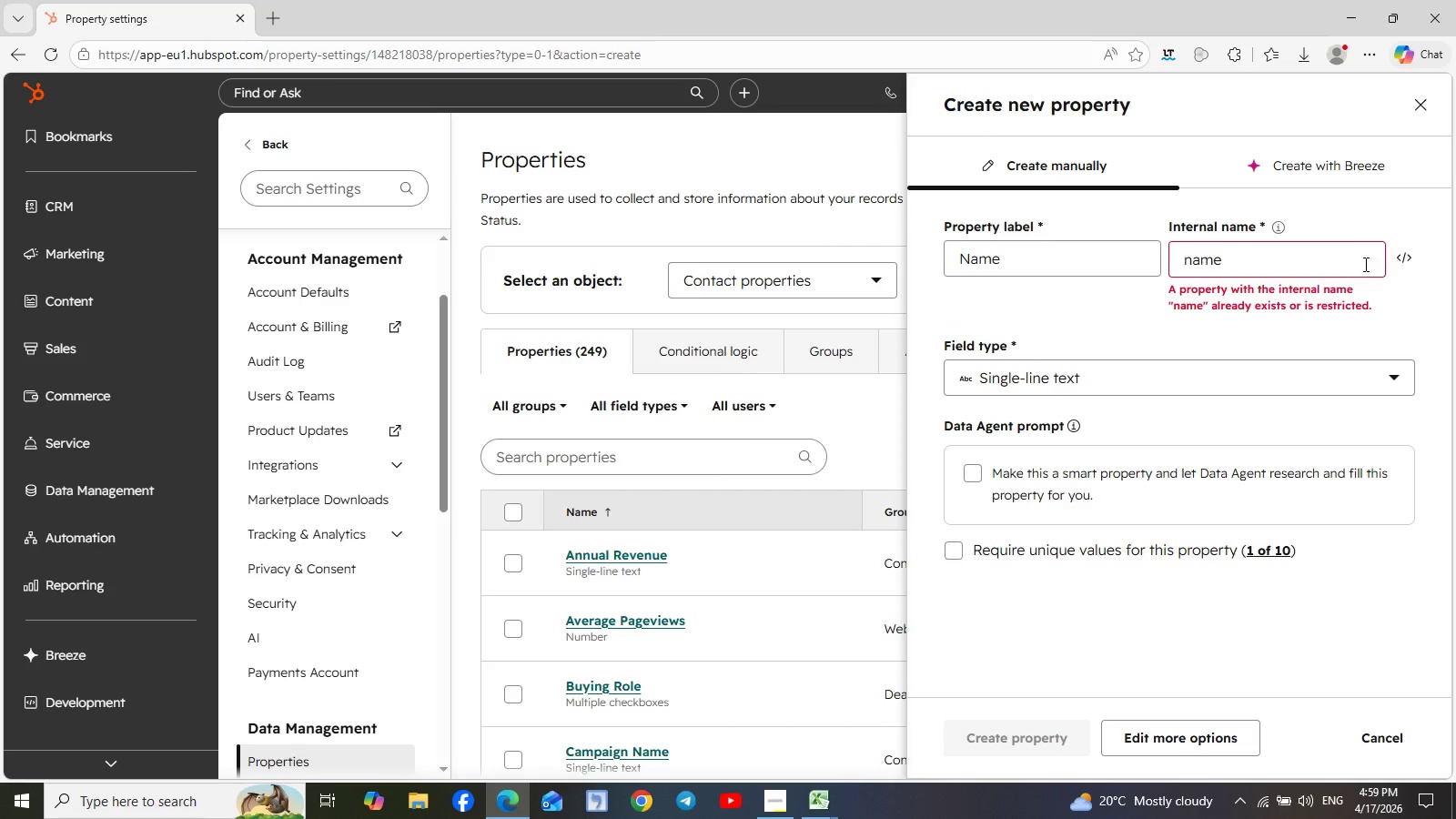 
left_click([1320, 265])
 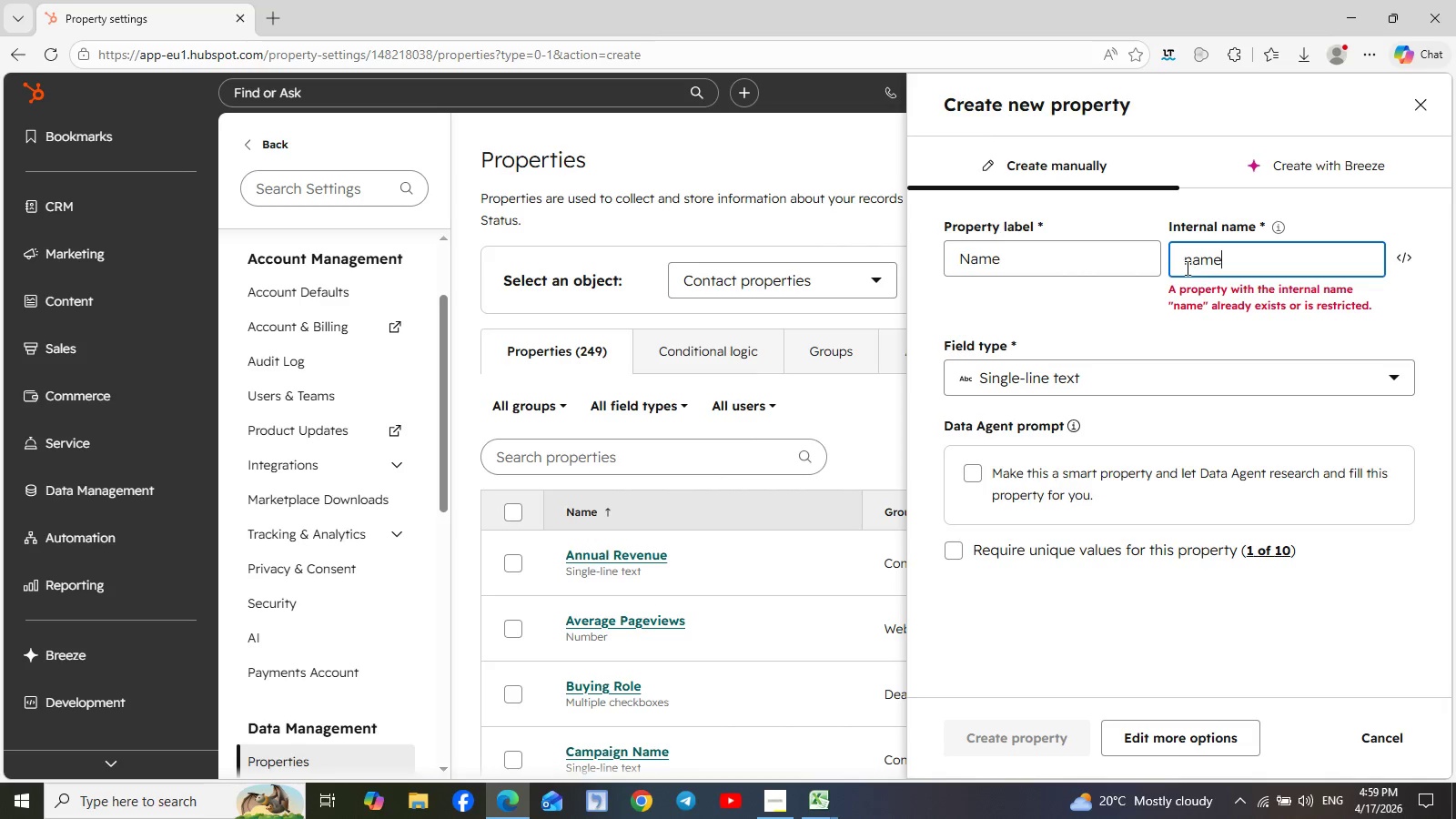 
left_click_drag(start_coordinate=[1185, 262], to_coordinate=[1243, 259])
 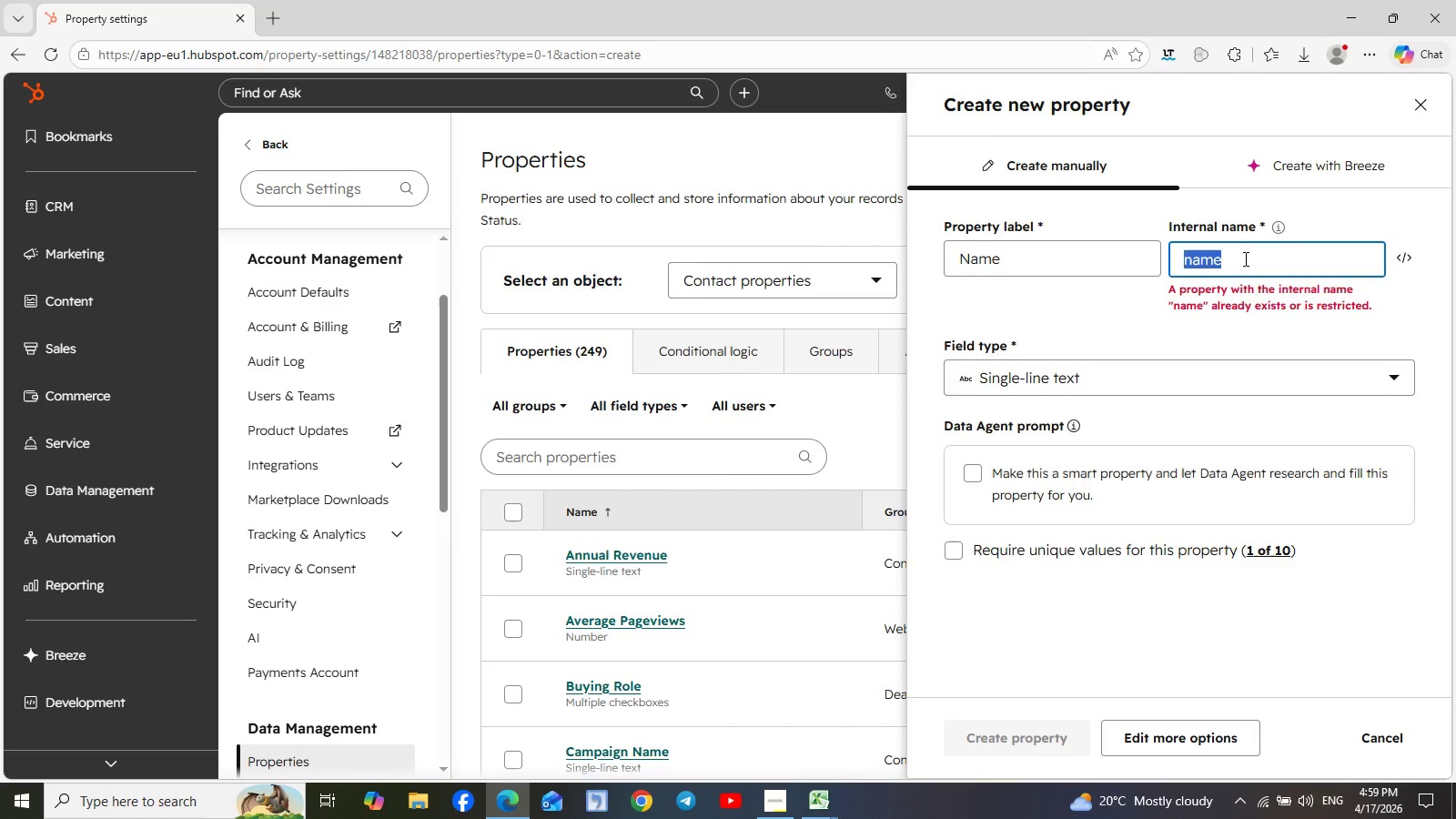 
type(full )
key(Backspace)
key(Backspace)
type(l-name)
key(Backspace)
key(Backspace)
key(Backspace)
key(Backspace)
key(Backspace)
type(_name)
 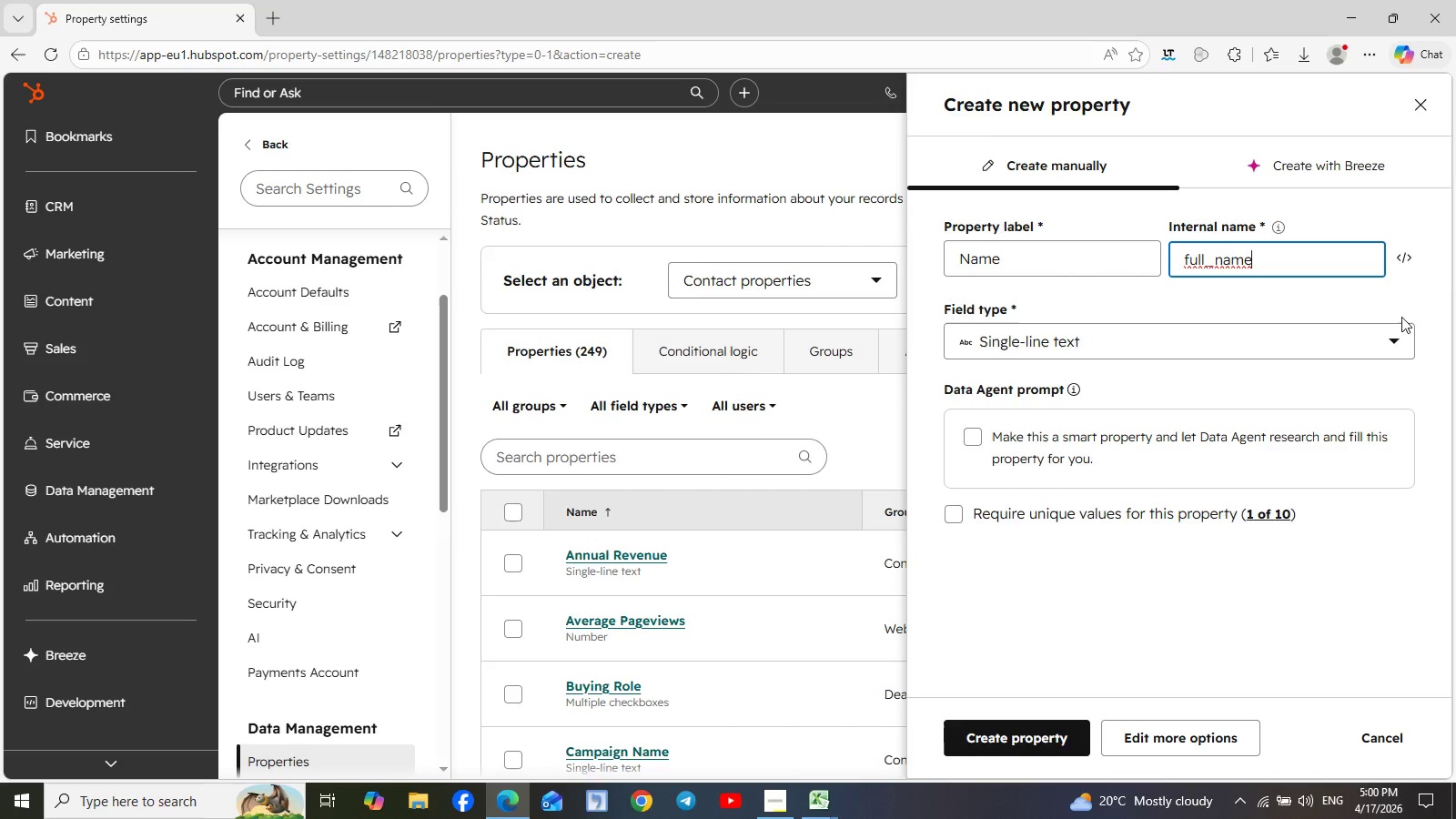 
left_click([1390, 341])
 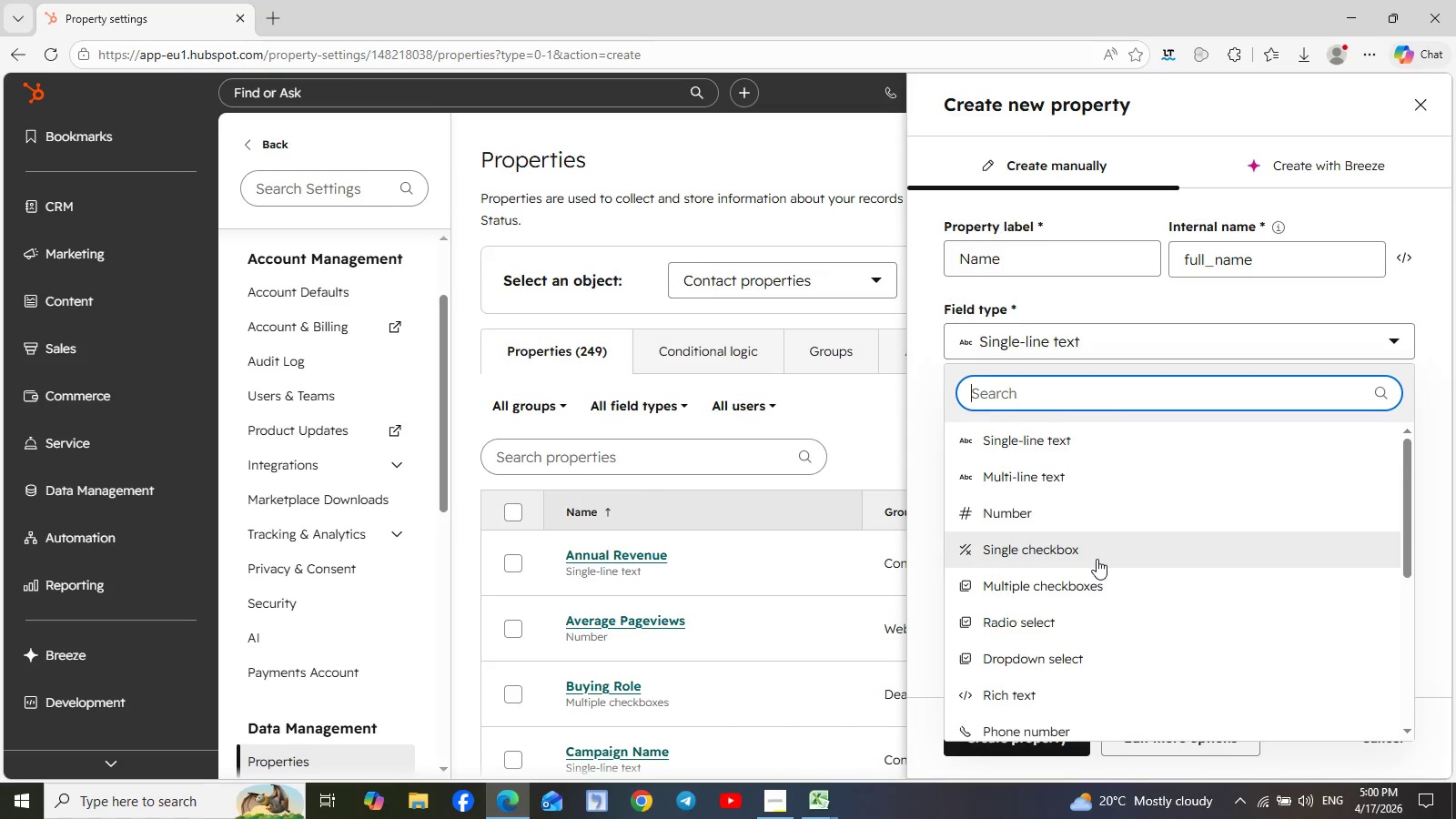 
scroll: coordinate [1097, 559], scroll_direction: down, amount: 4.0
 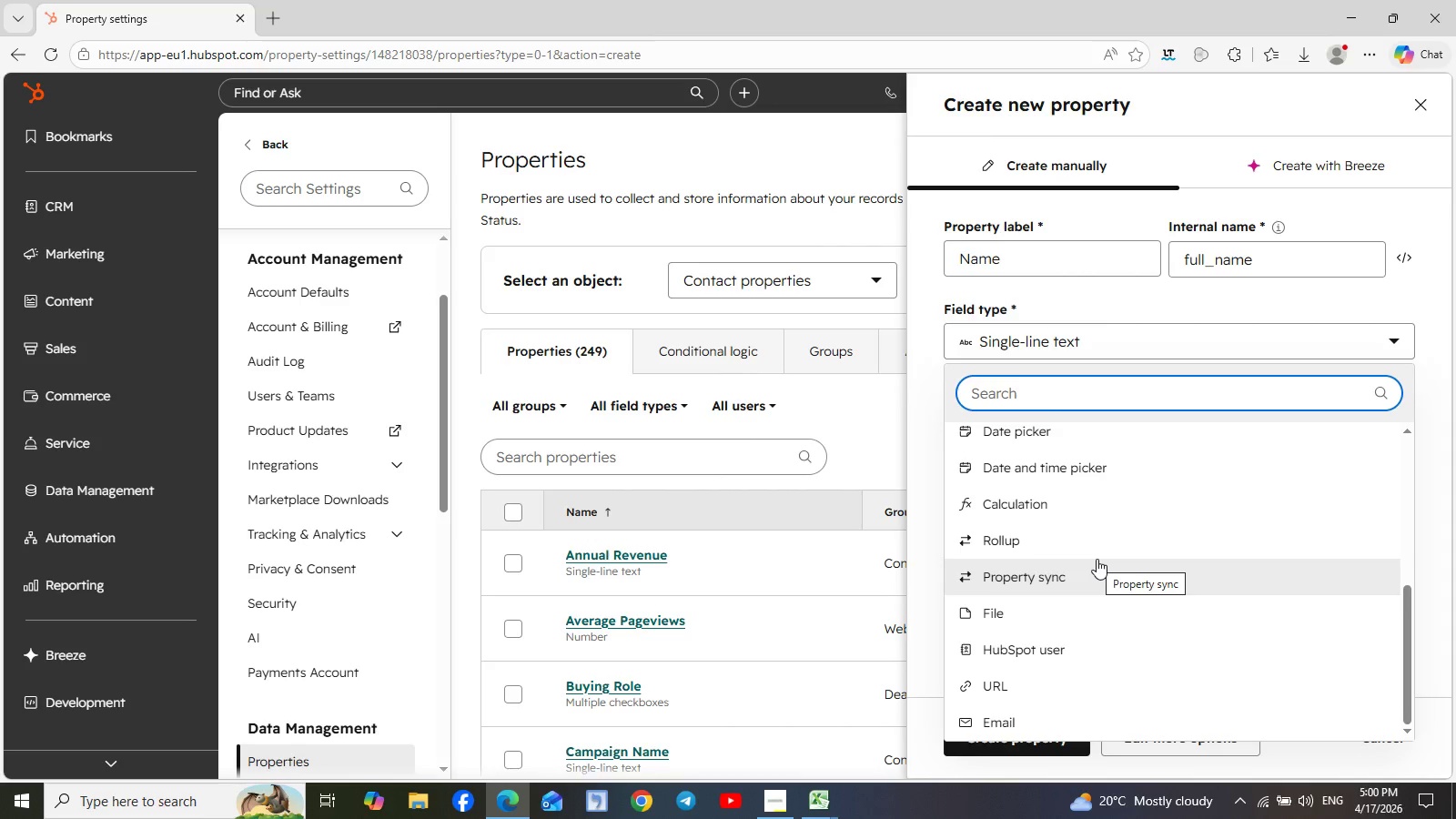 
scroll: coordinate [1097, 559], scroll_direction: up, amount: 13.0
 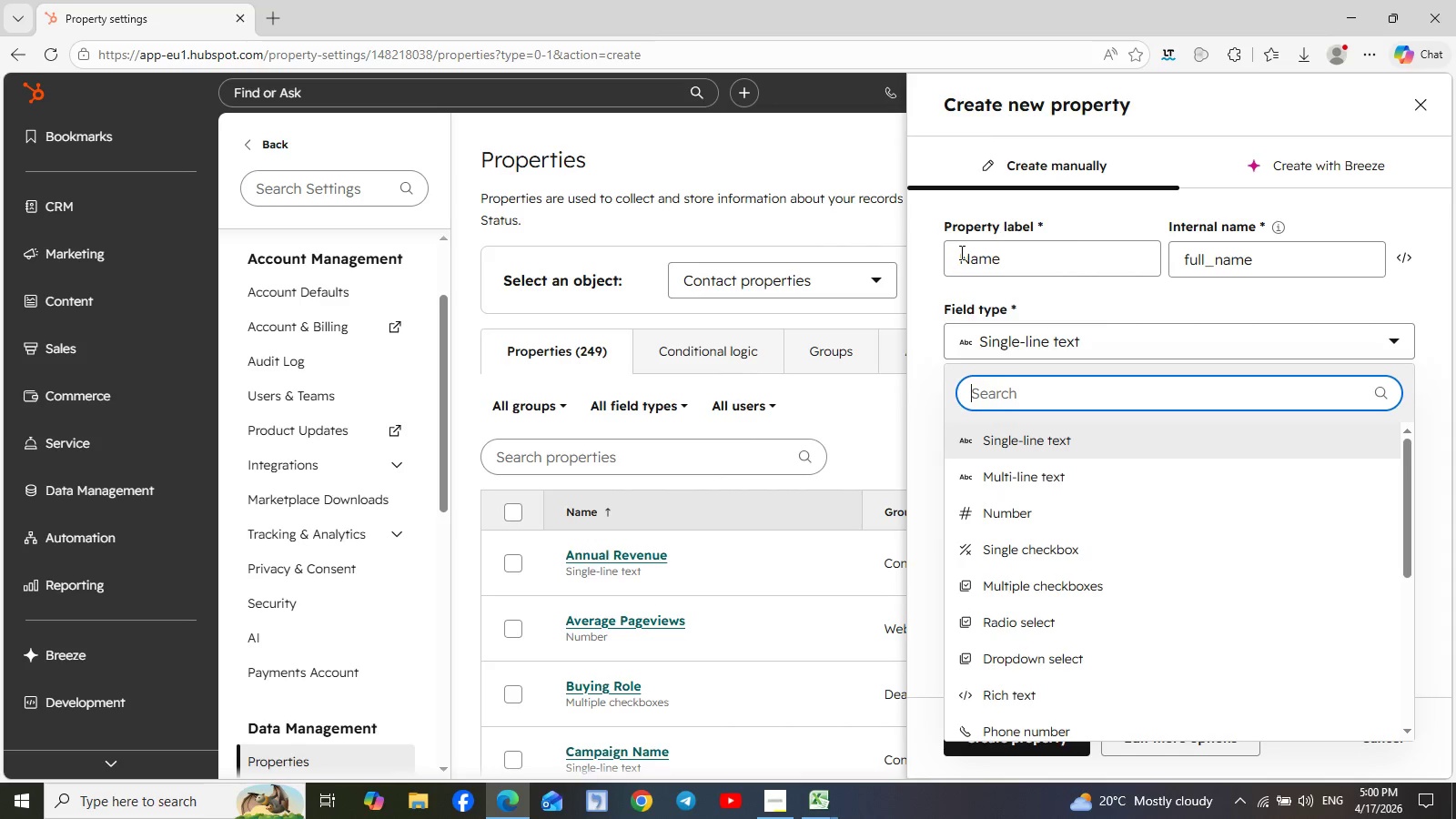 
left_click([960, 253])
 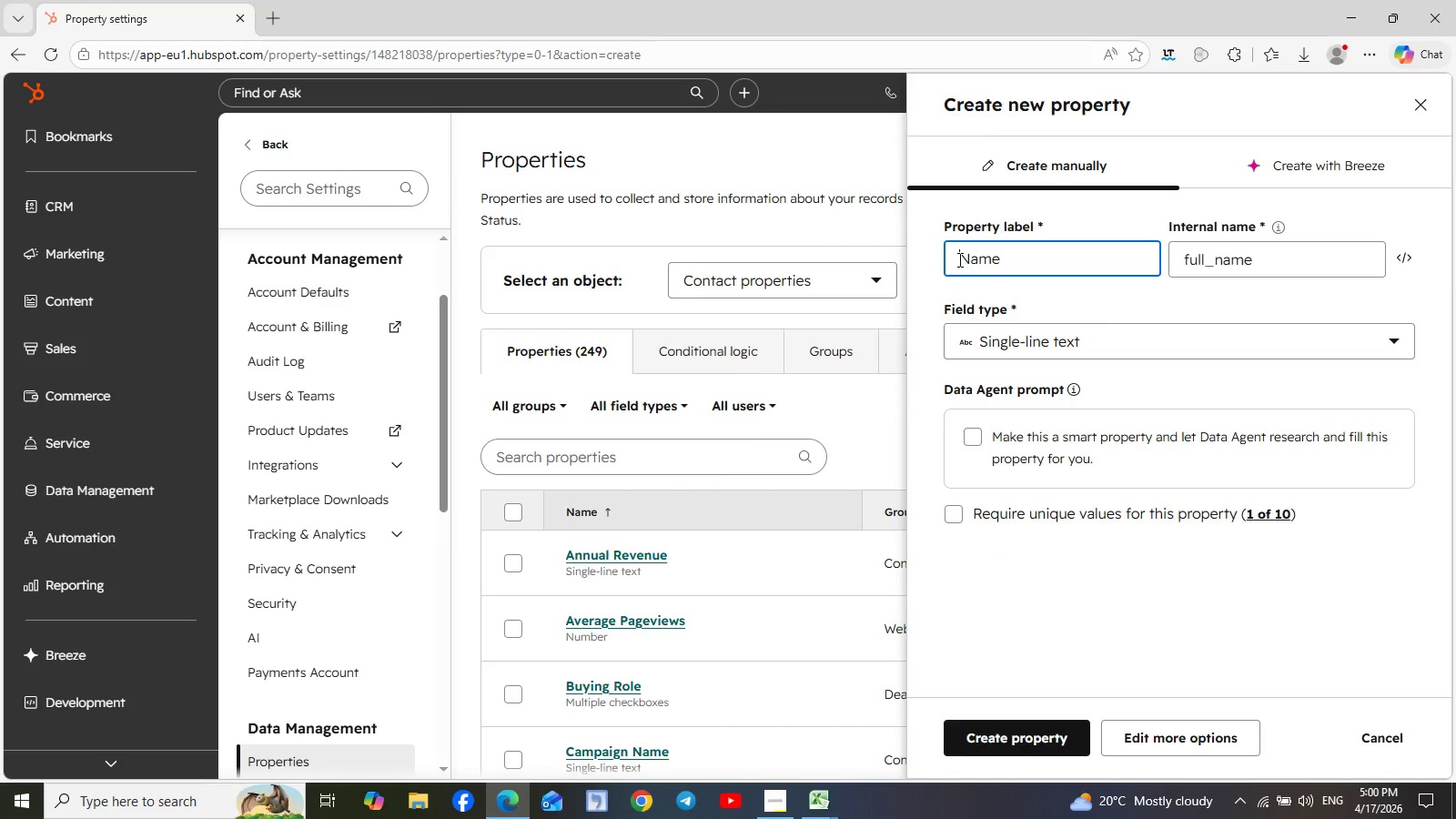 
type(Full )
 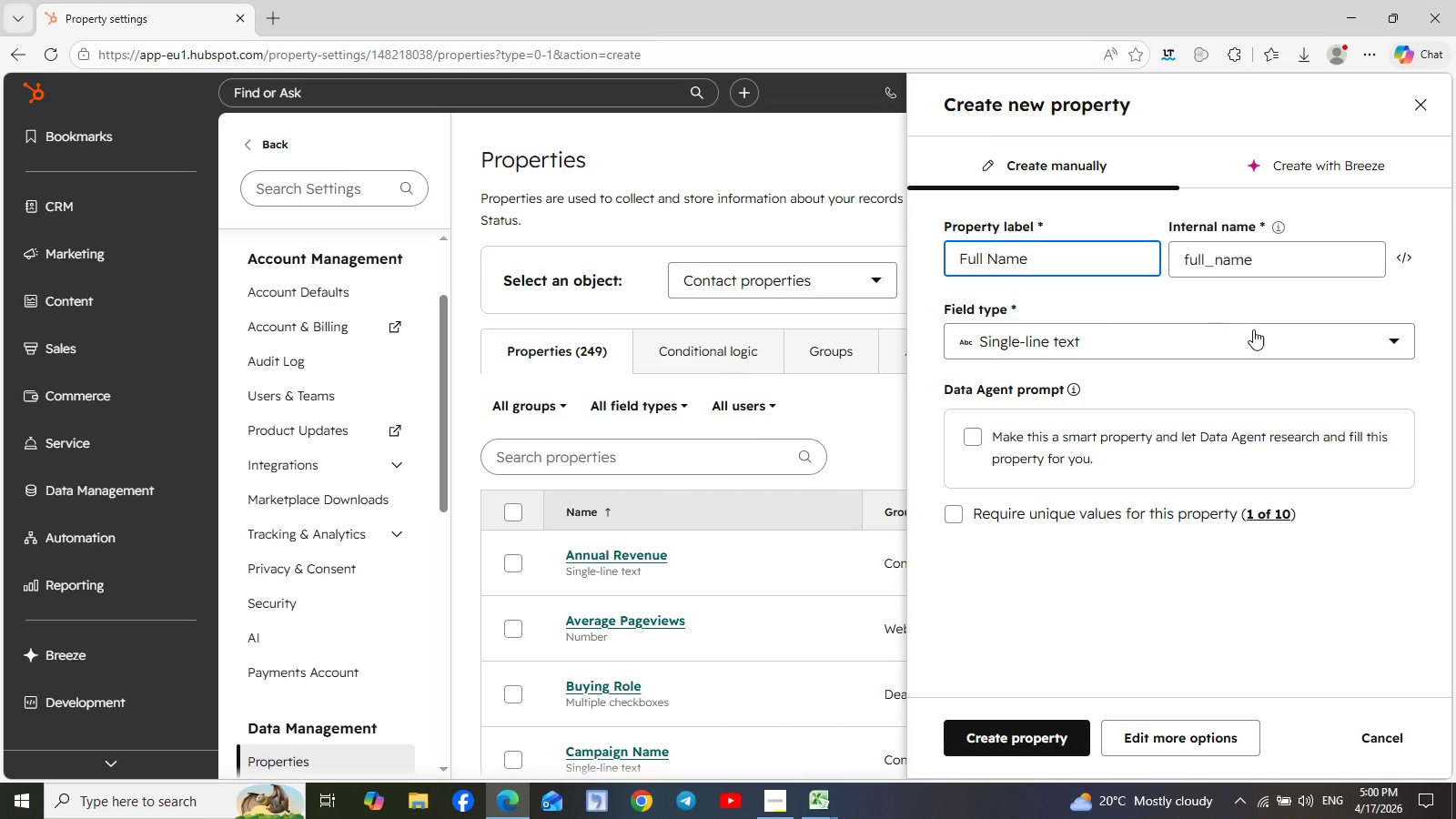 
left_click([1390, 347])
 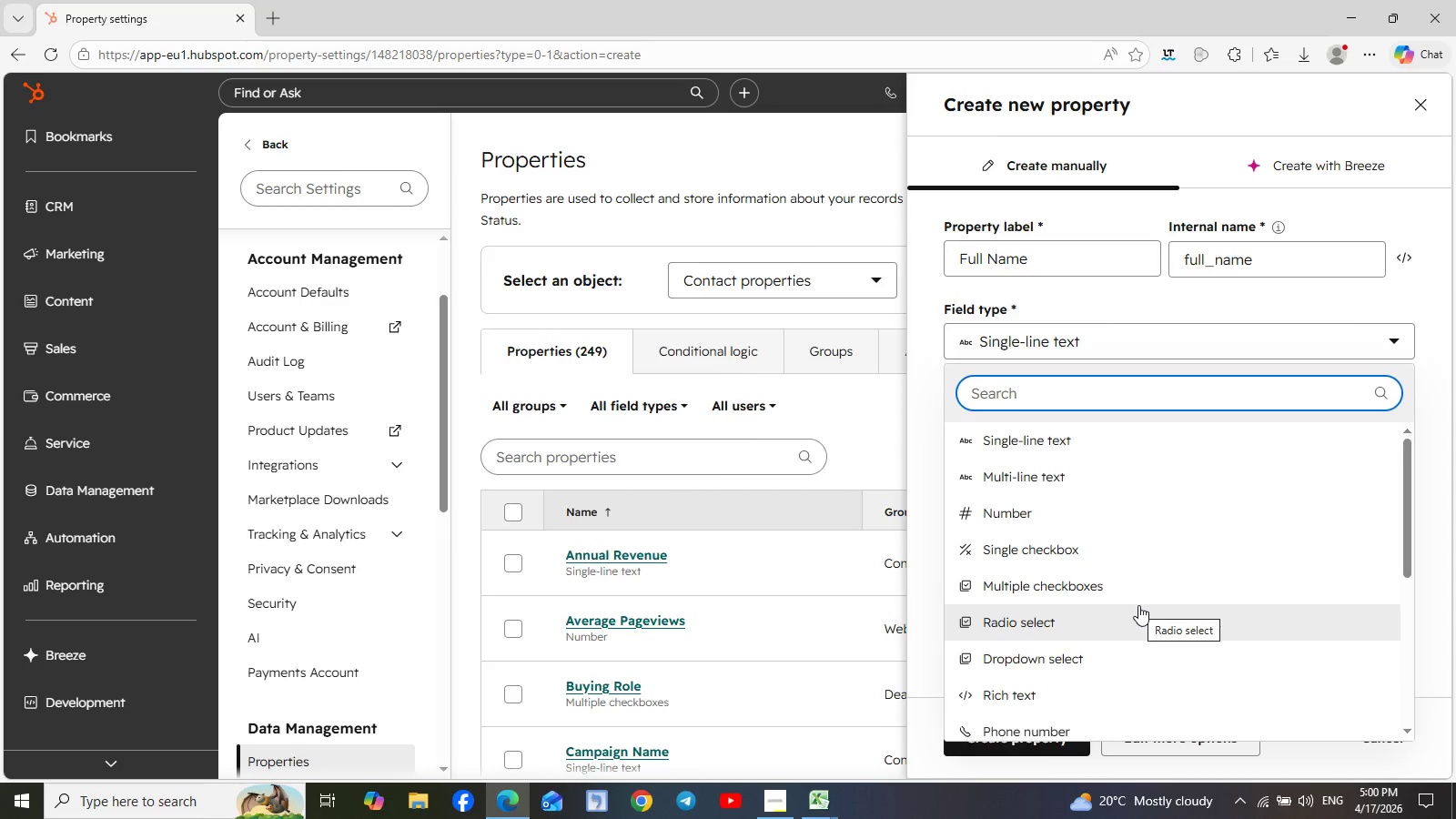 
scroll: coordinate [1131, 613], scroll_direction: down, amount: 3.0
 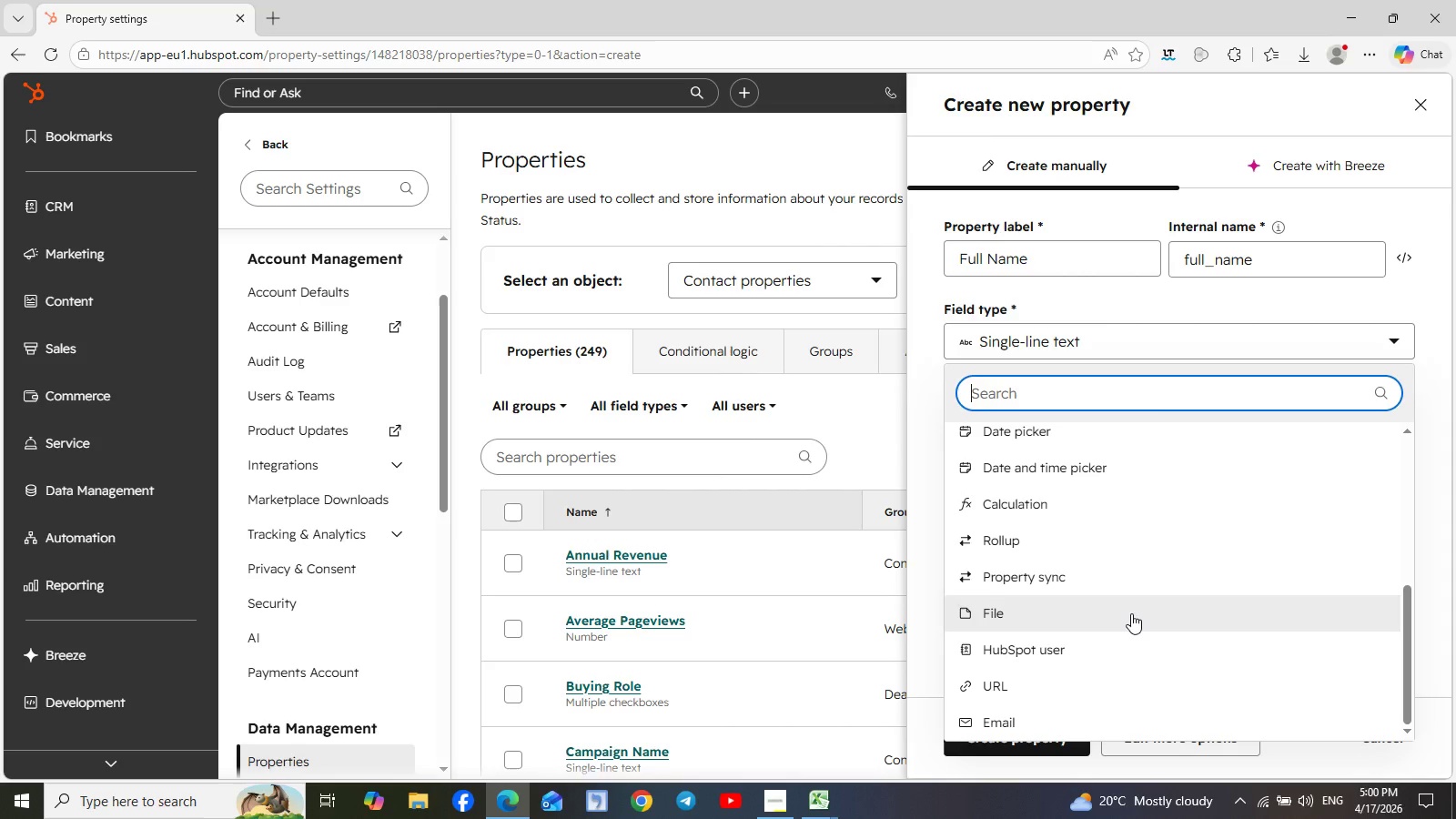 
scroll: coordinate [1131, 613], scroll_direction: up, amount: 10.0
 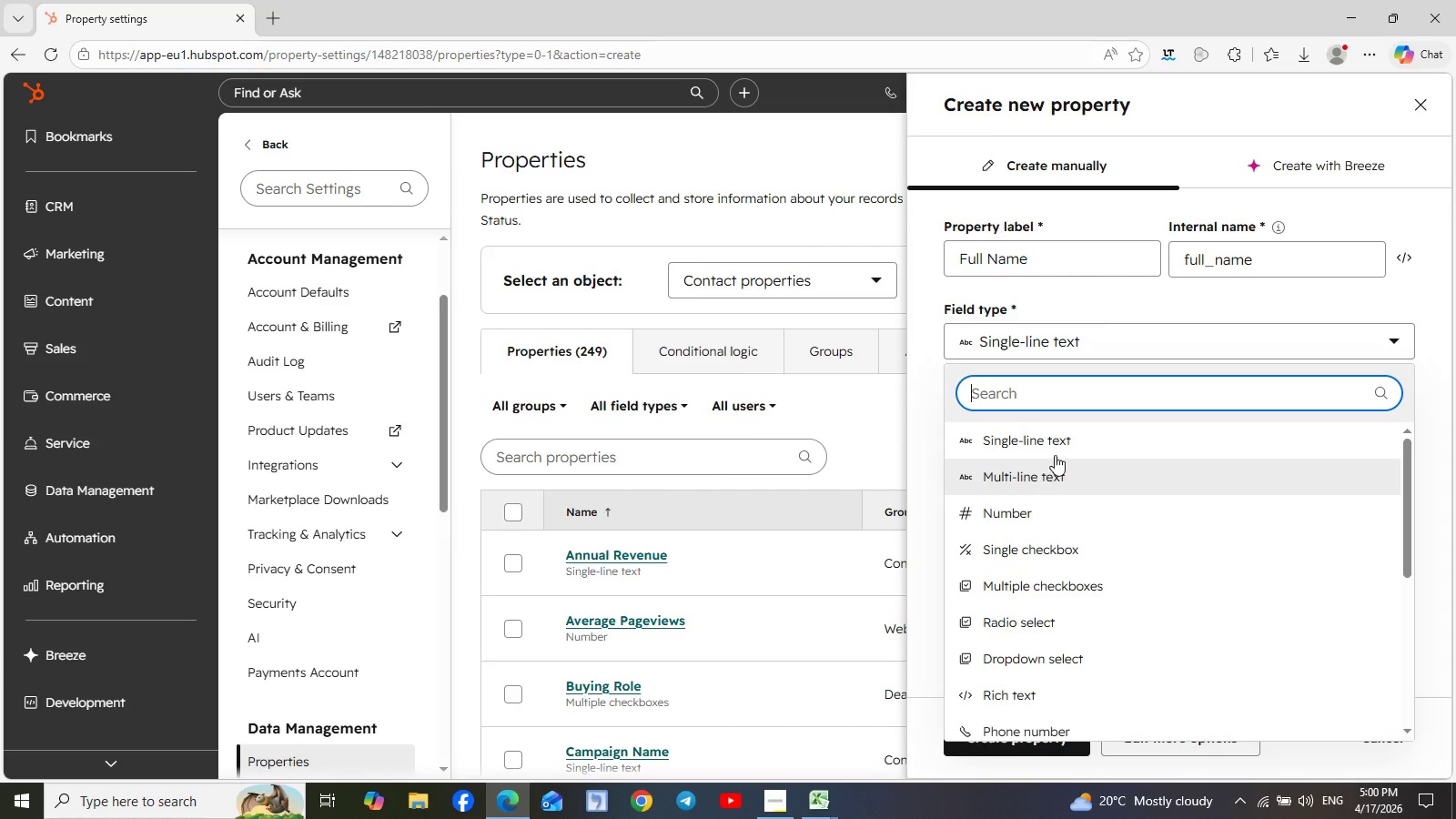 
left_click([1060, 445])
 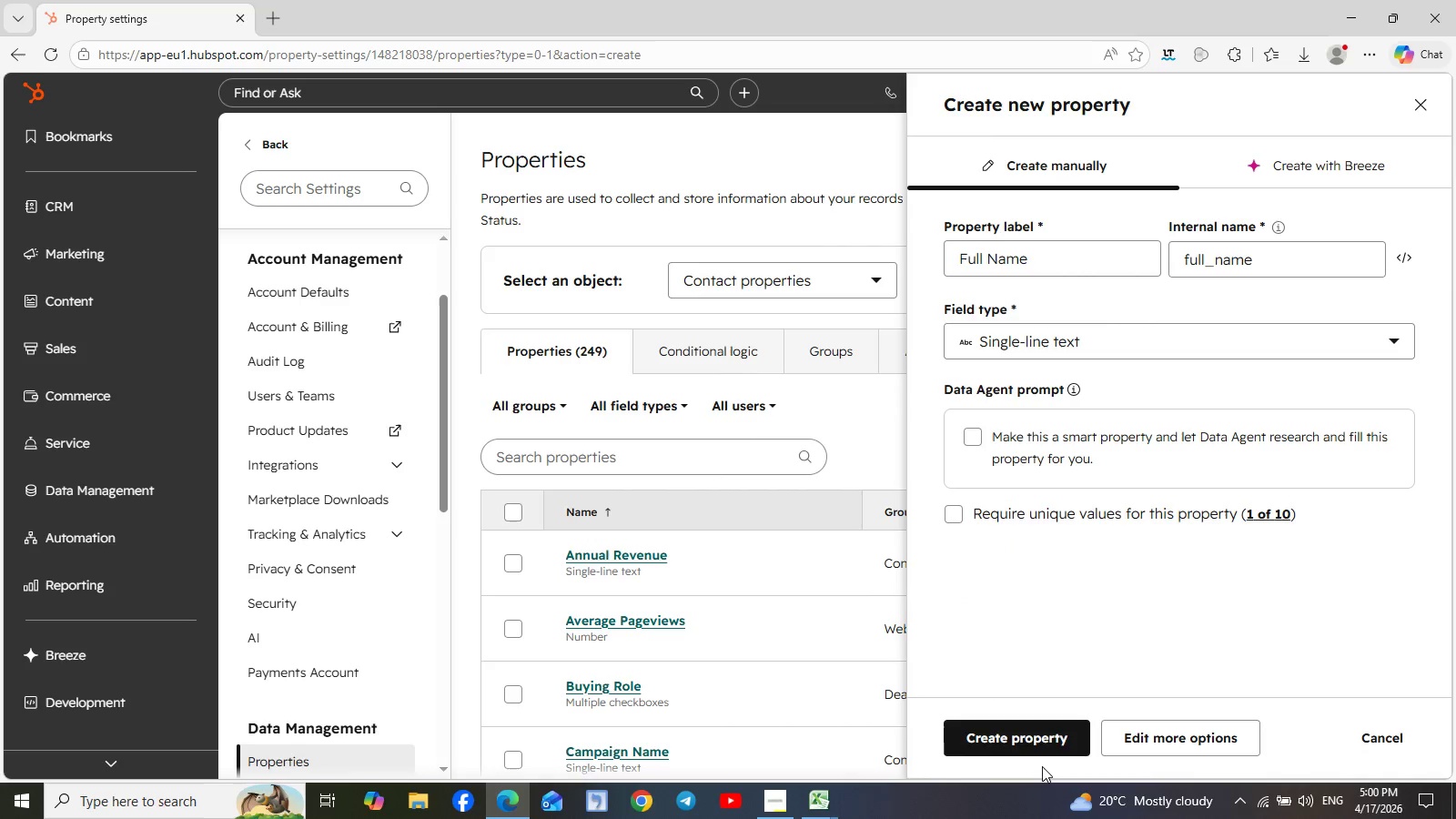 
left_click([1024, 745])
 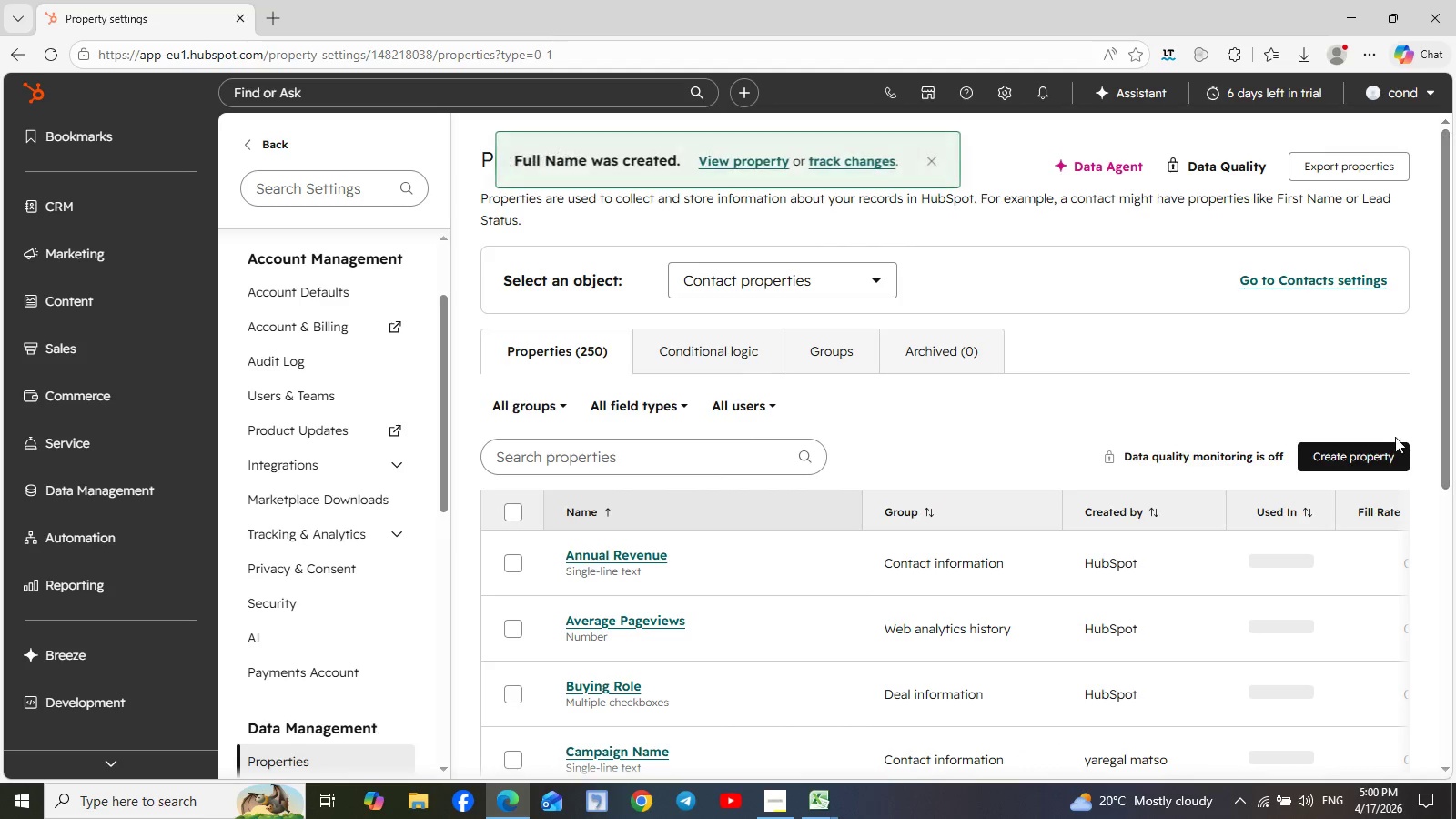 
left_click([1342, 462])
 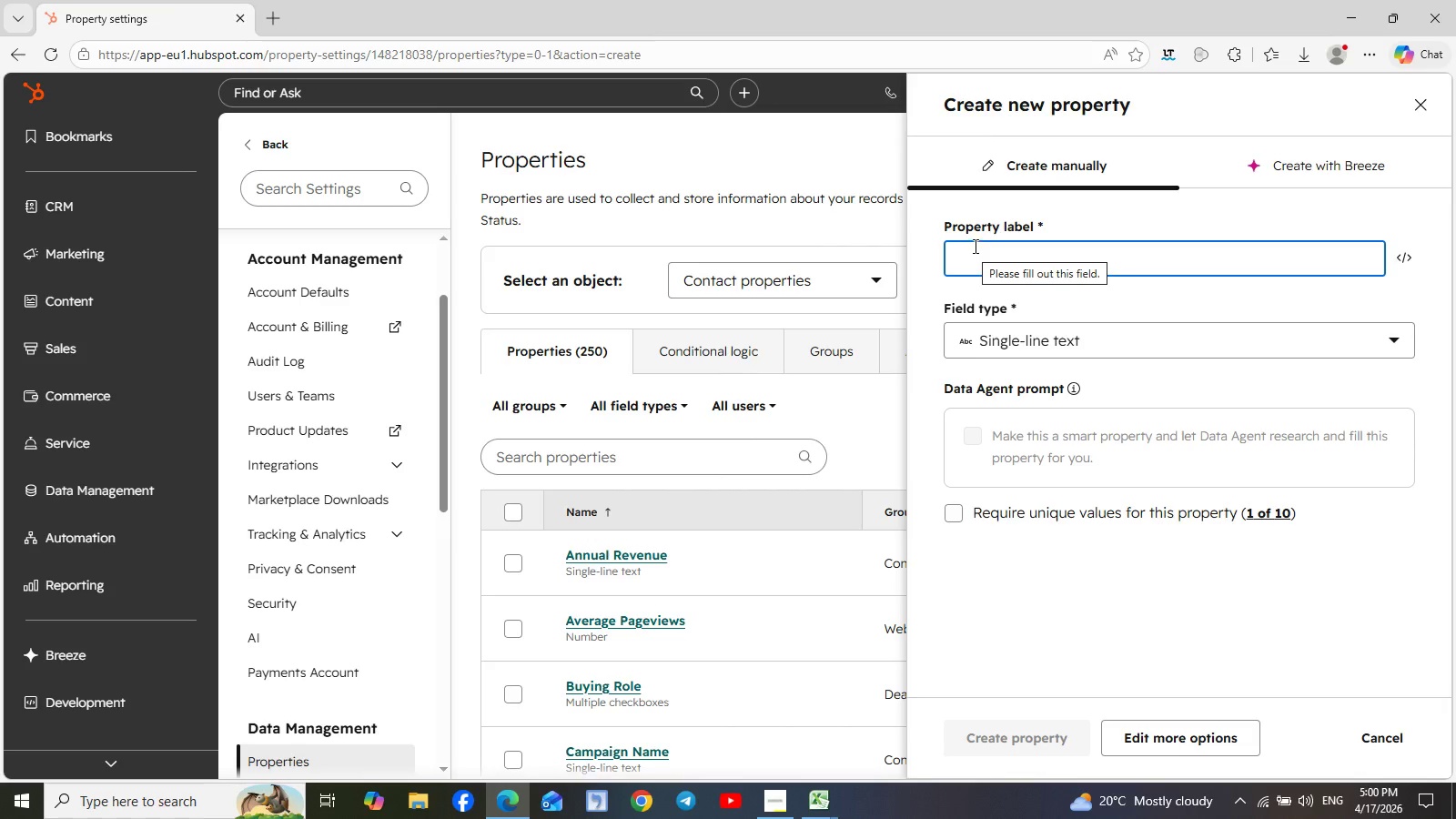 
hold_key(key=ShiftLeft, duration=1.53)
 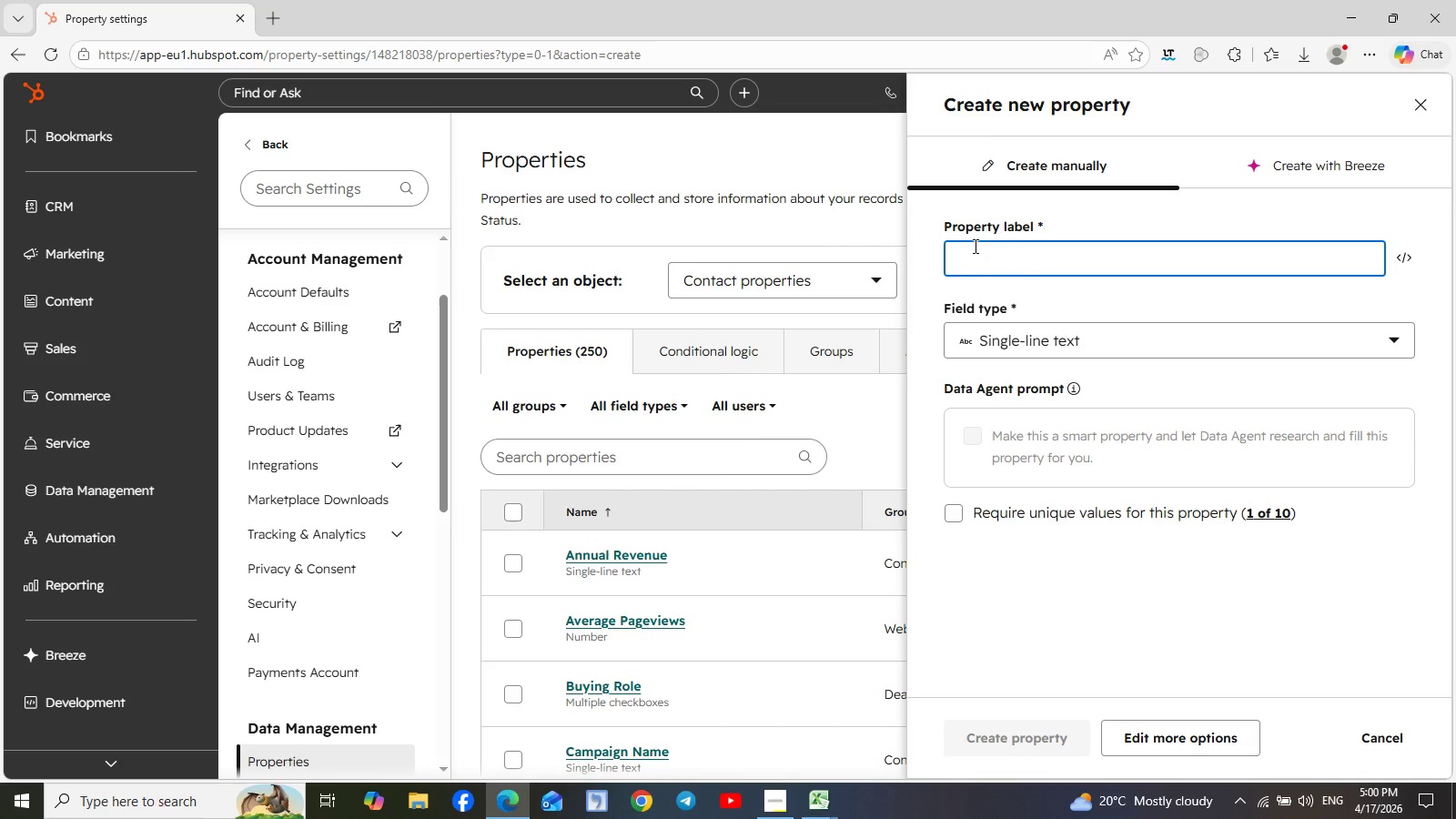 
type(Orignal Source)
 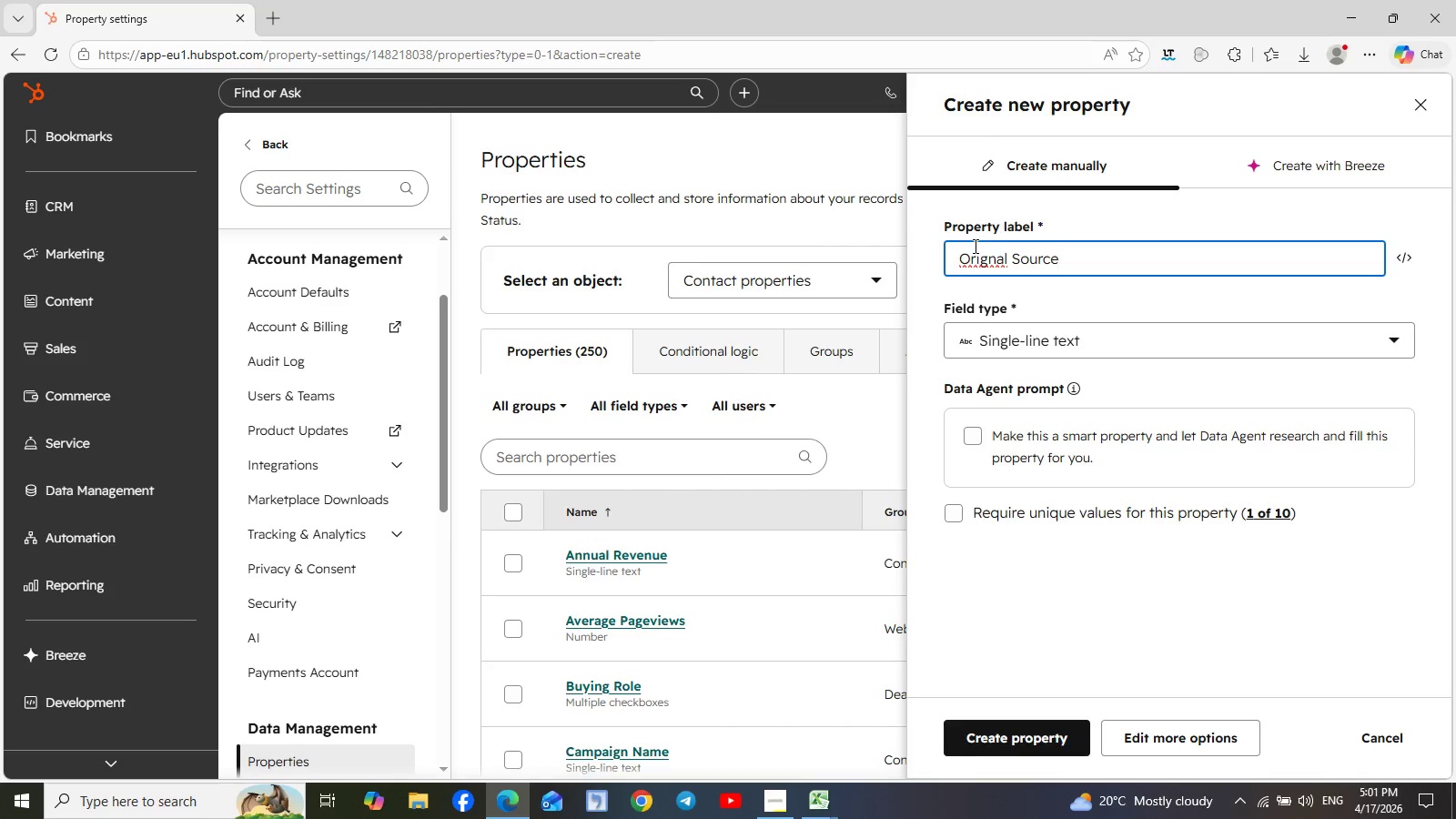 
wait(5.59)
 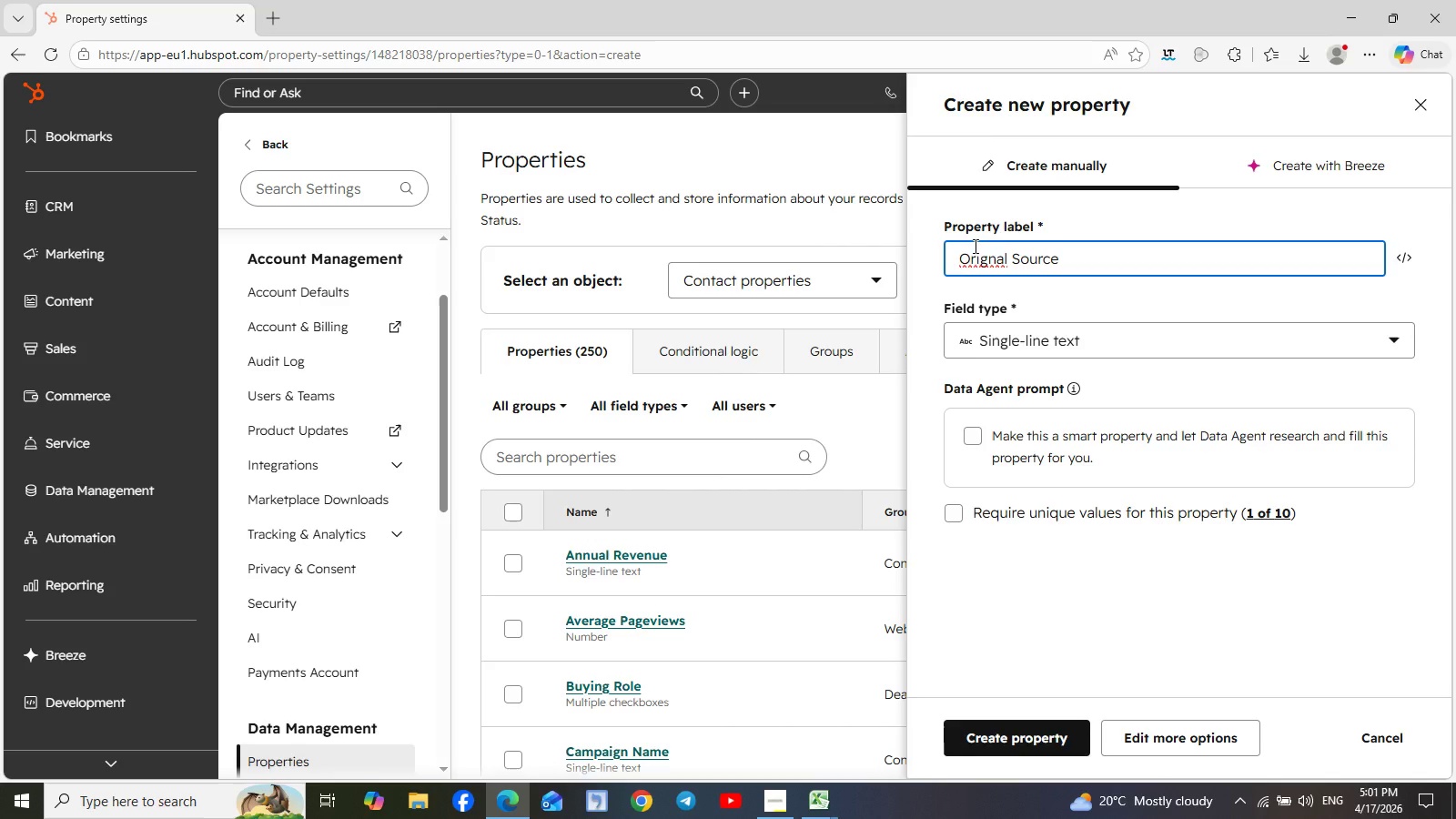 
left_click([1298, 267])
 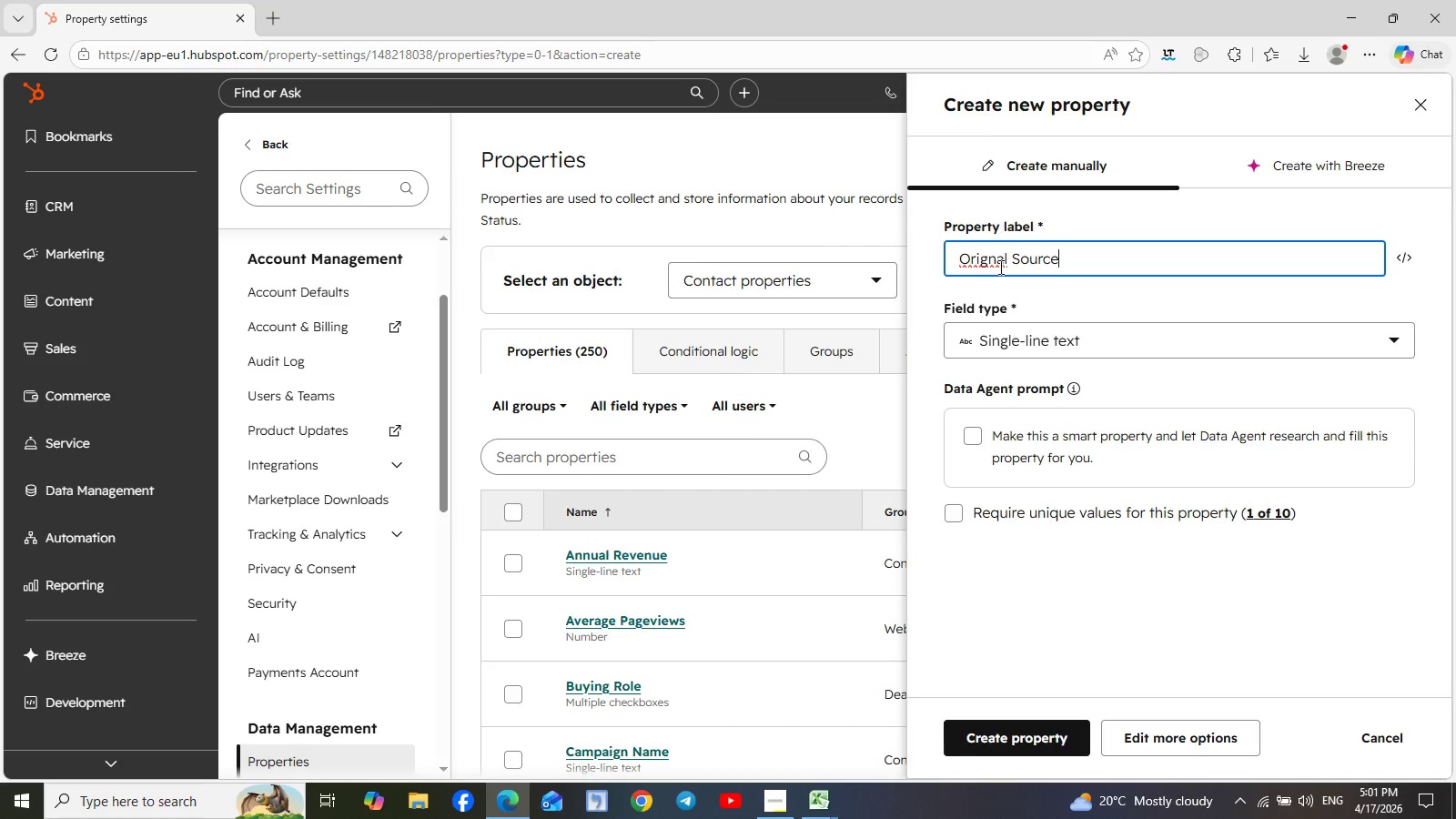 
left_click([999, 262])
 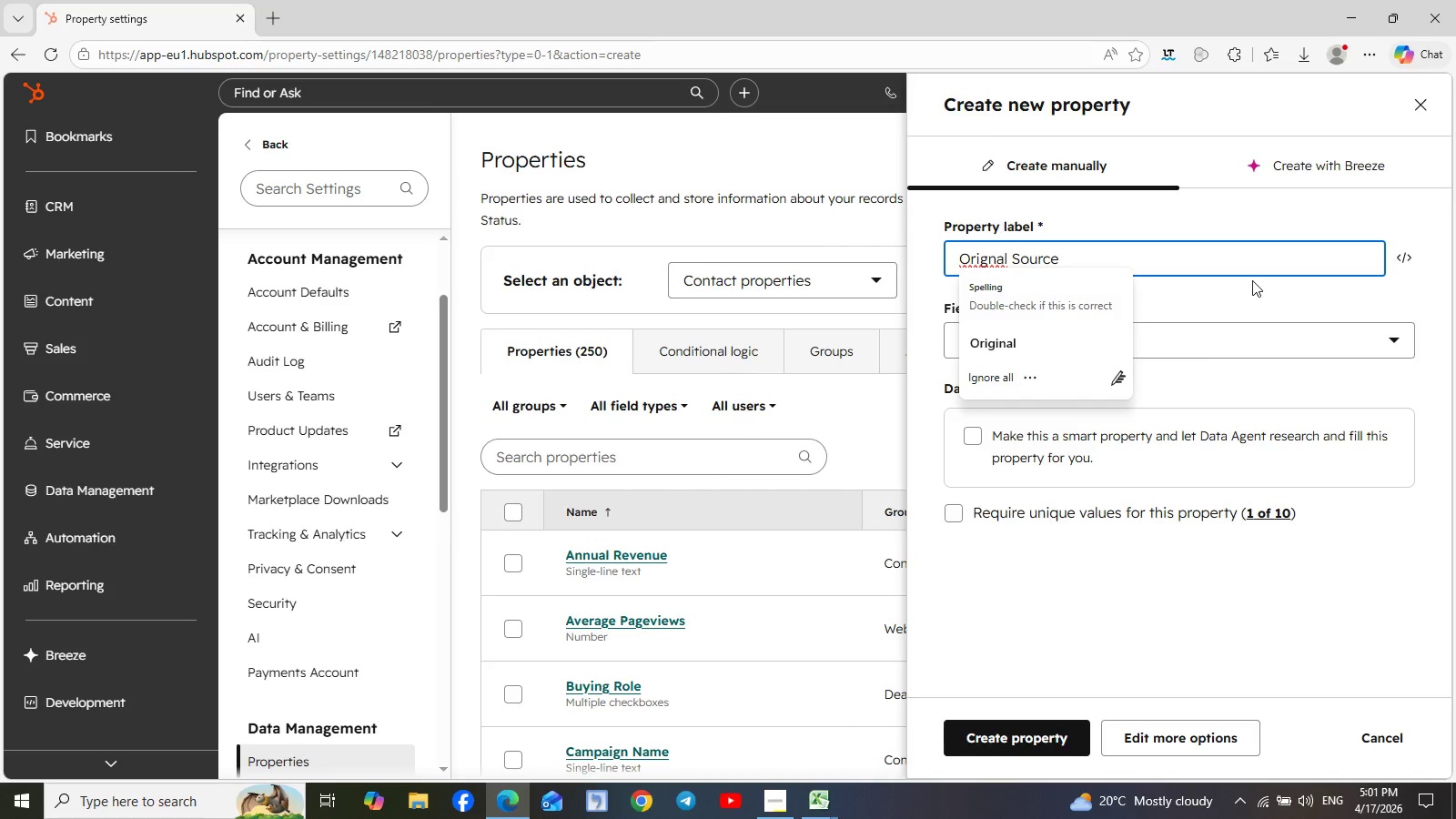 
left_click([1245, 289])
 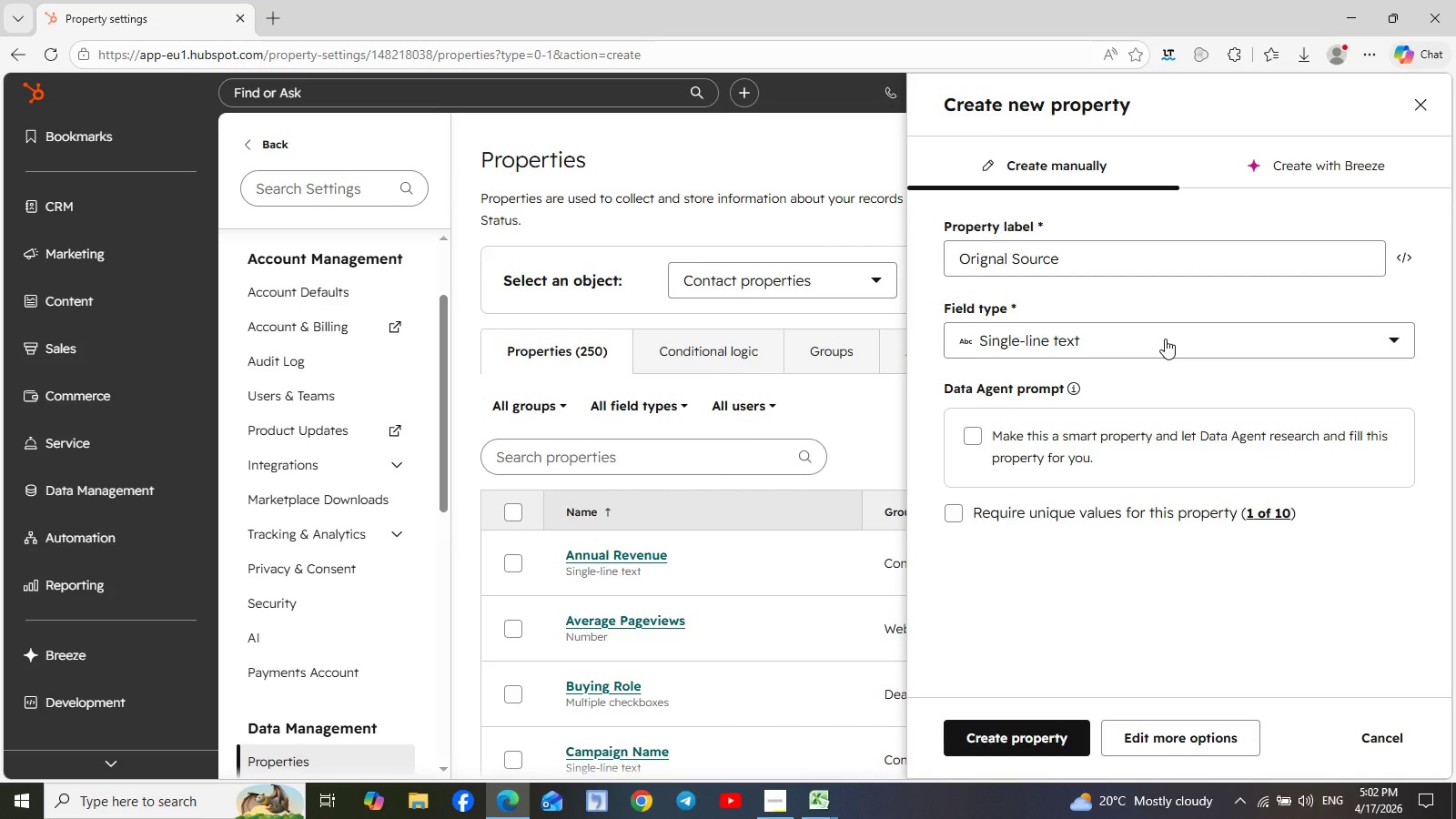 
wait(77.45)
 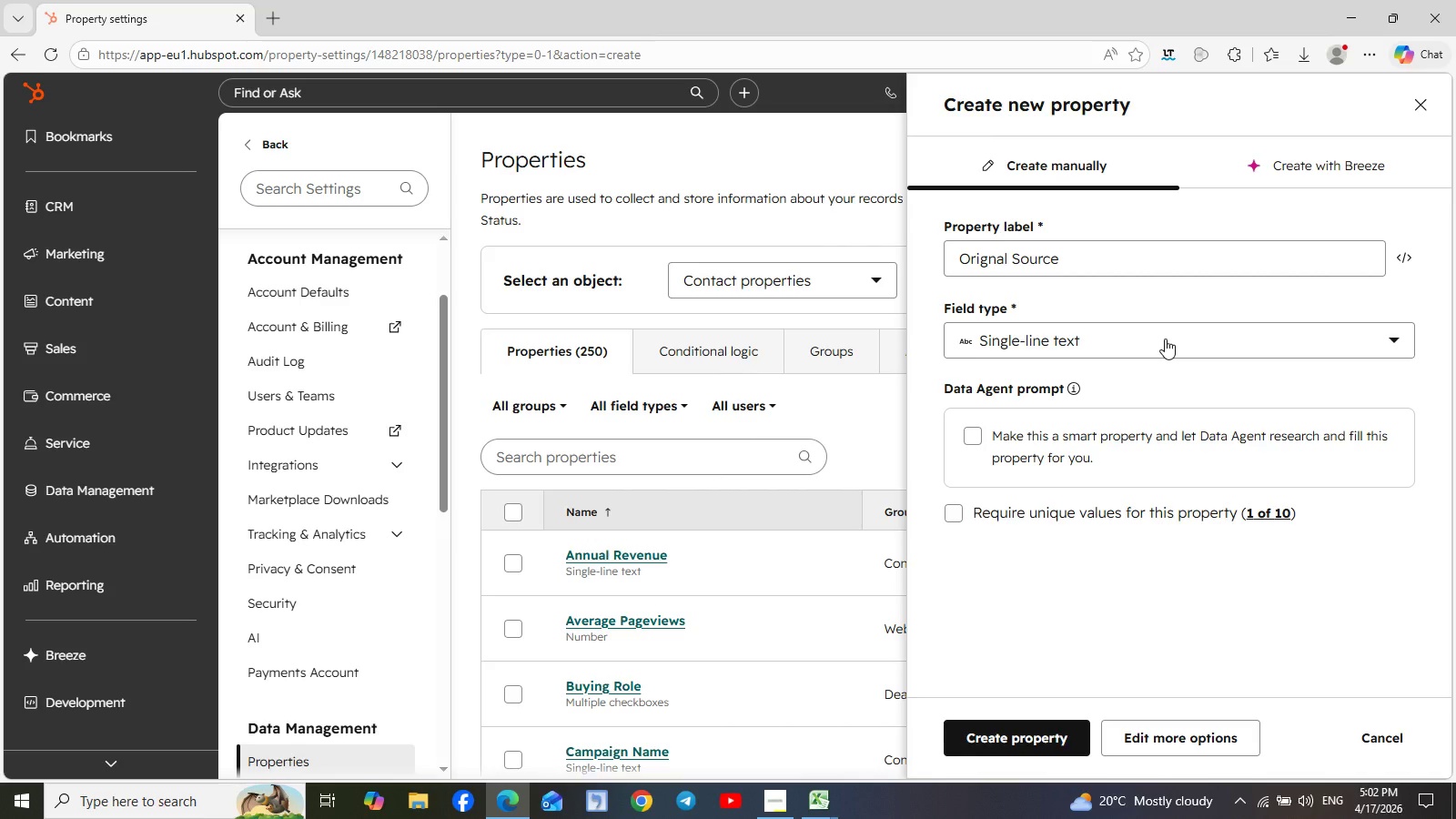 
left_click([1045, 338])
 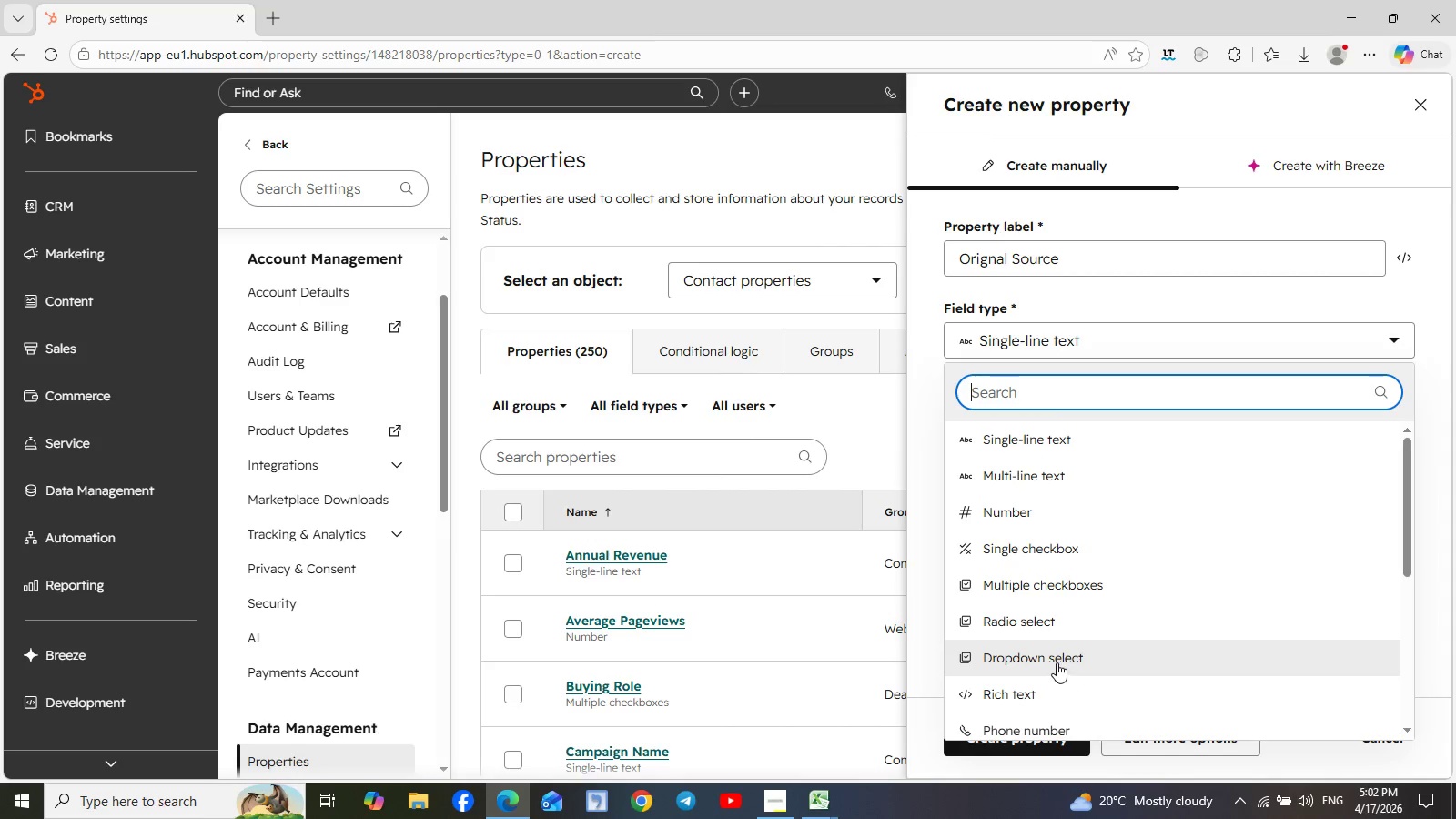 
left_click([1057, 662])
 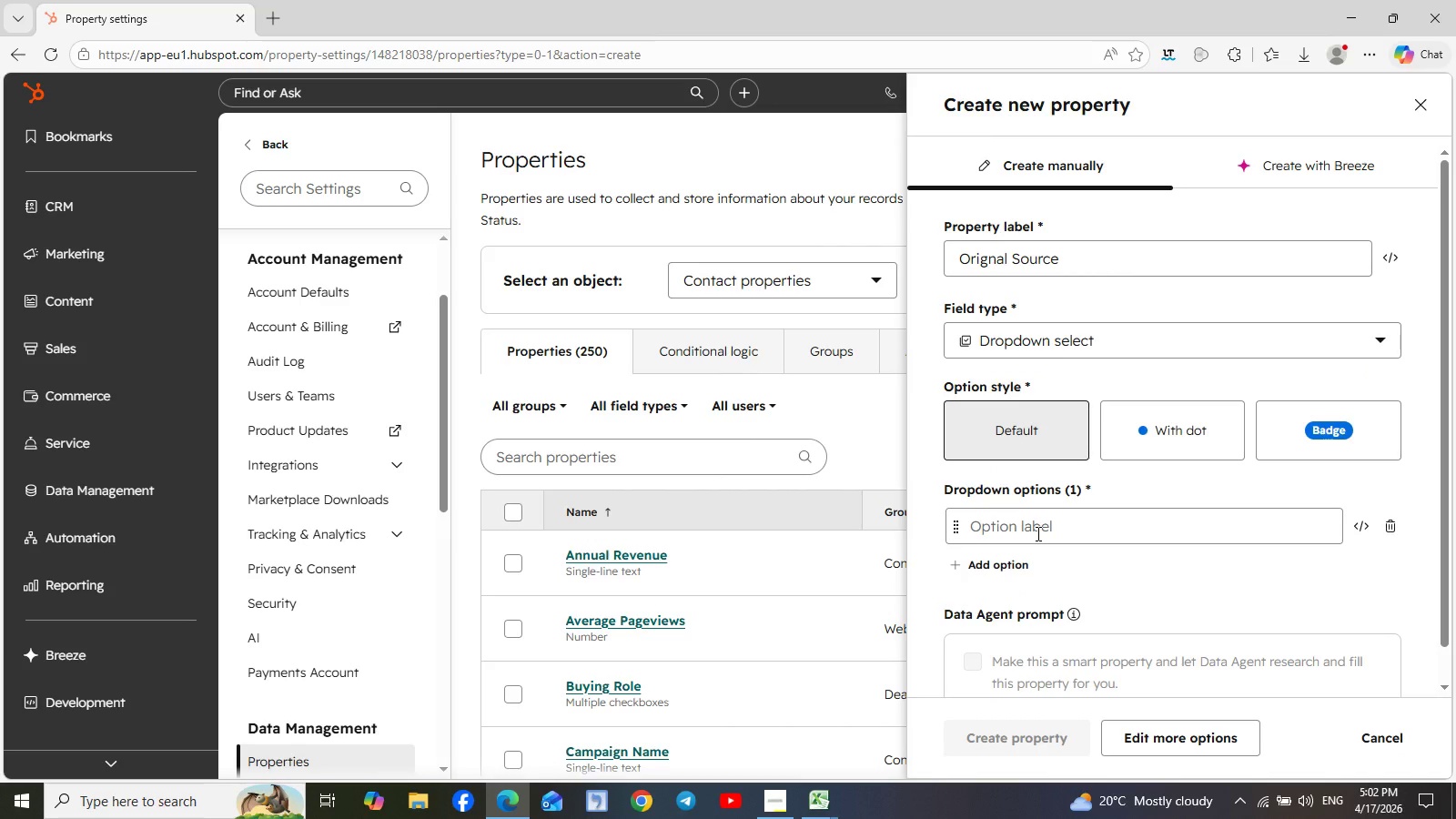 
left_click([1036, 533])
 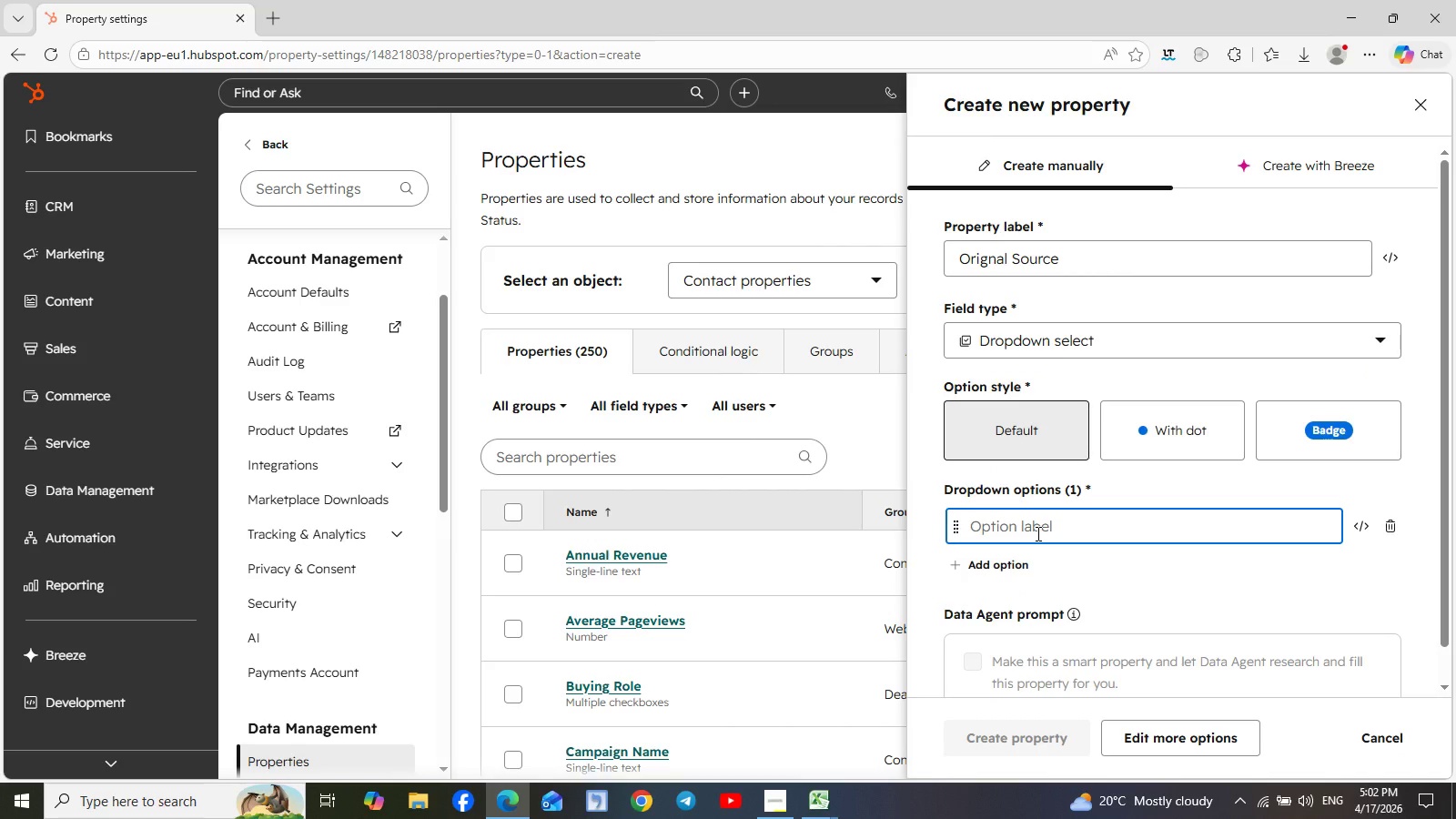 
type(Paid Social)
 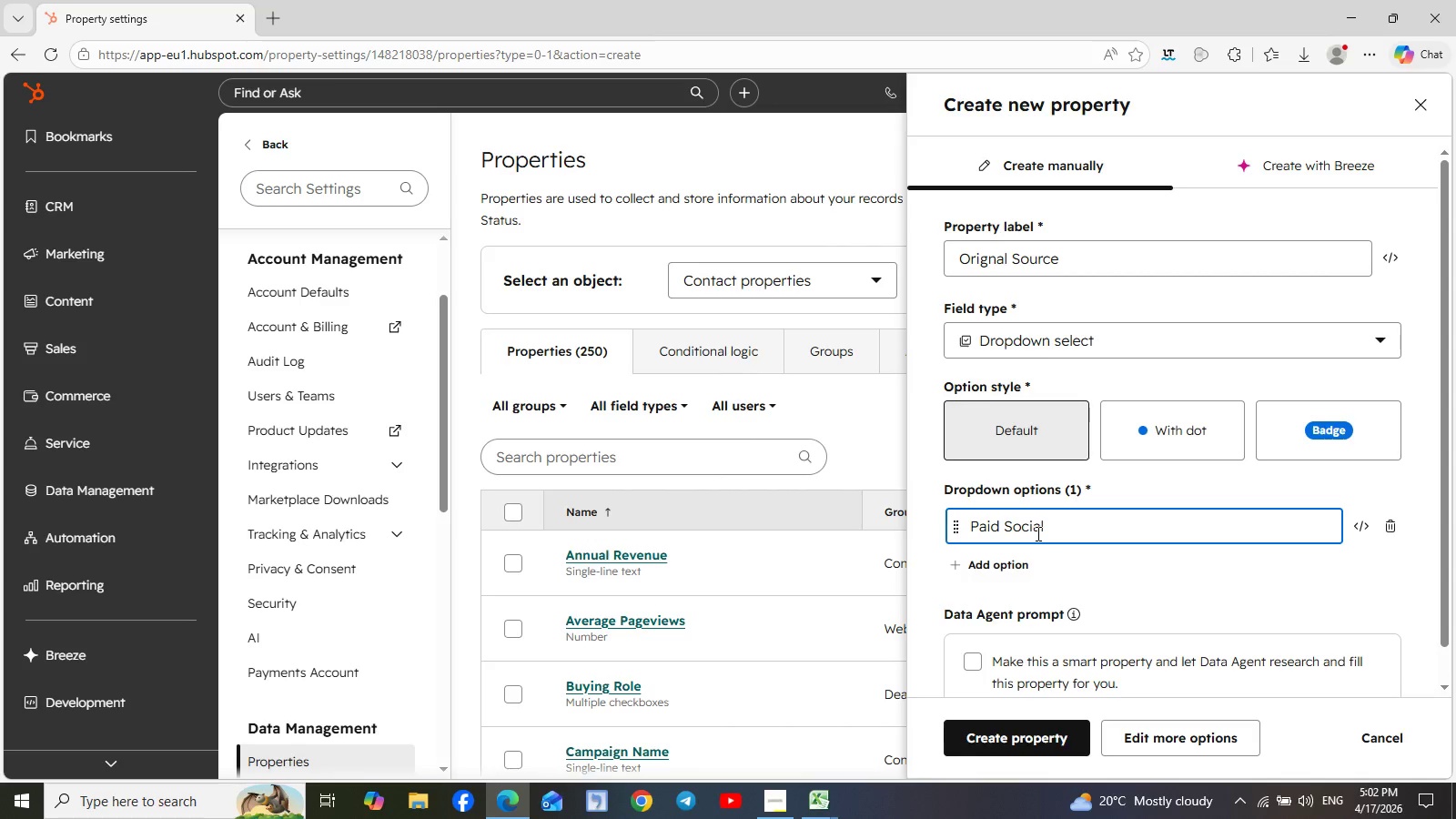 
left_click([970, 571])
 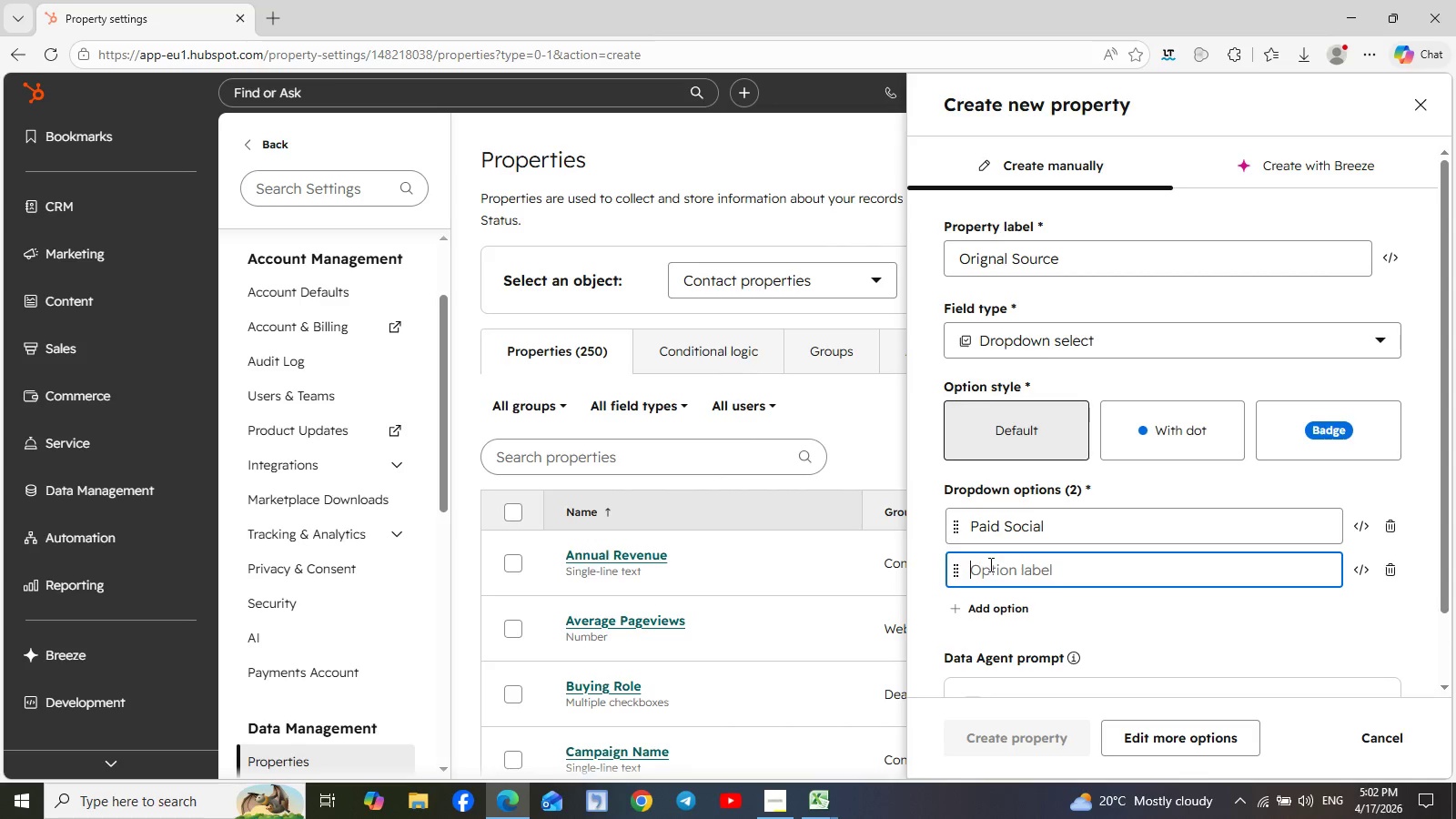 
left_click([989, 564])
 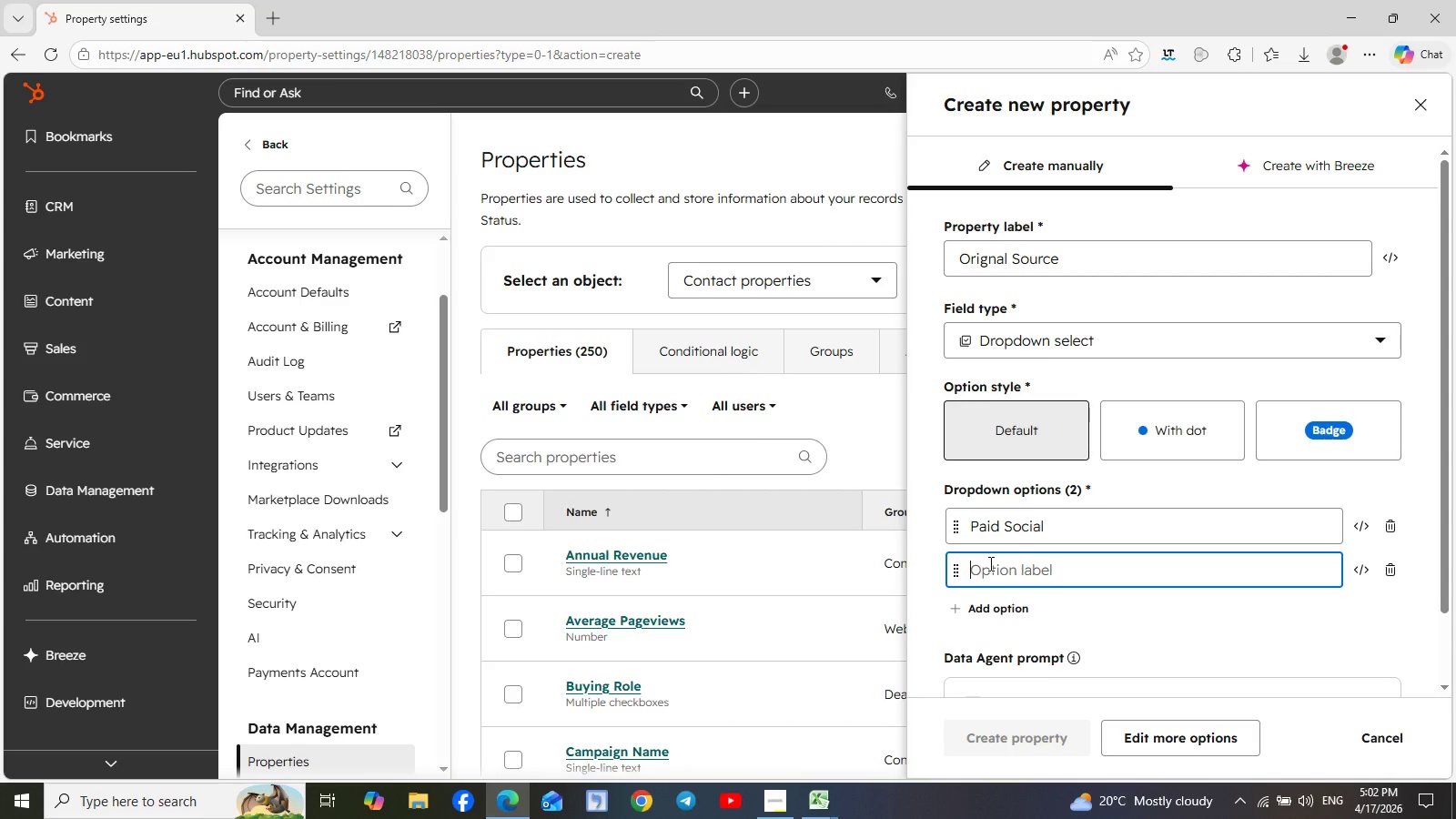 
type(Organic Search)
 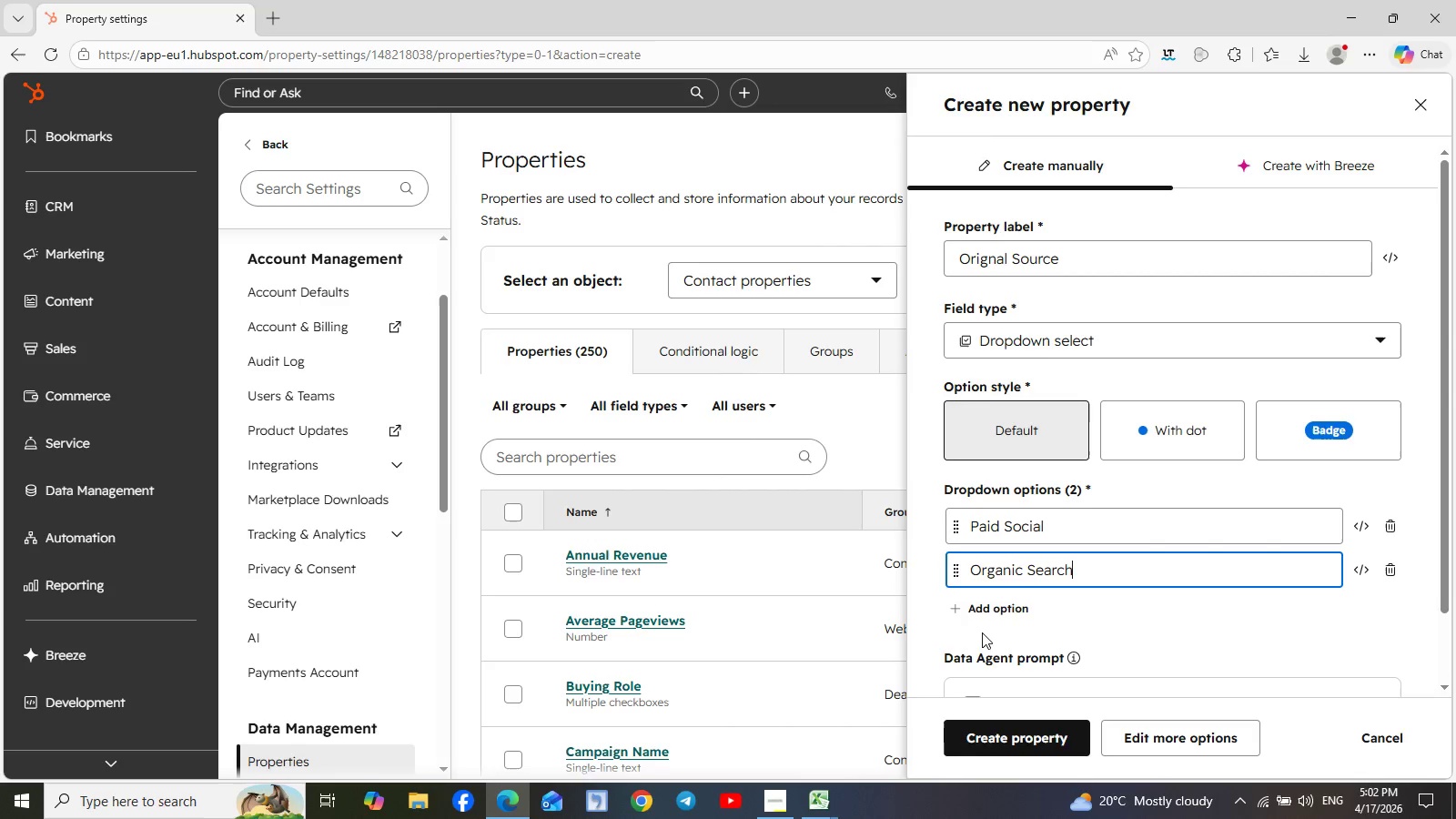 
left_click([982, 614])
 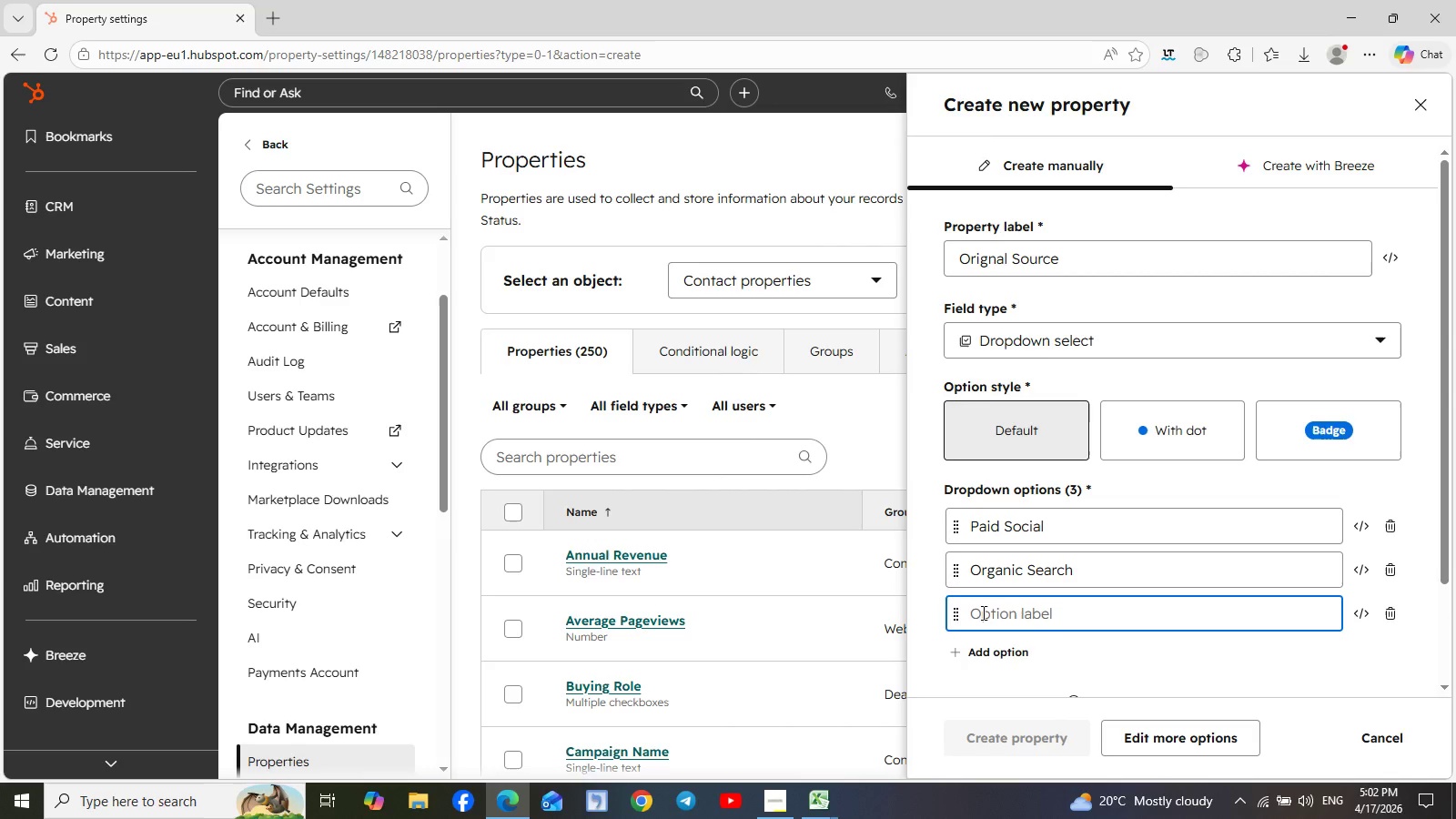 
type(Emil)
 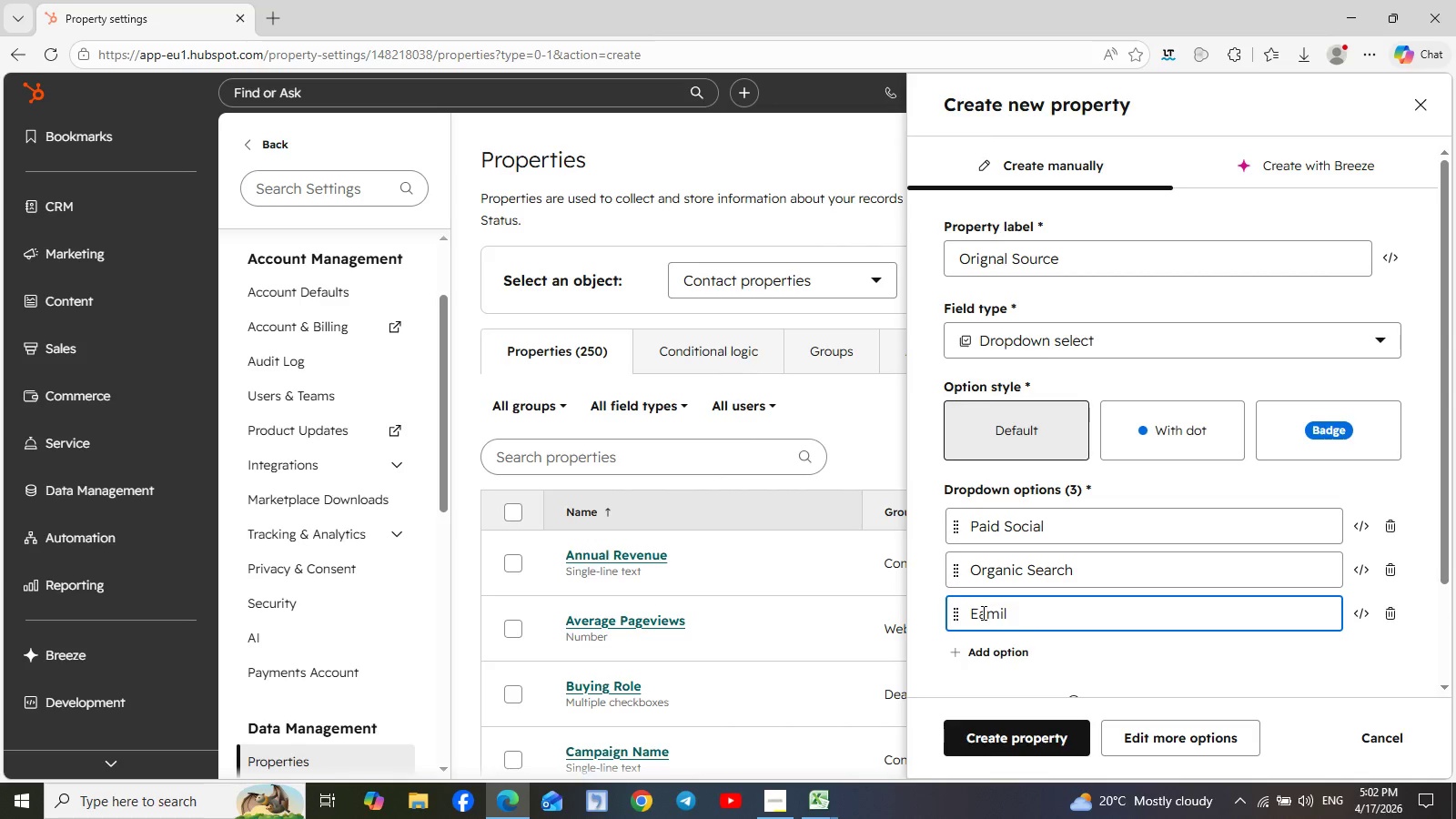 
hold_key(key=A, duration=0.33)
 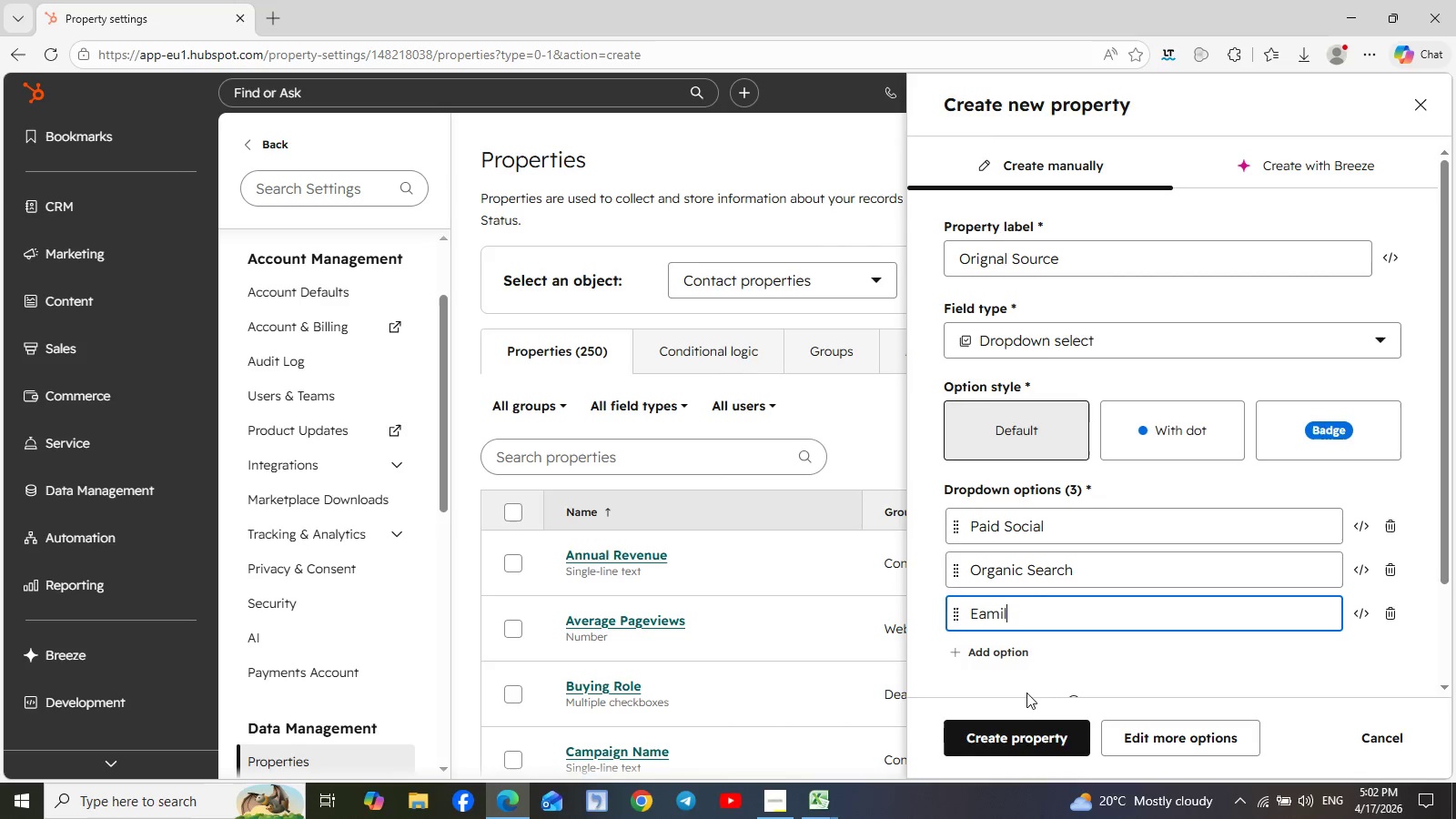 
left_click([1032, 747])
 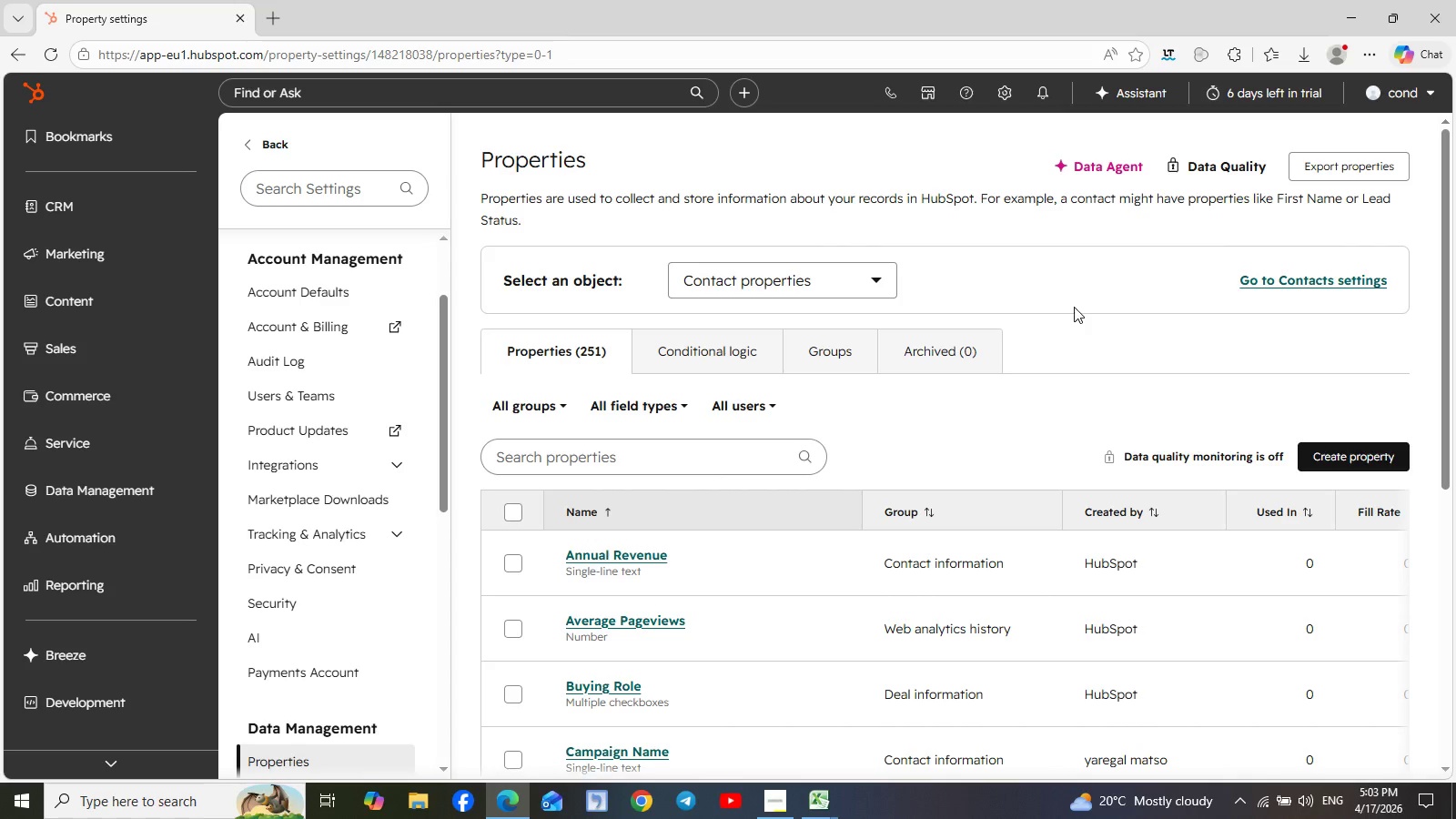 
wait(33.31)
 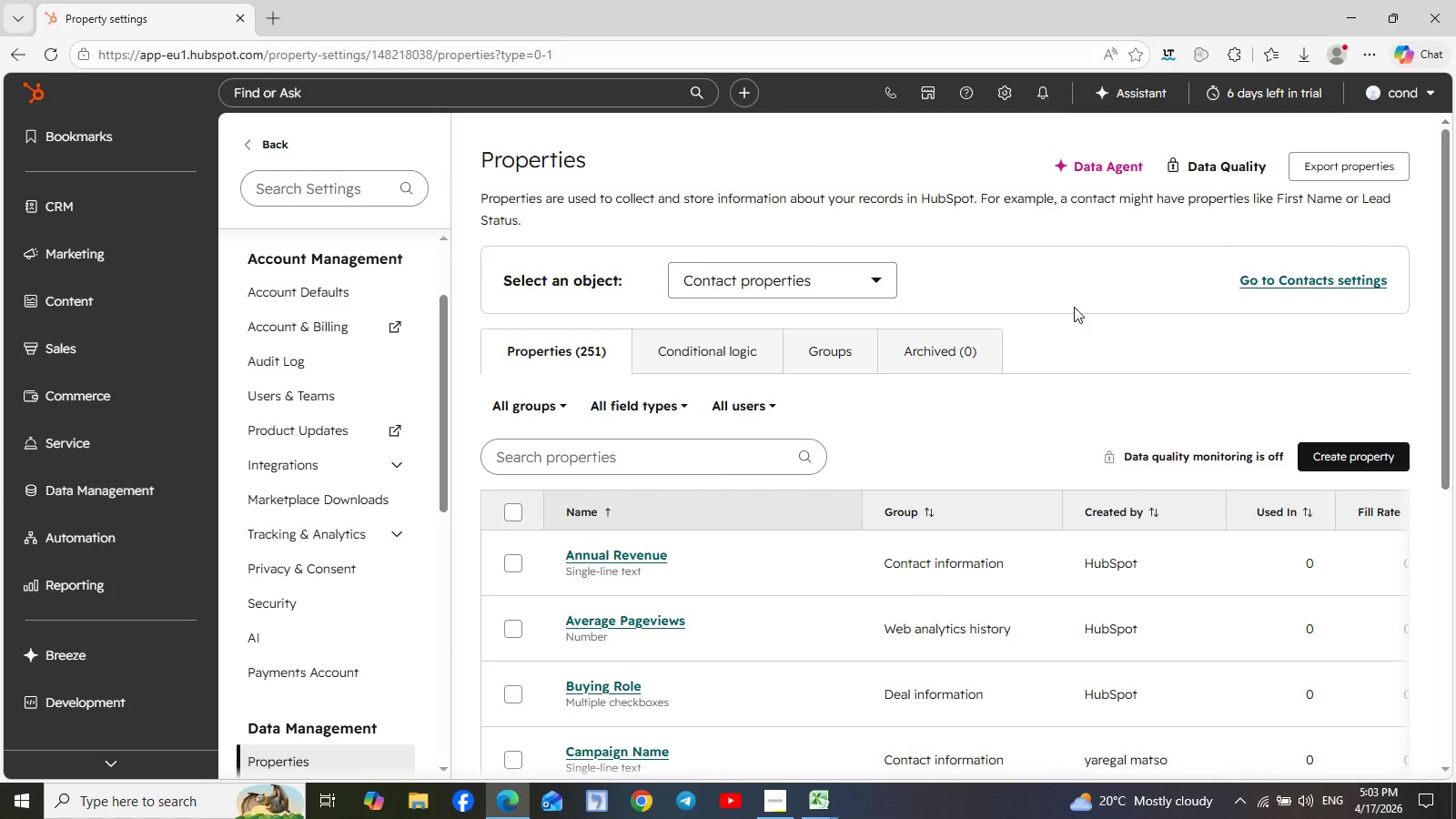 
left_click([809, 804])
 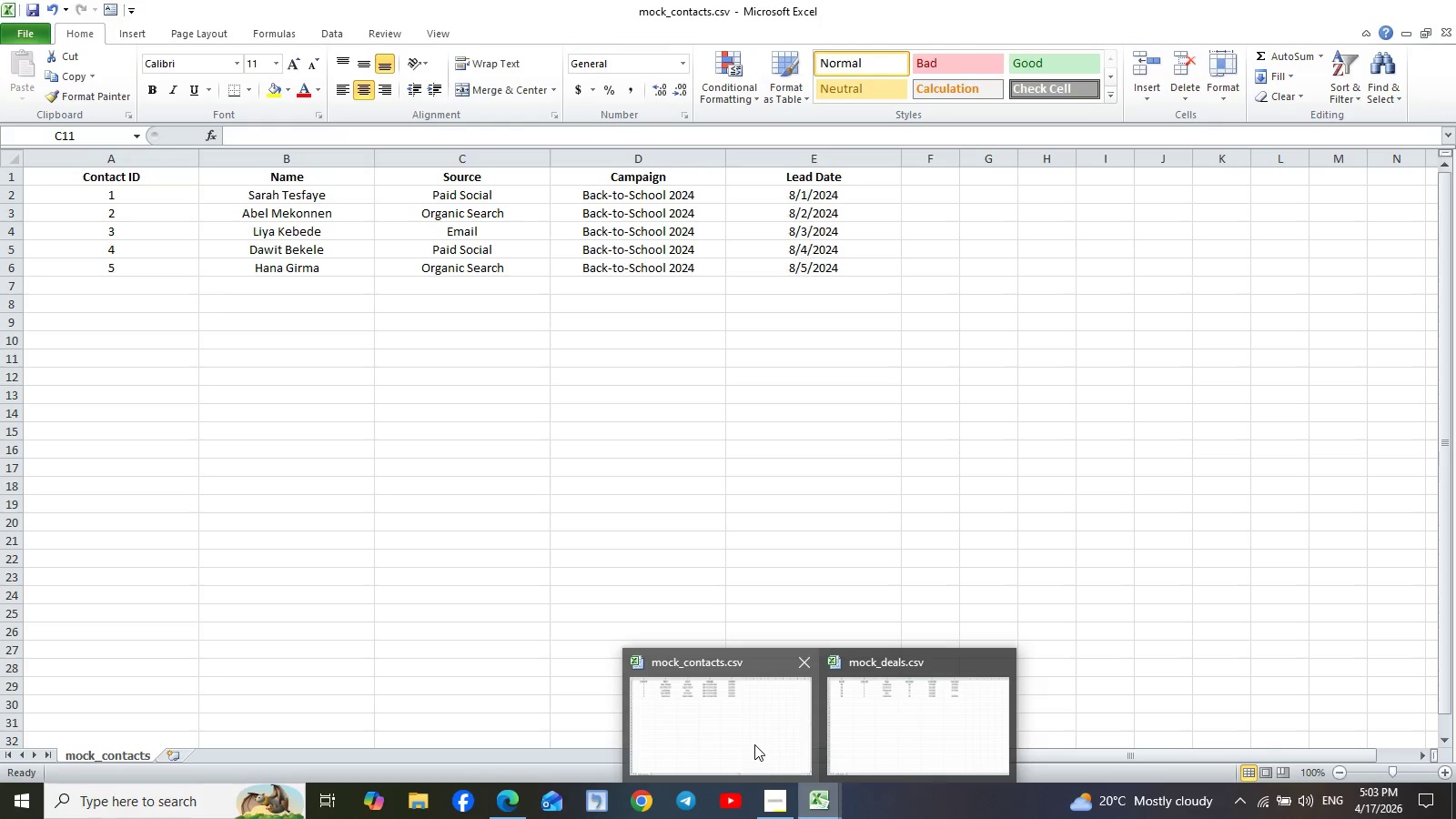 
left_click([754, 744])
 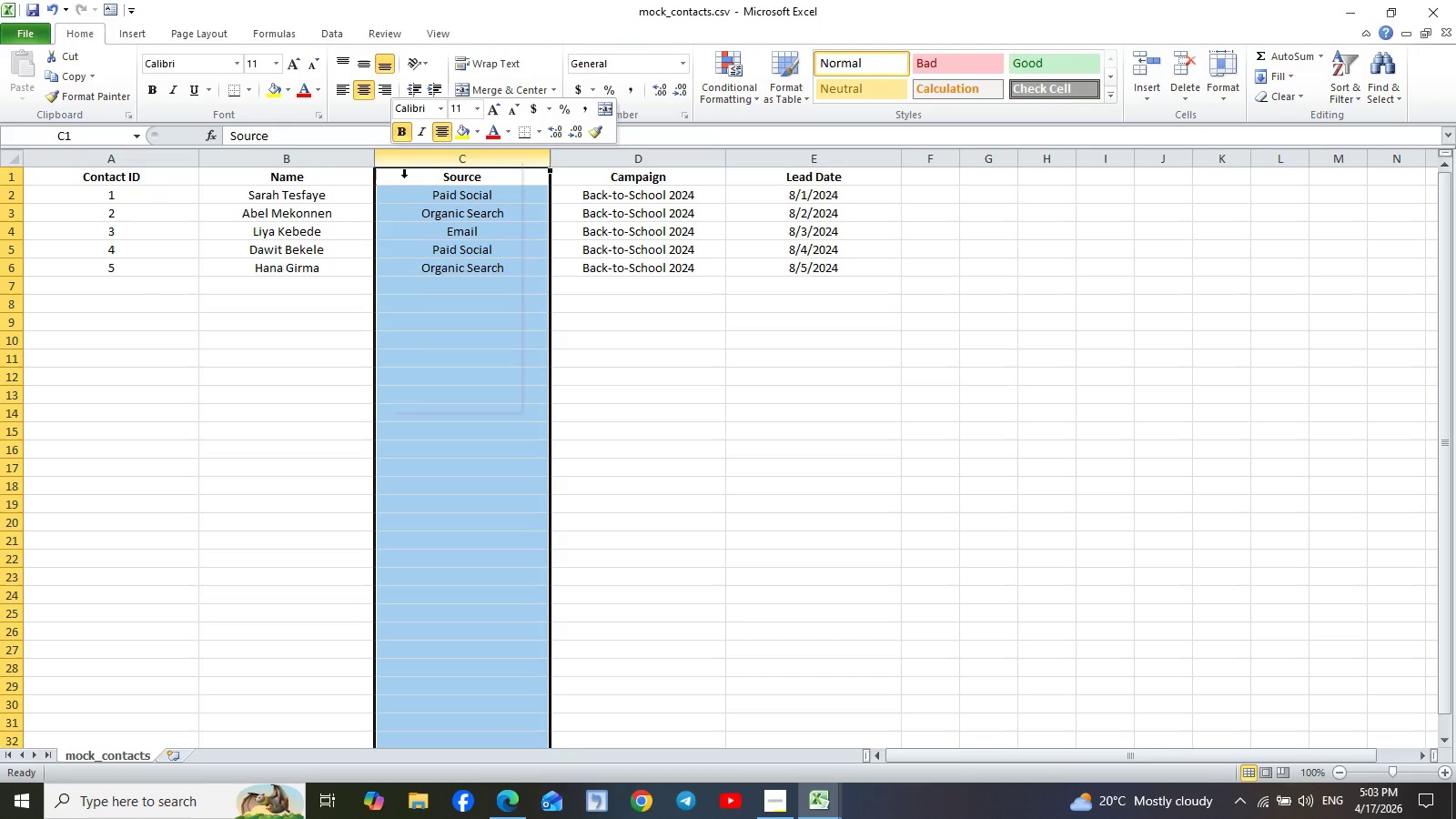 
wait(6.19)
 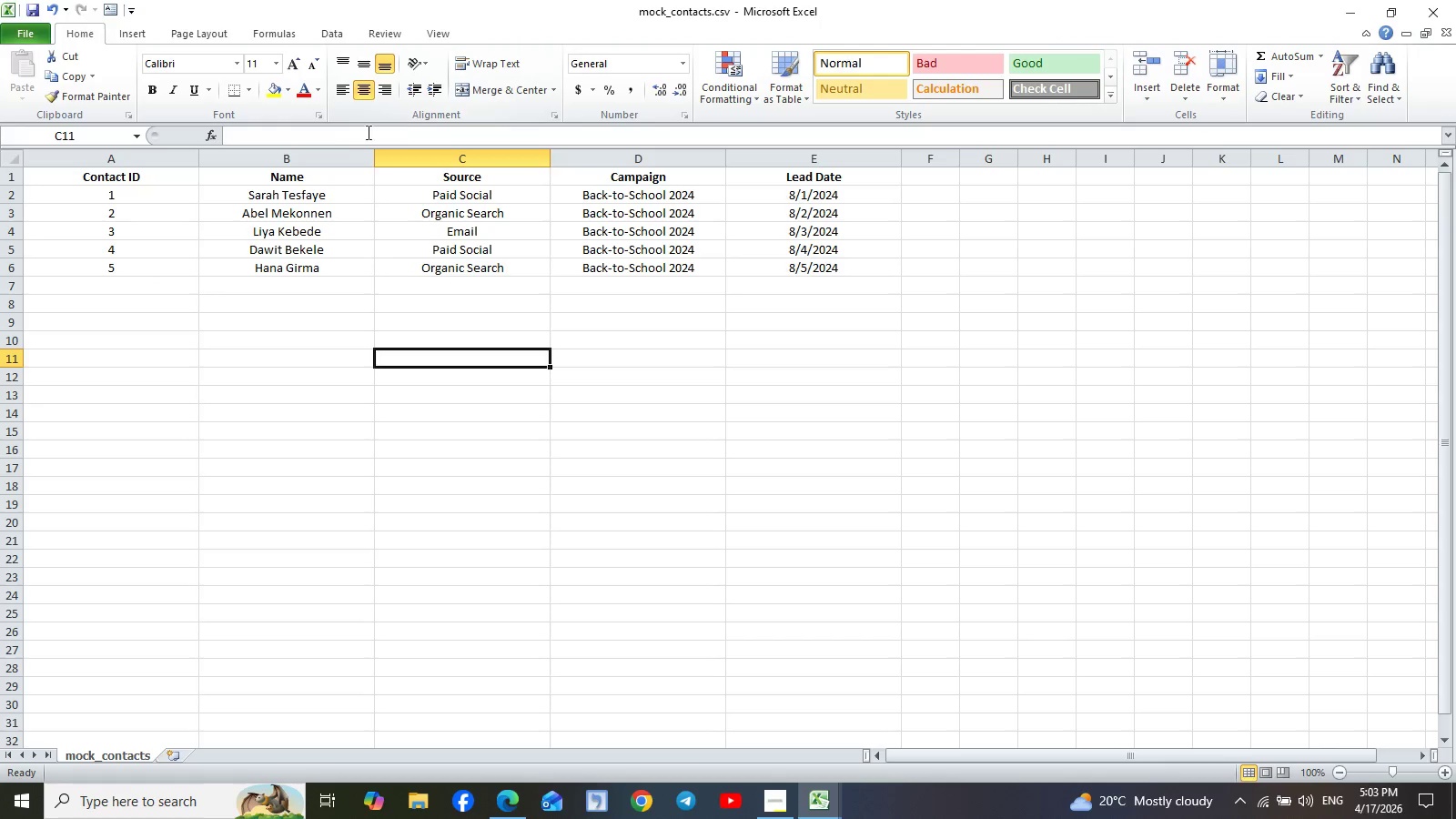 
left_click([448, 274])
 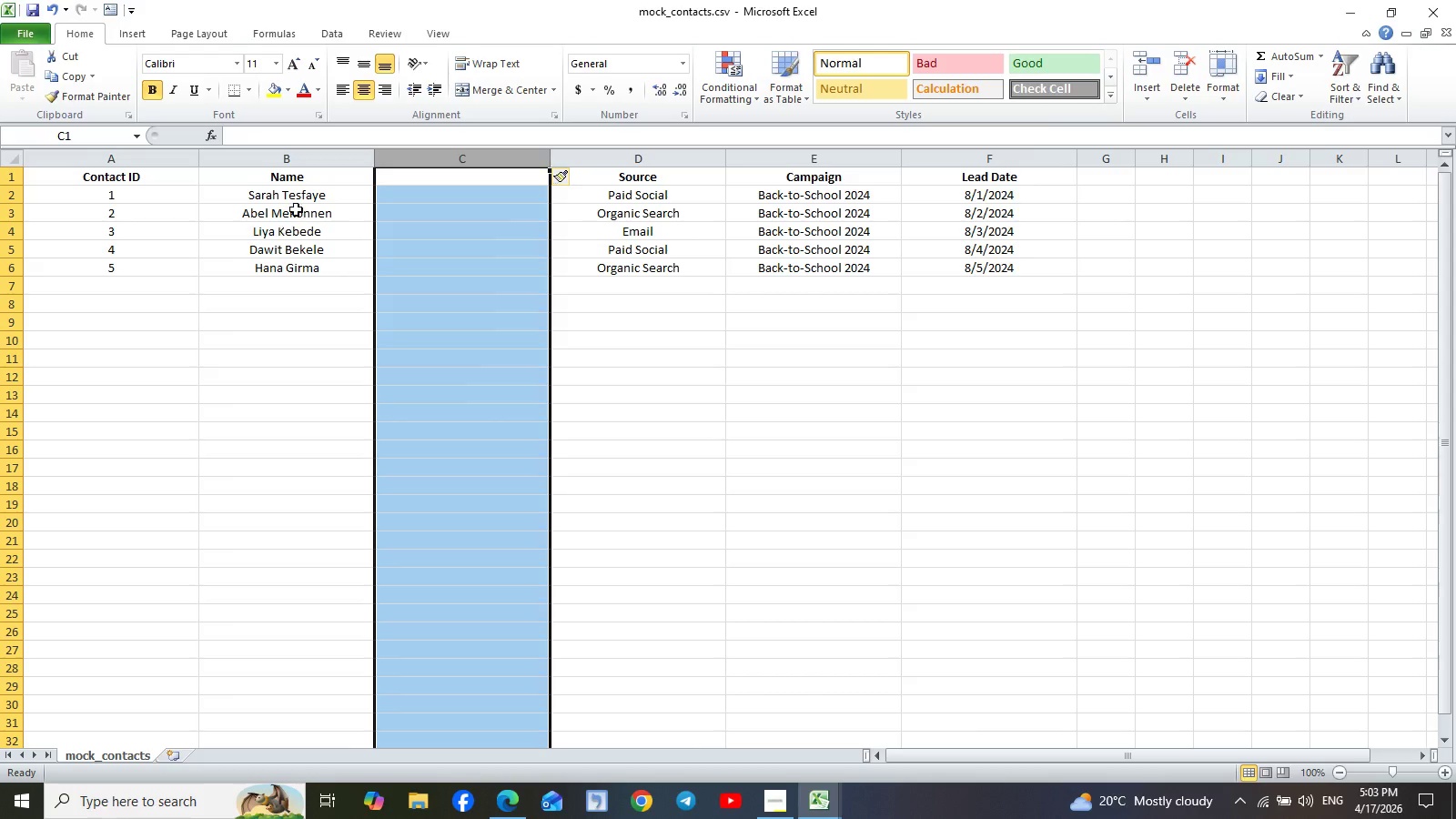 
left_click([297, 197])
 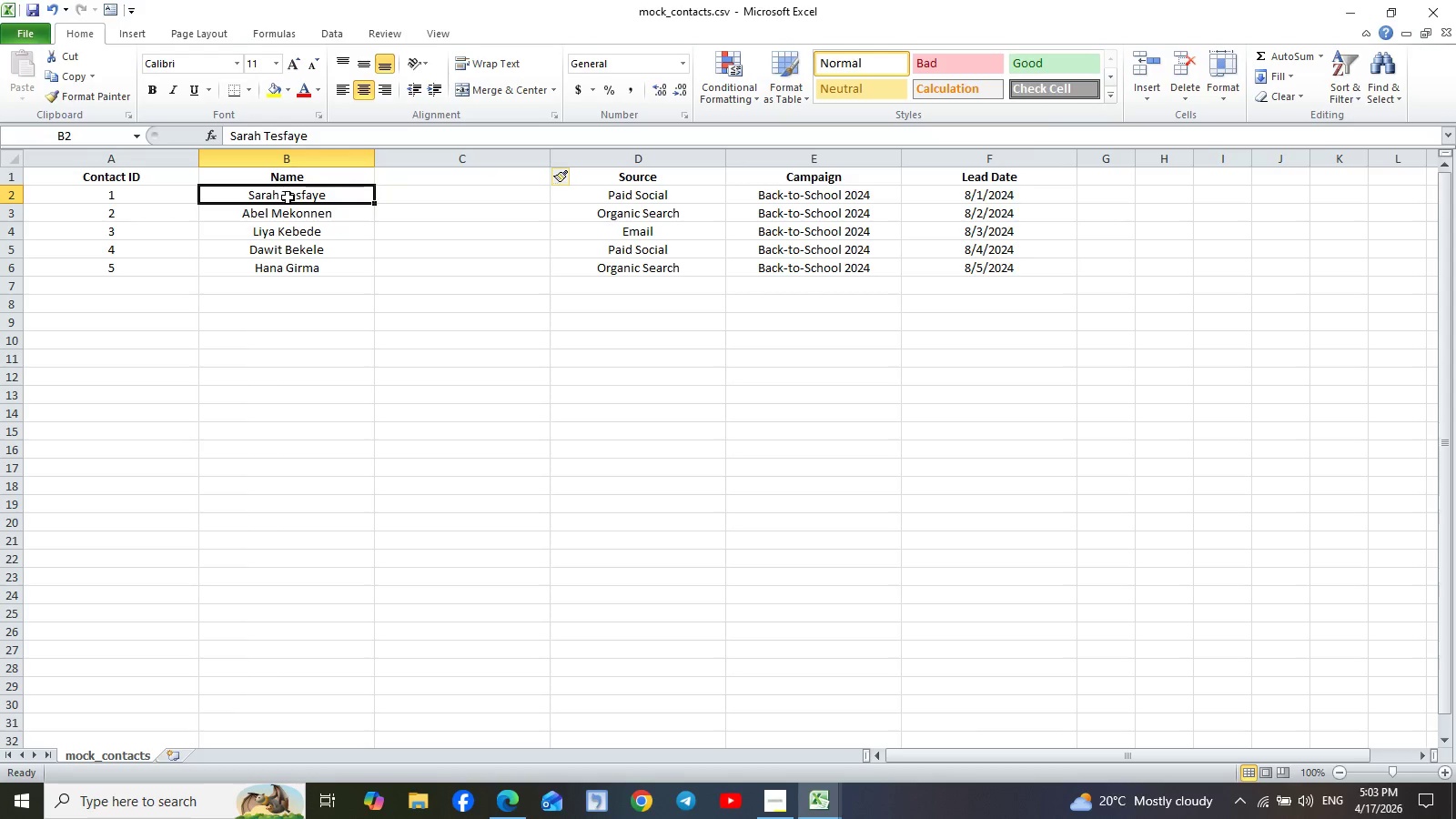 
double_click([289, 197])
 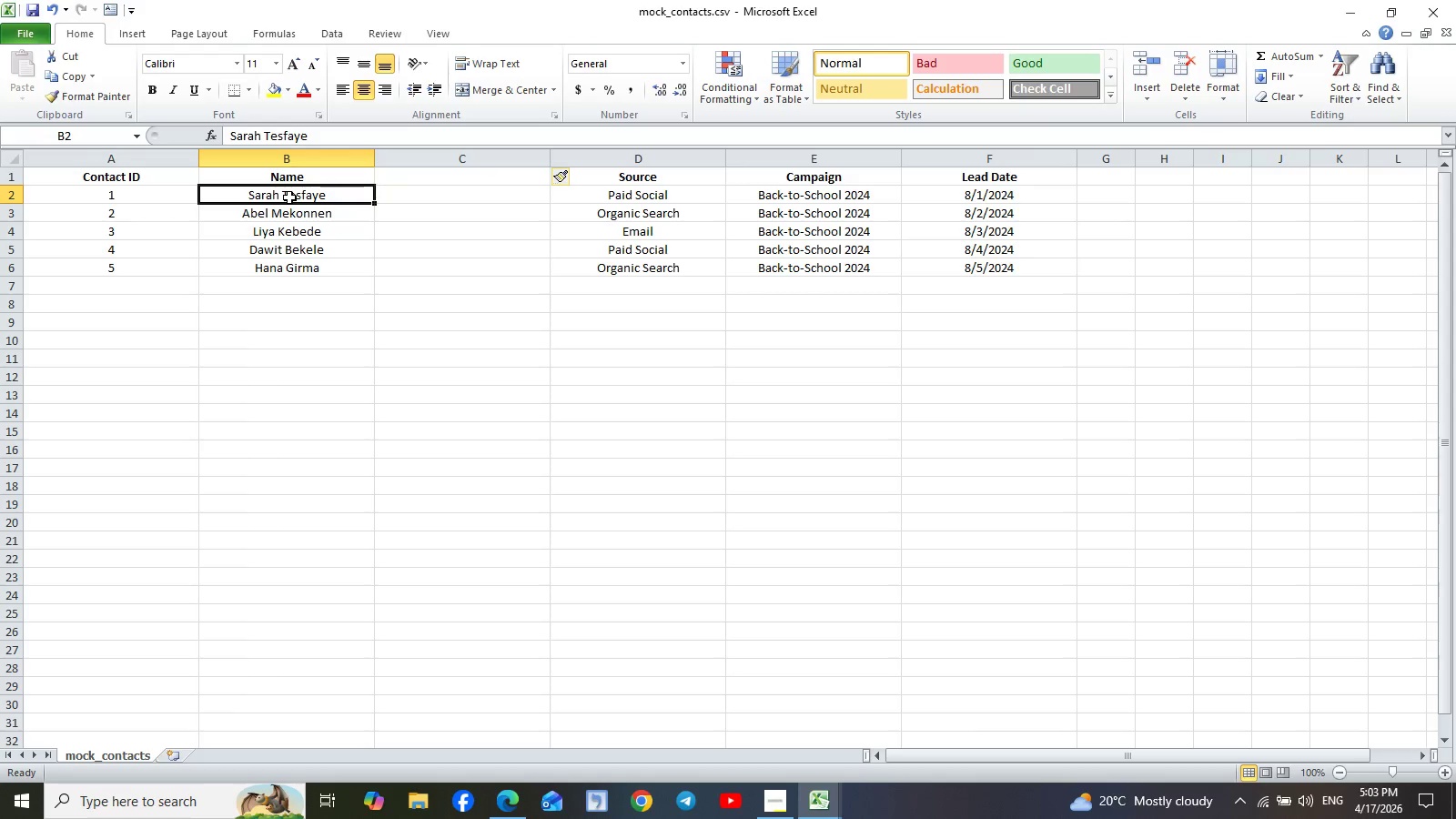 
double_click([289, 197])
 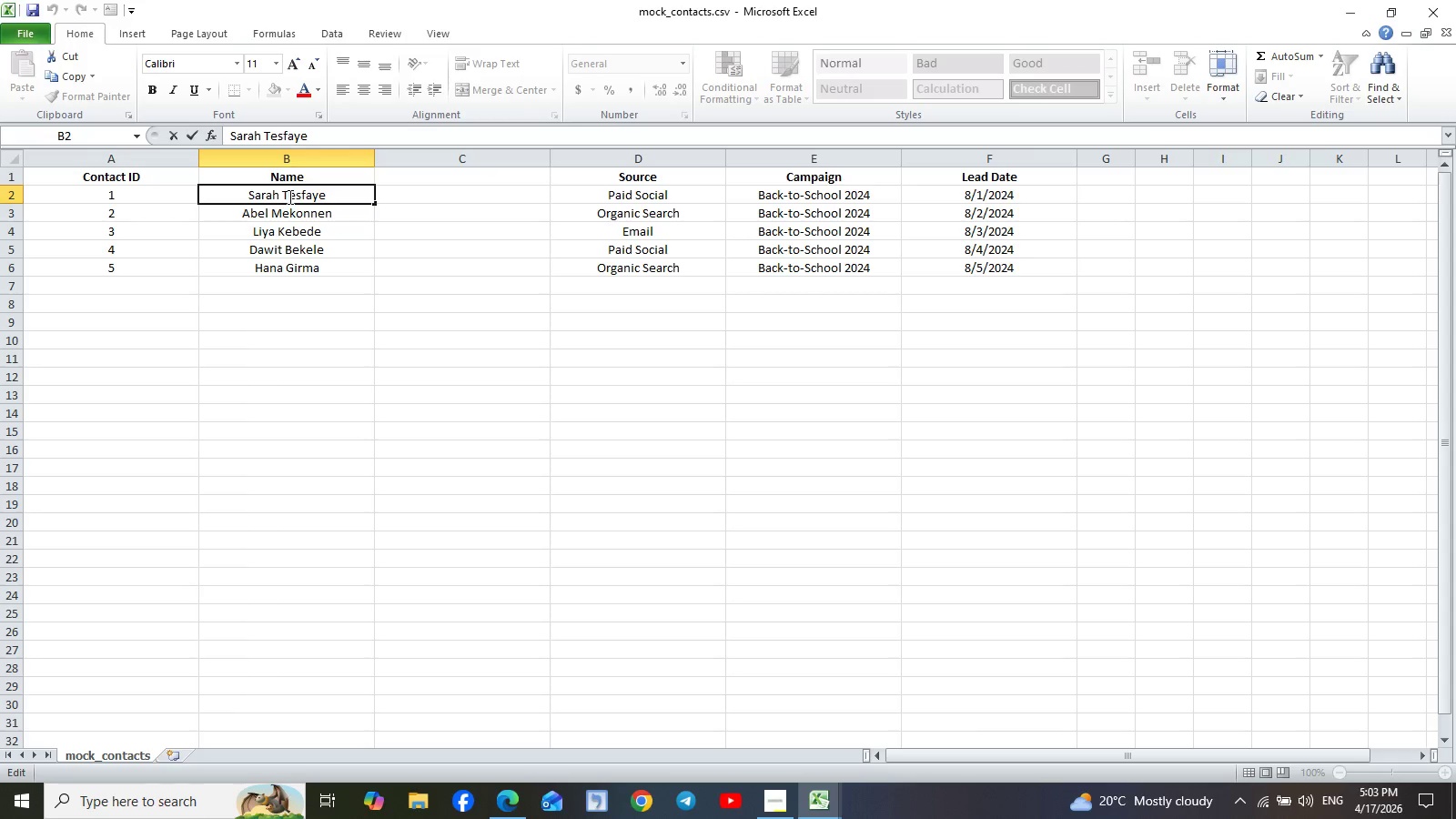 
double_click([288, 195])
 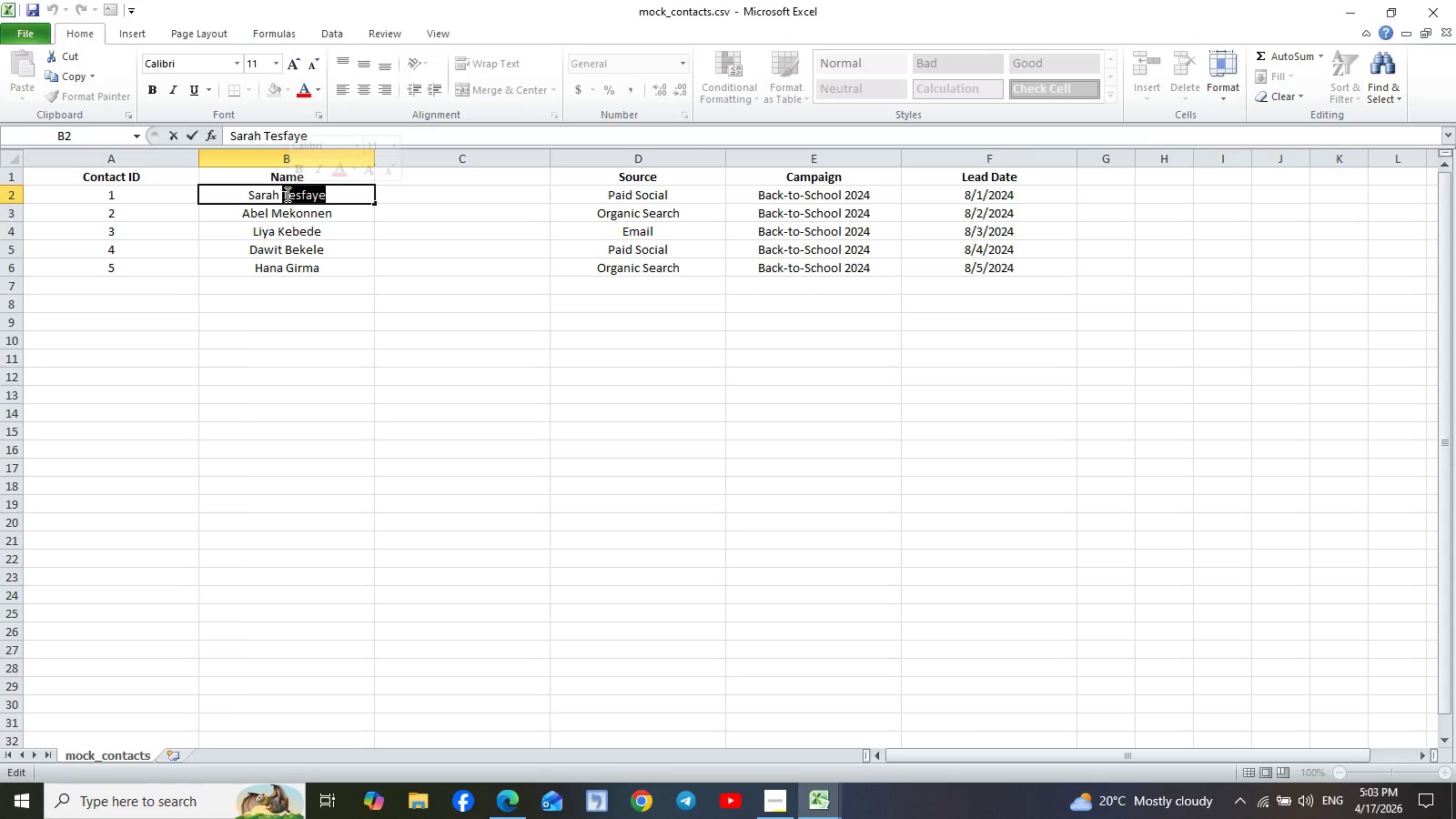 
key(Control+X)
 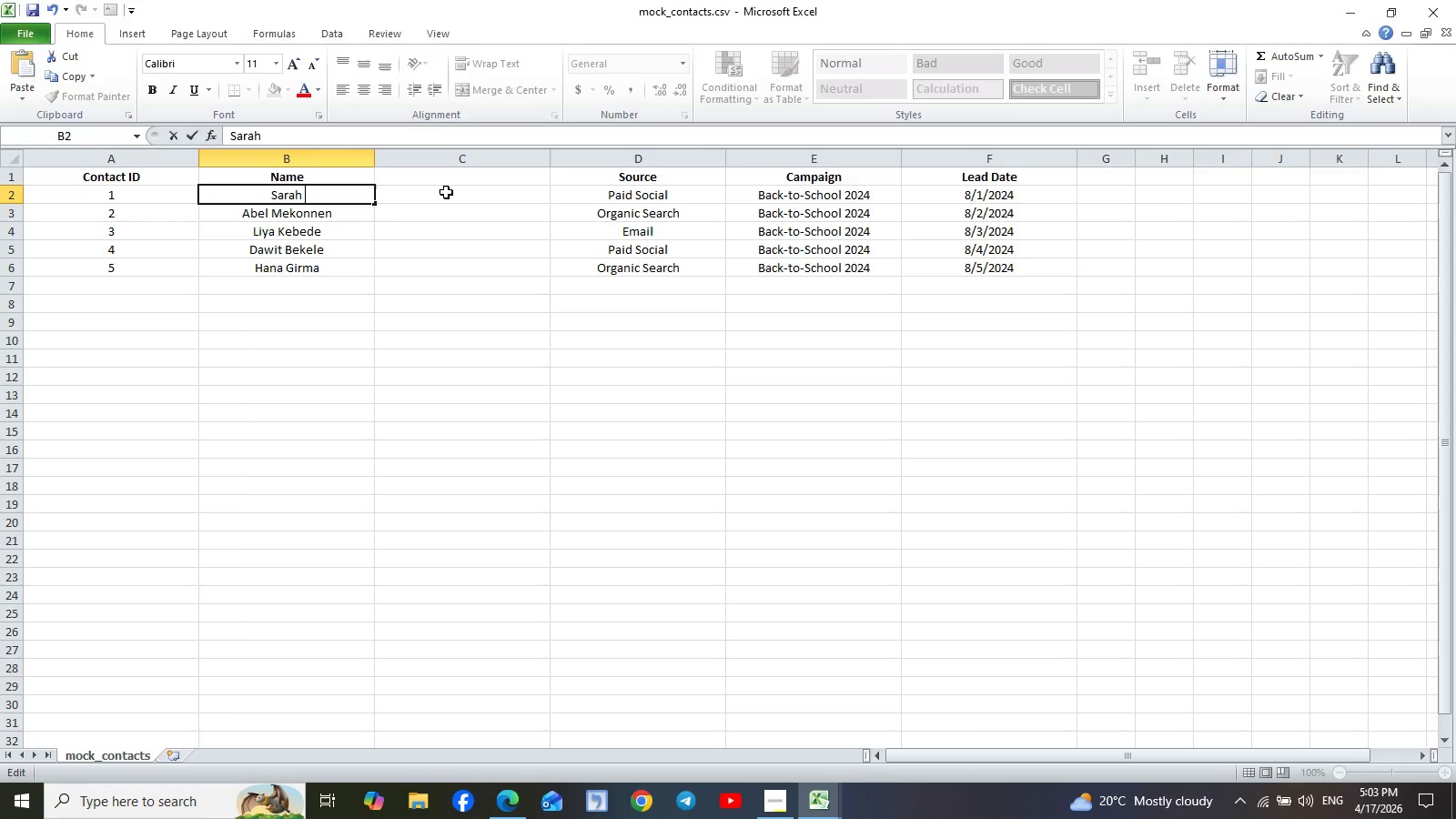 
left_click([445, 192])
 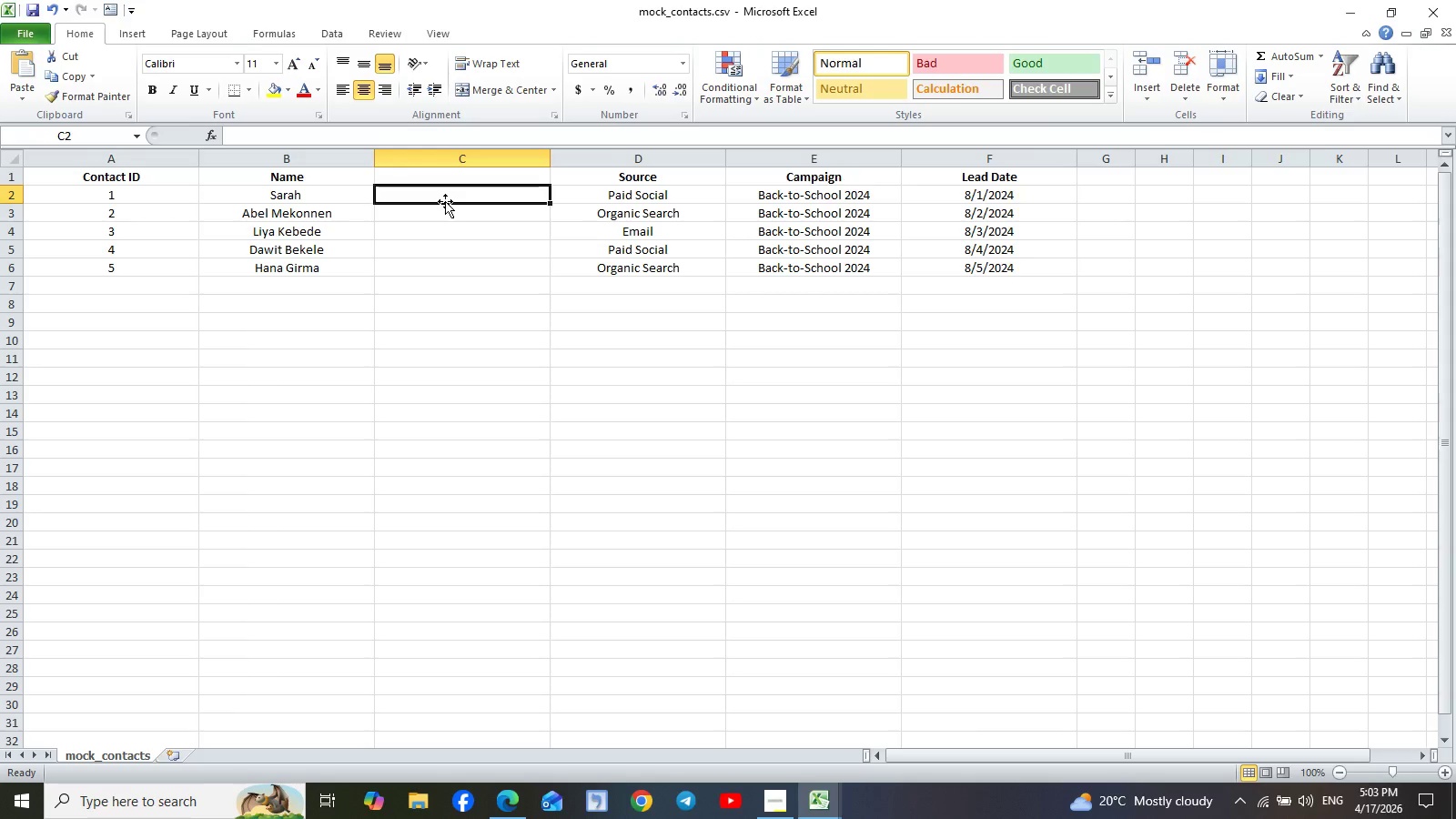 
key(Control+V)
 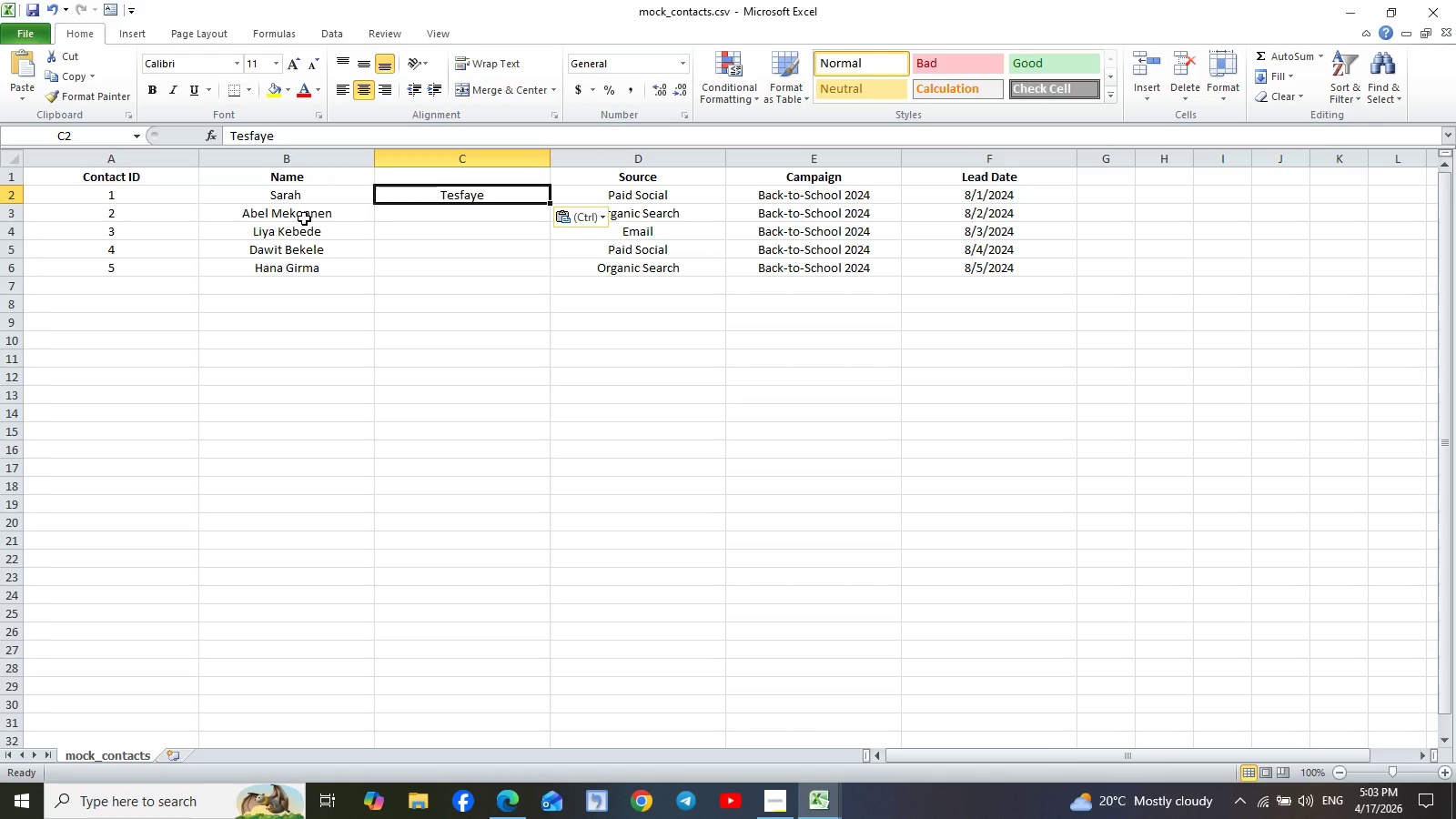 
double_click([304, 216])
 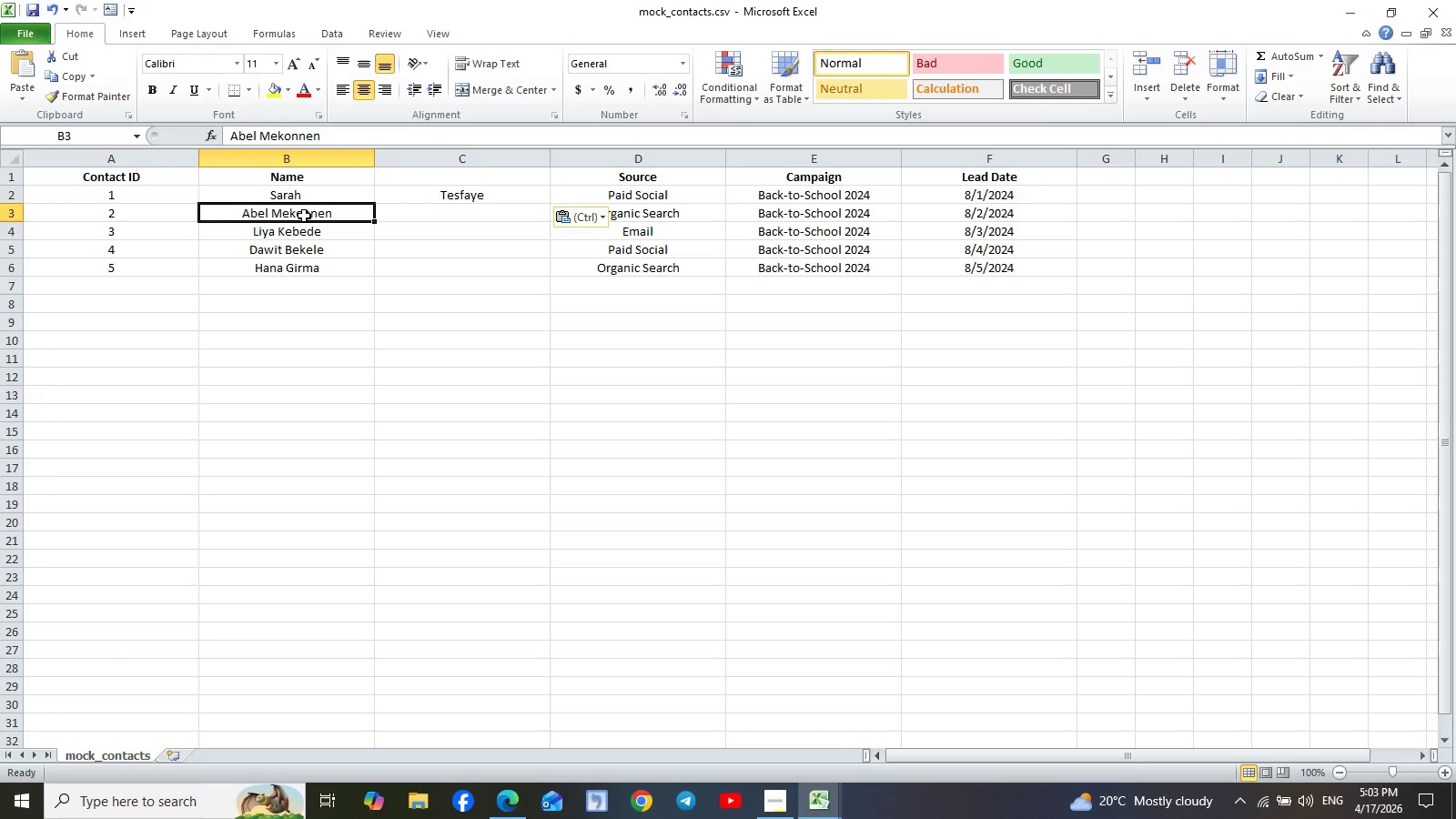 
triple_click([304, 216])
 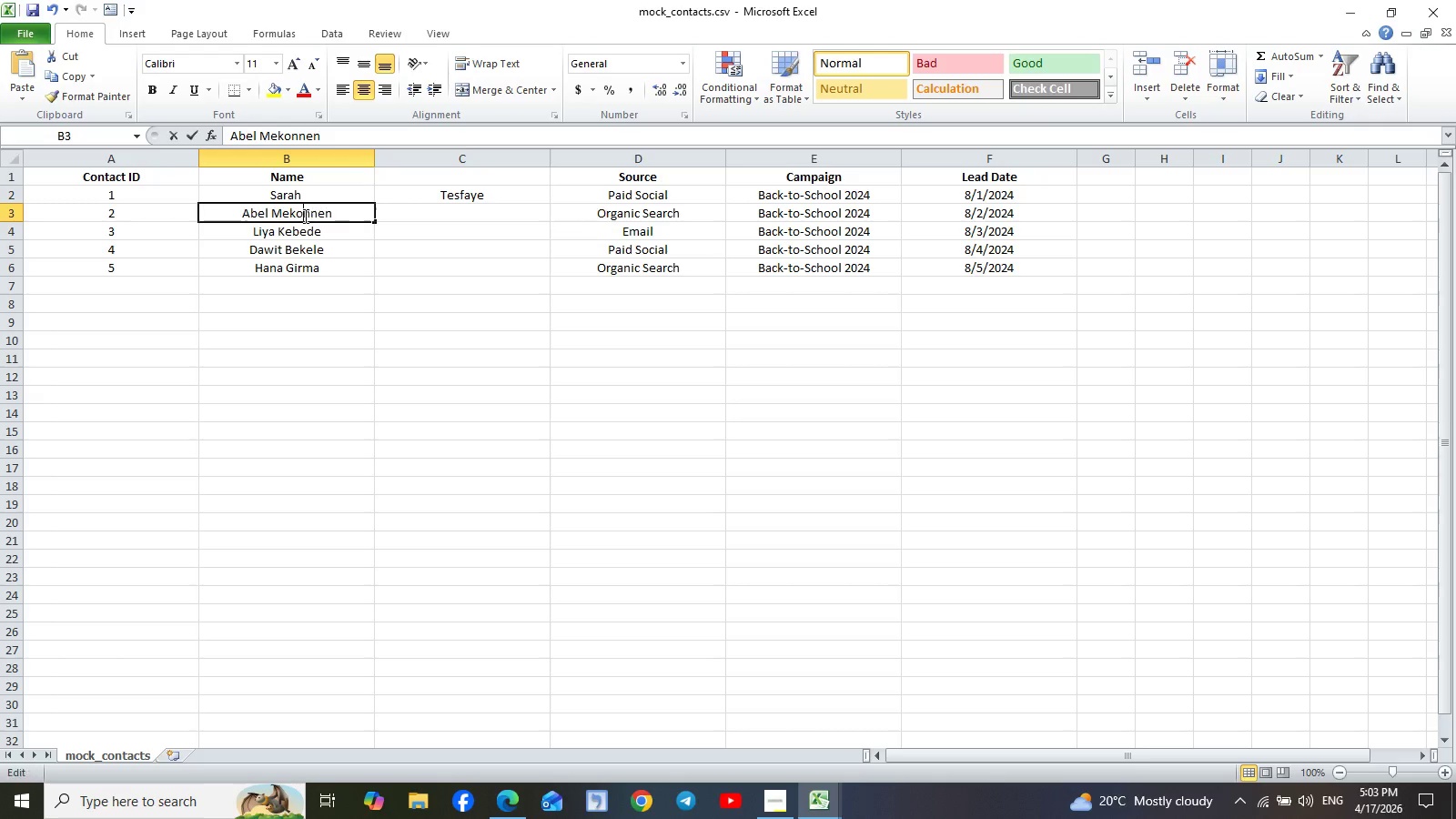 
triple_click([304, 216])
 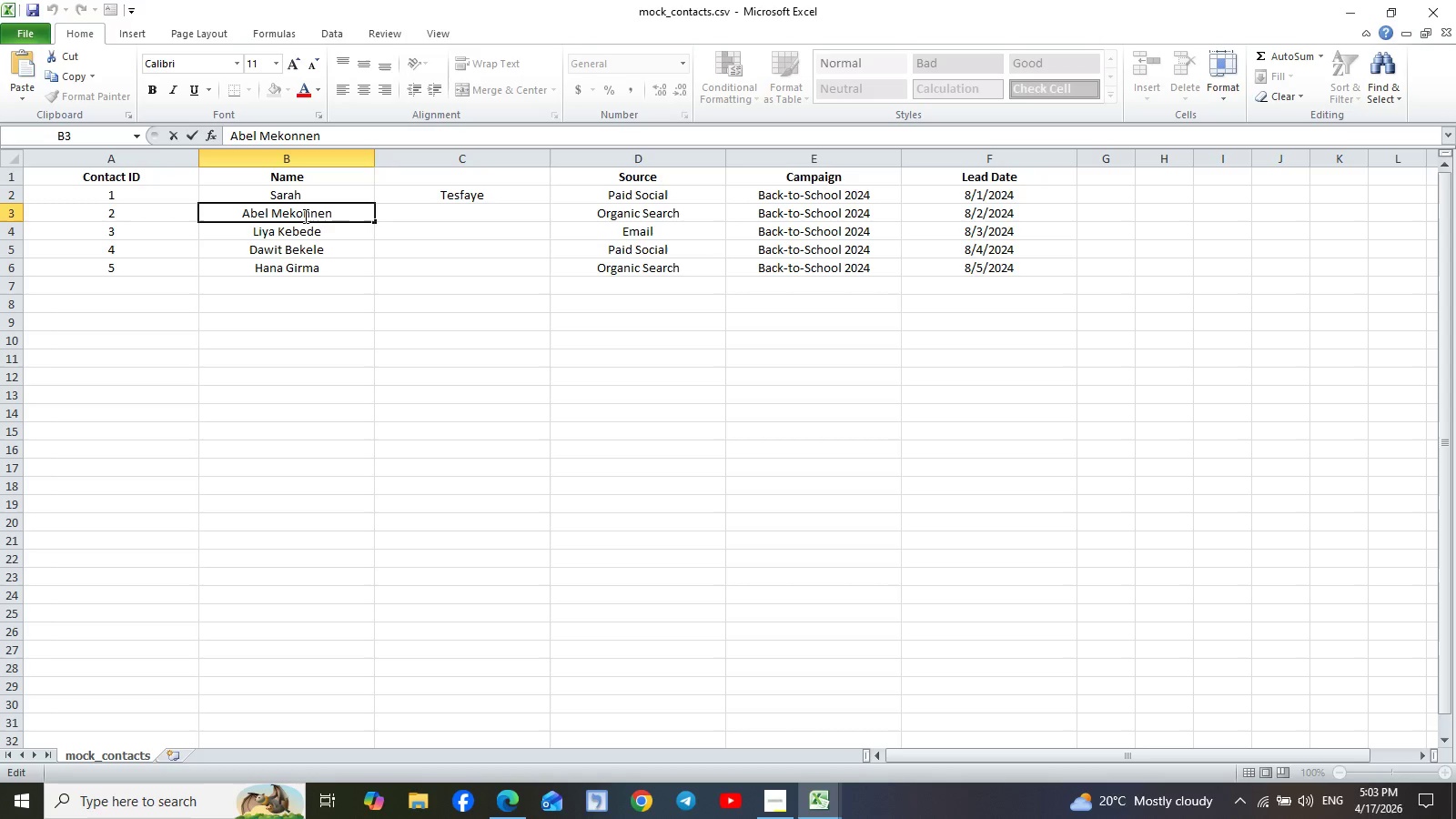 
left_click([304, 216])
 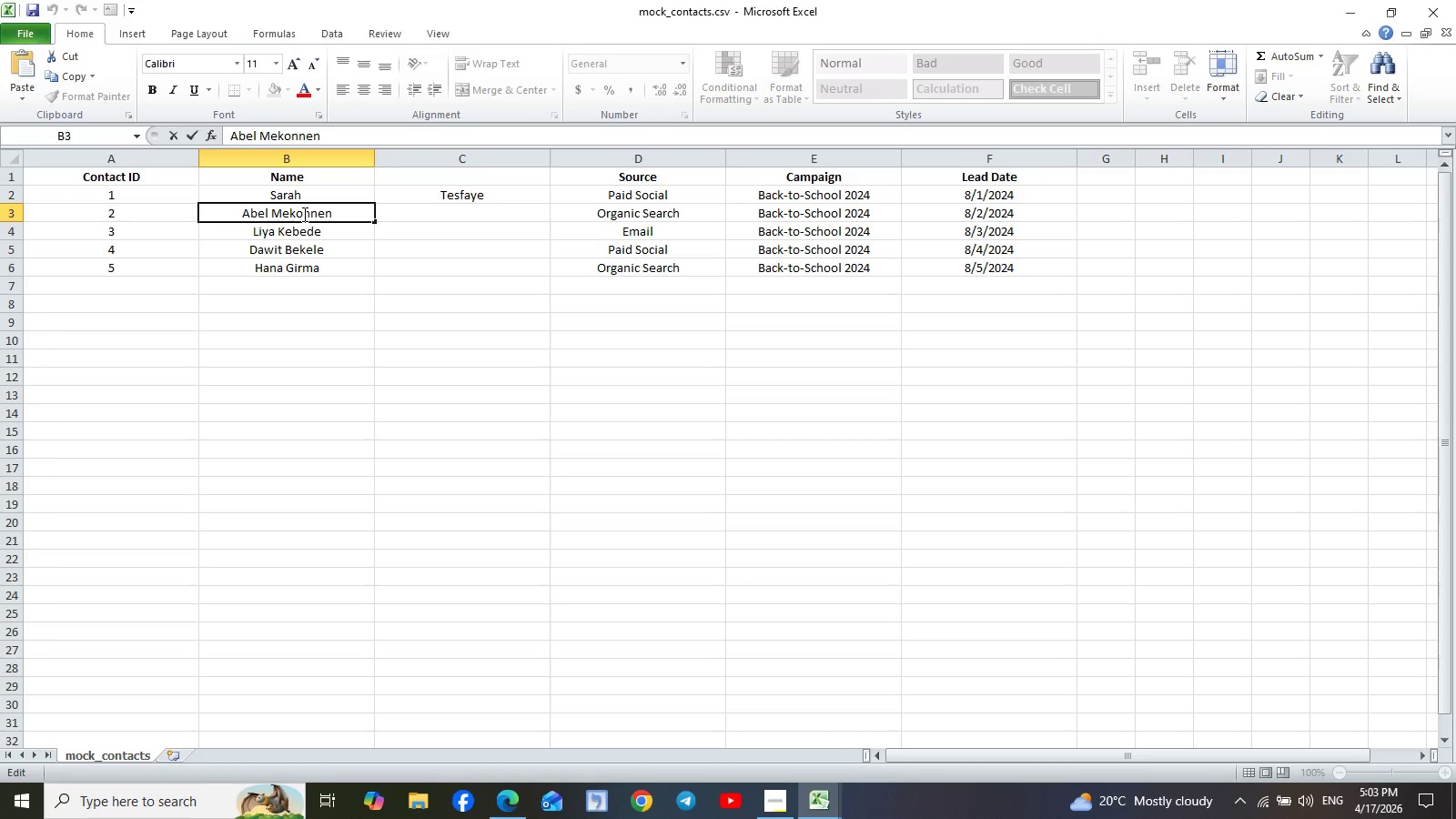 
double_click([303, 214])
 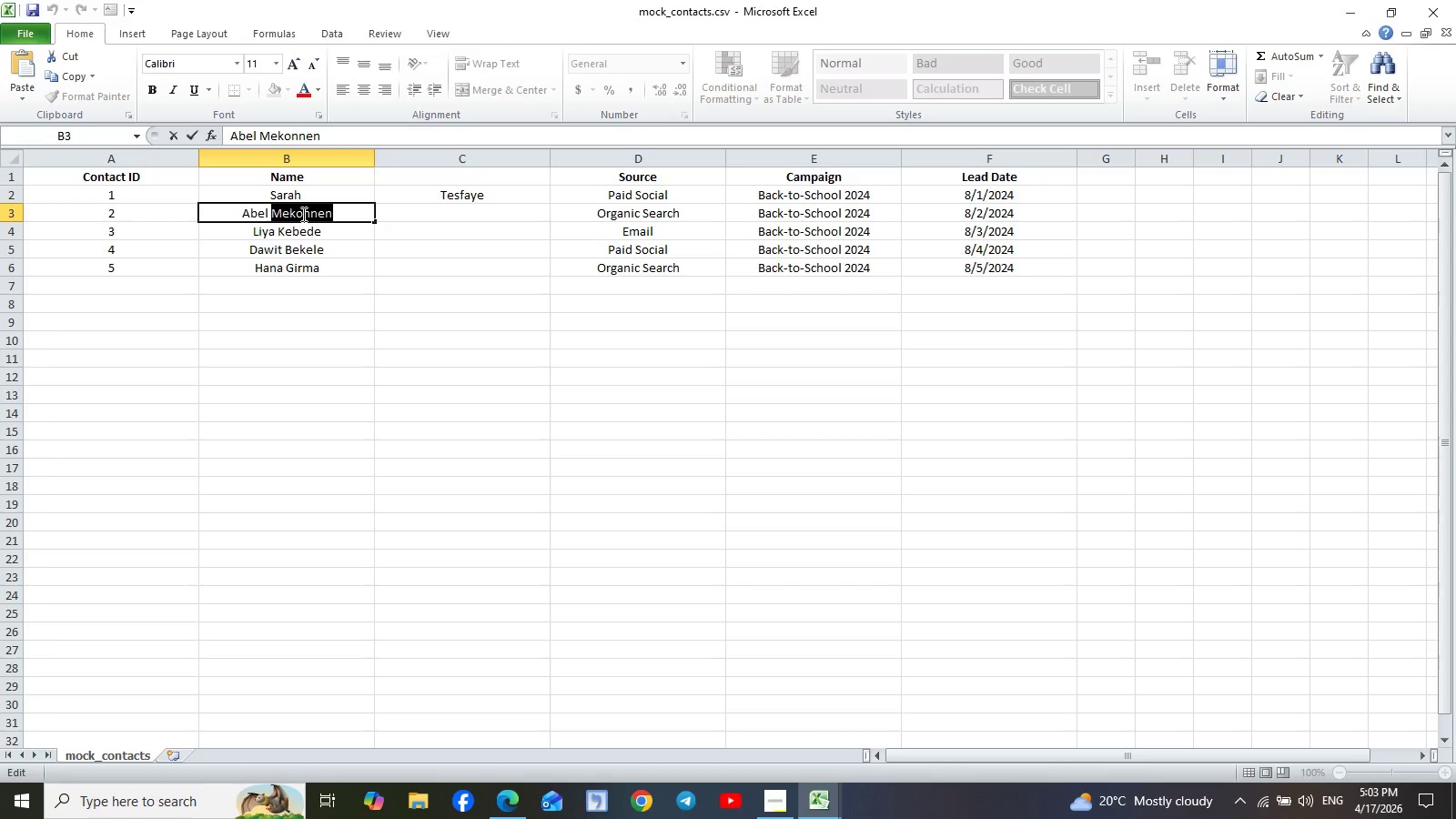 
key(Control+X)
 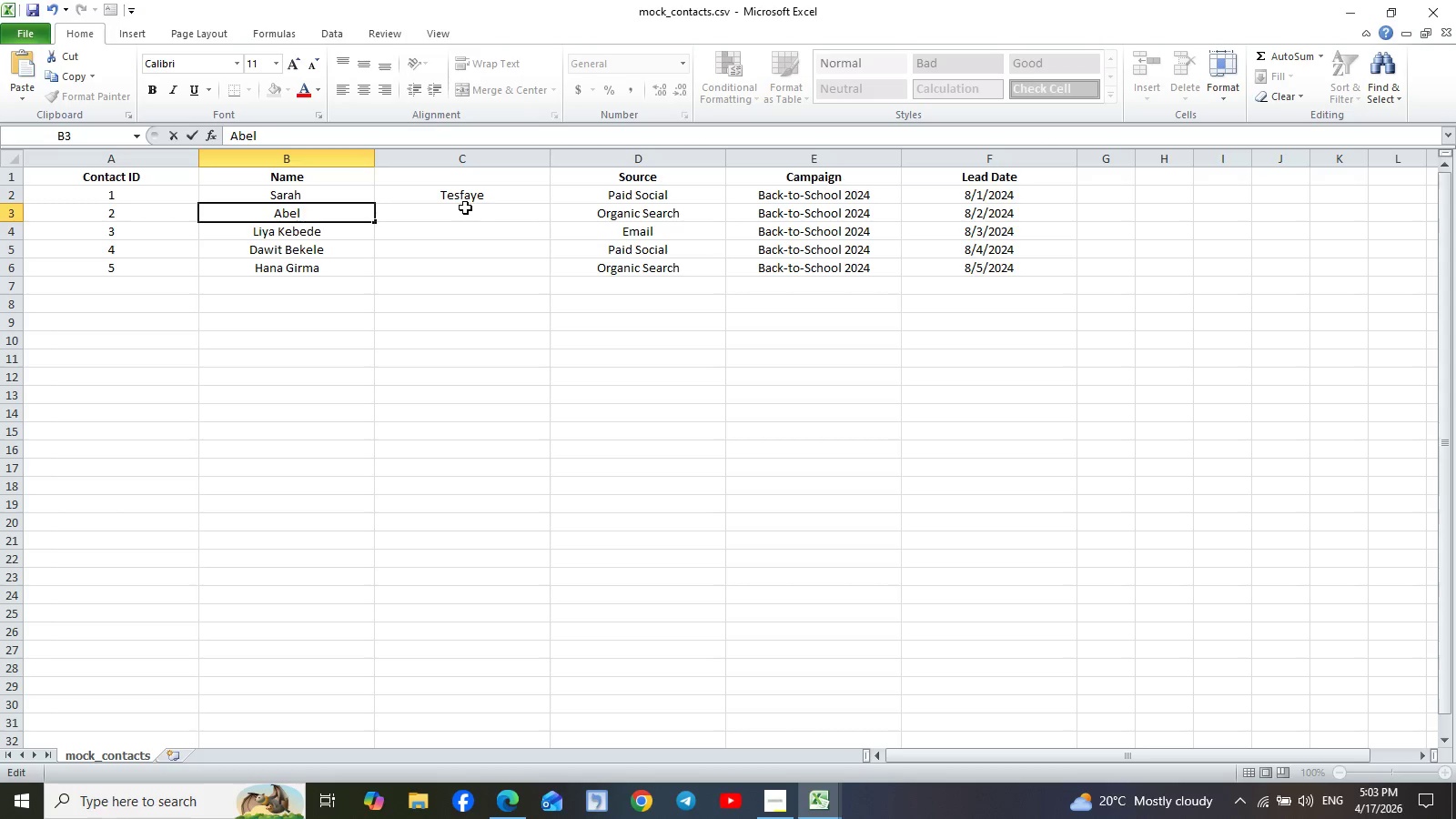 
left_click([465, 207])
 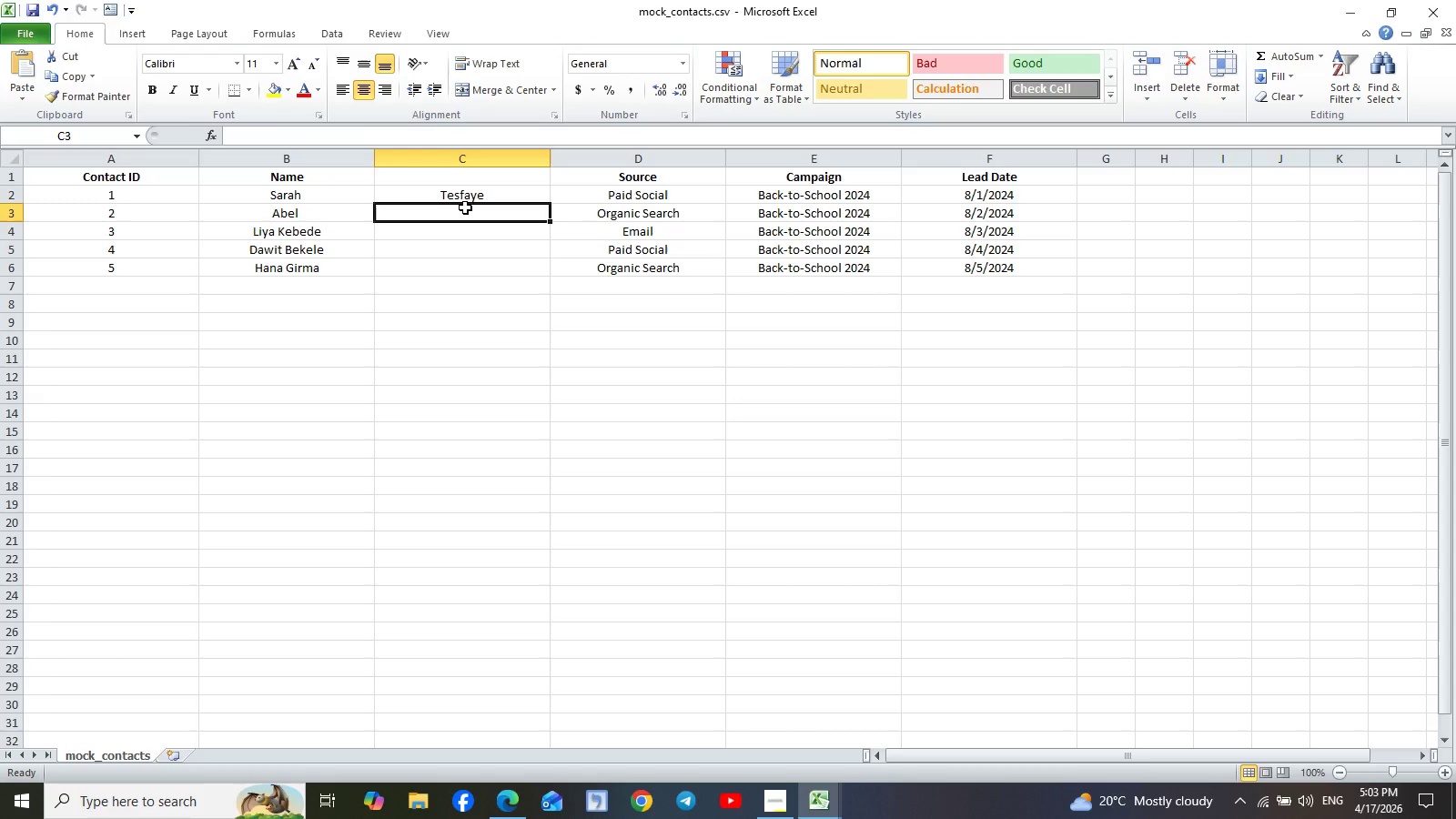 
key(Control+V)
 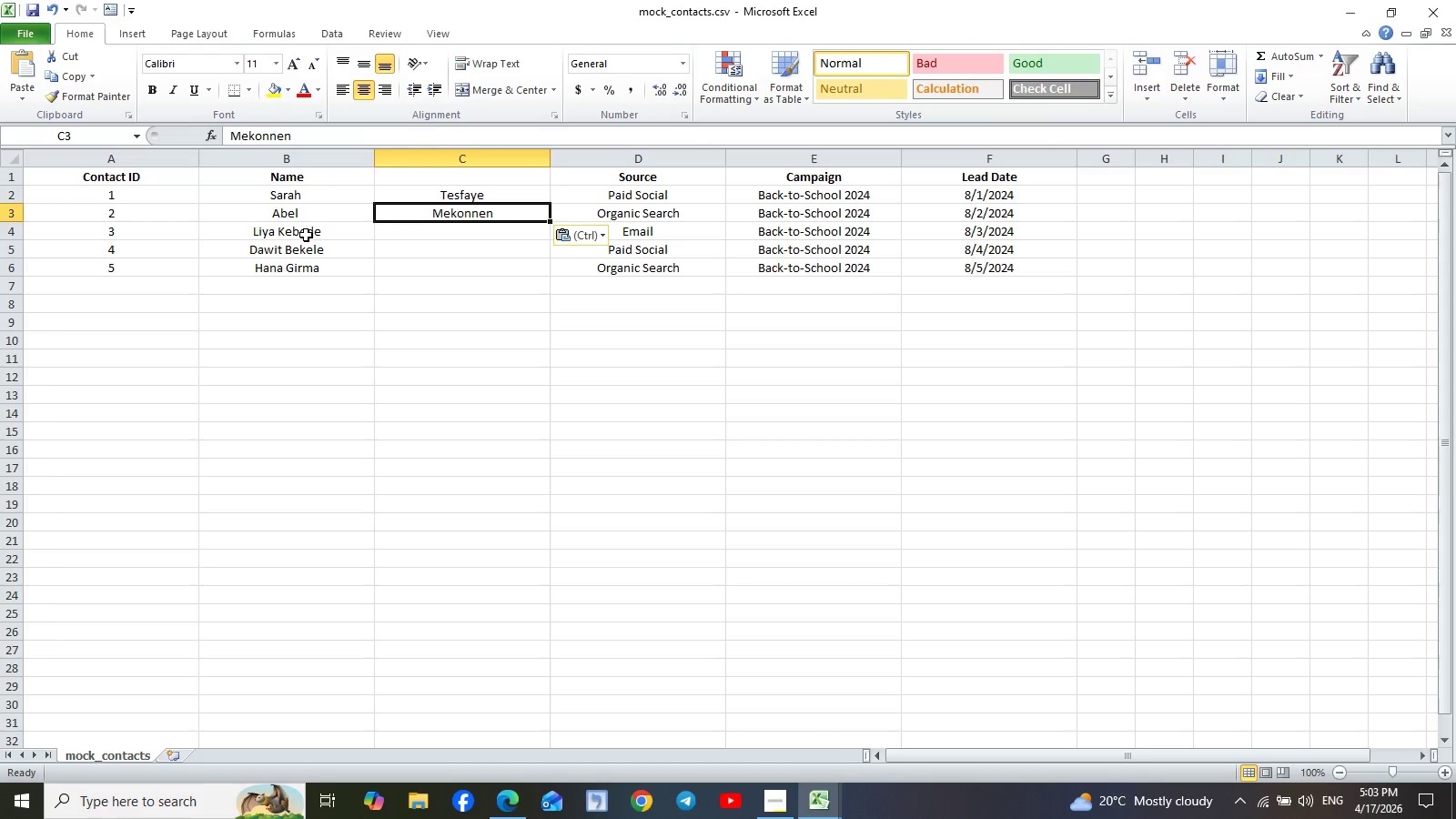 
double_click([305, 234])
 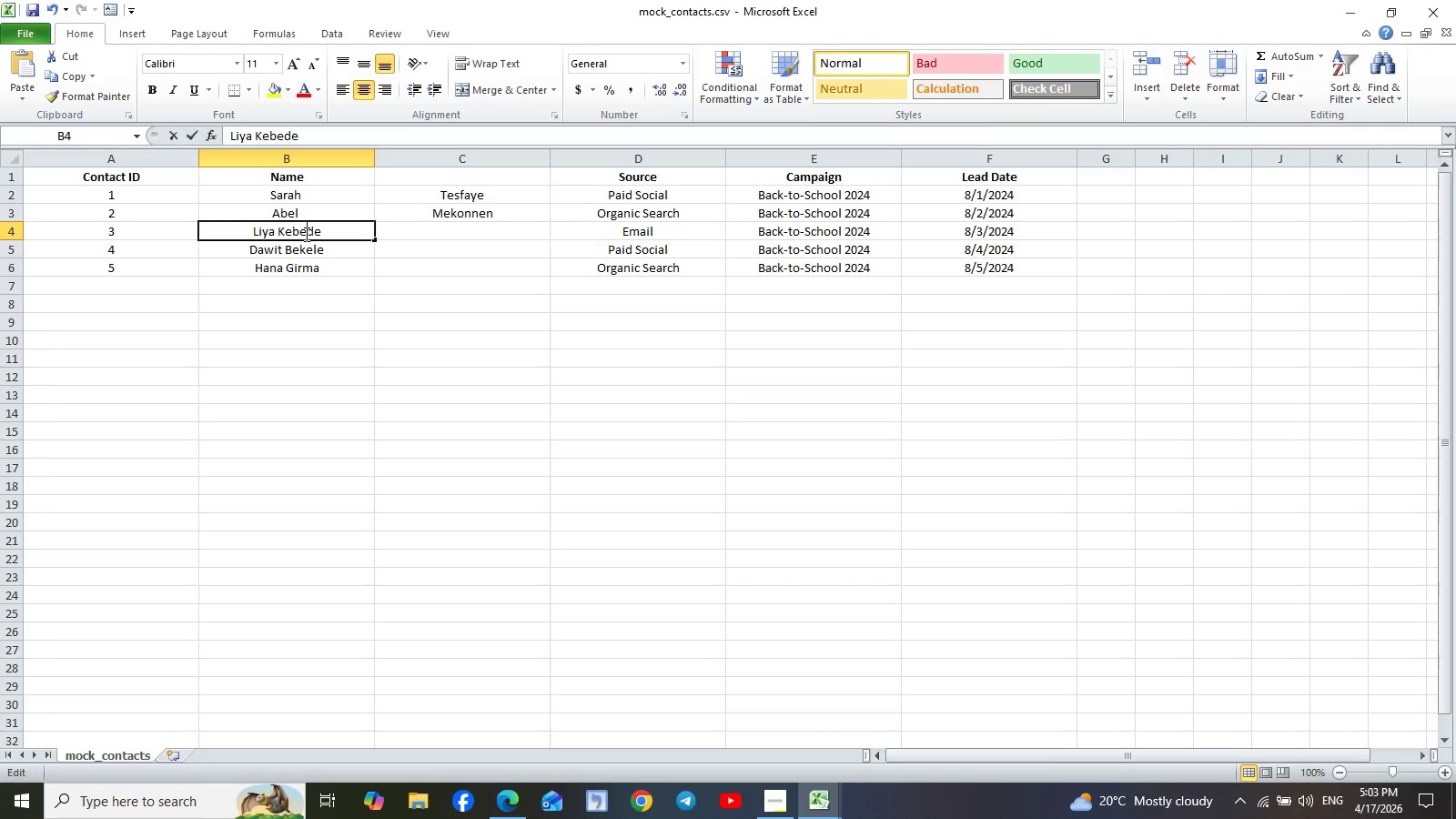 
triple_click([305, 234])
 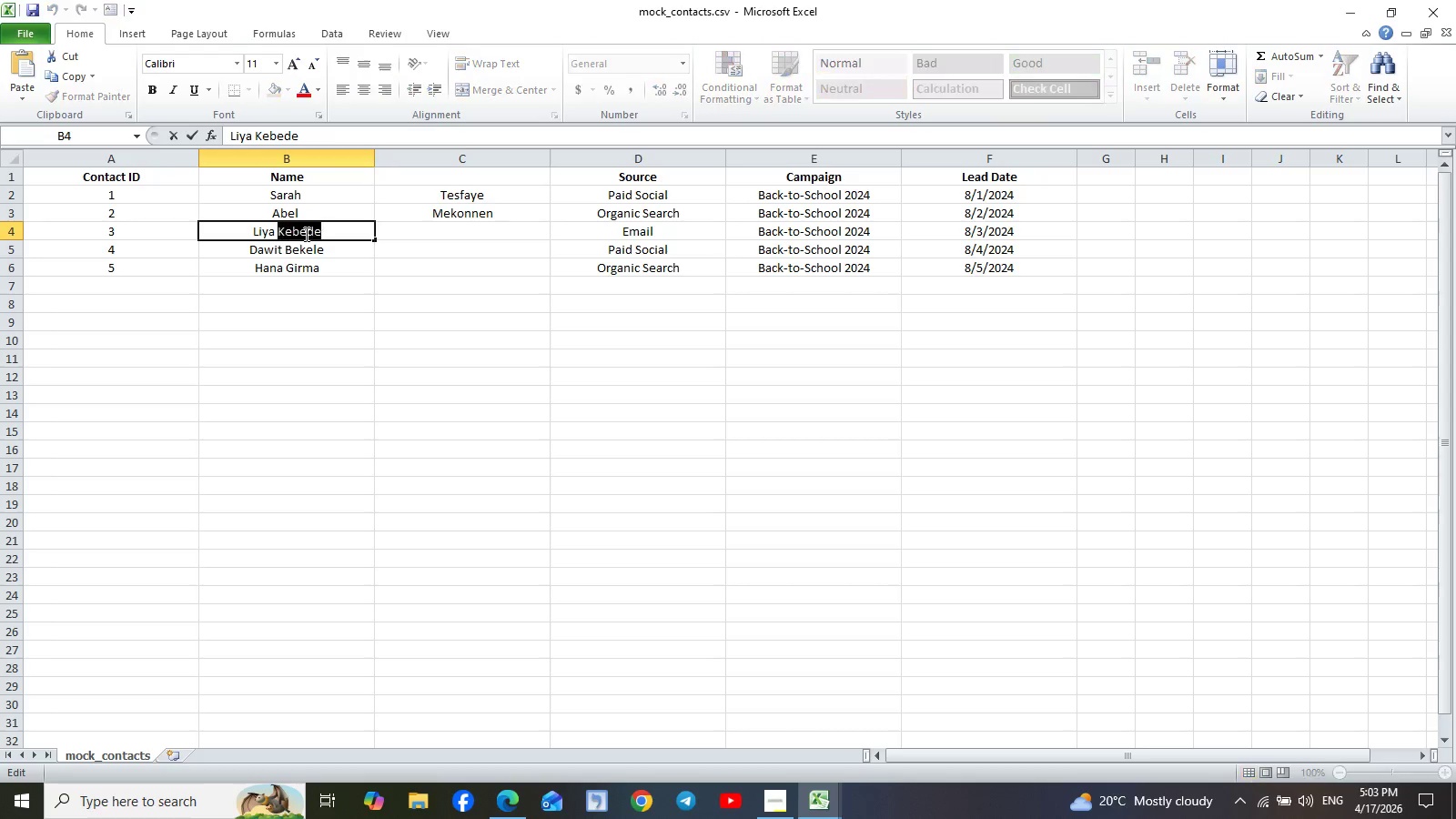 
triple_click([305, 234])
 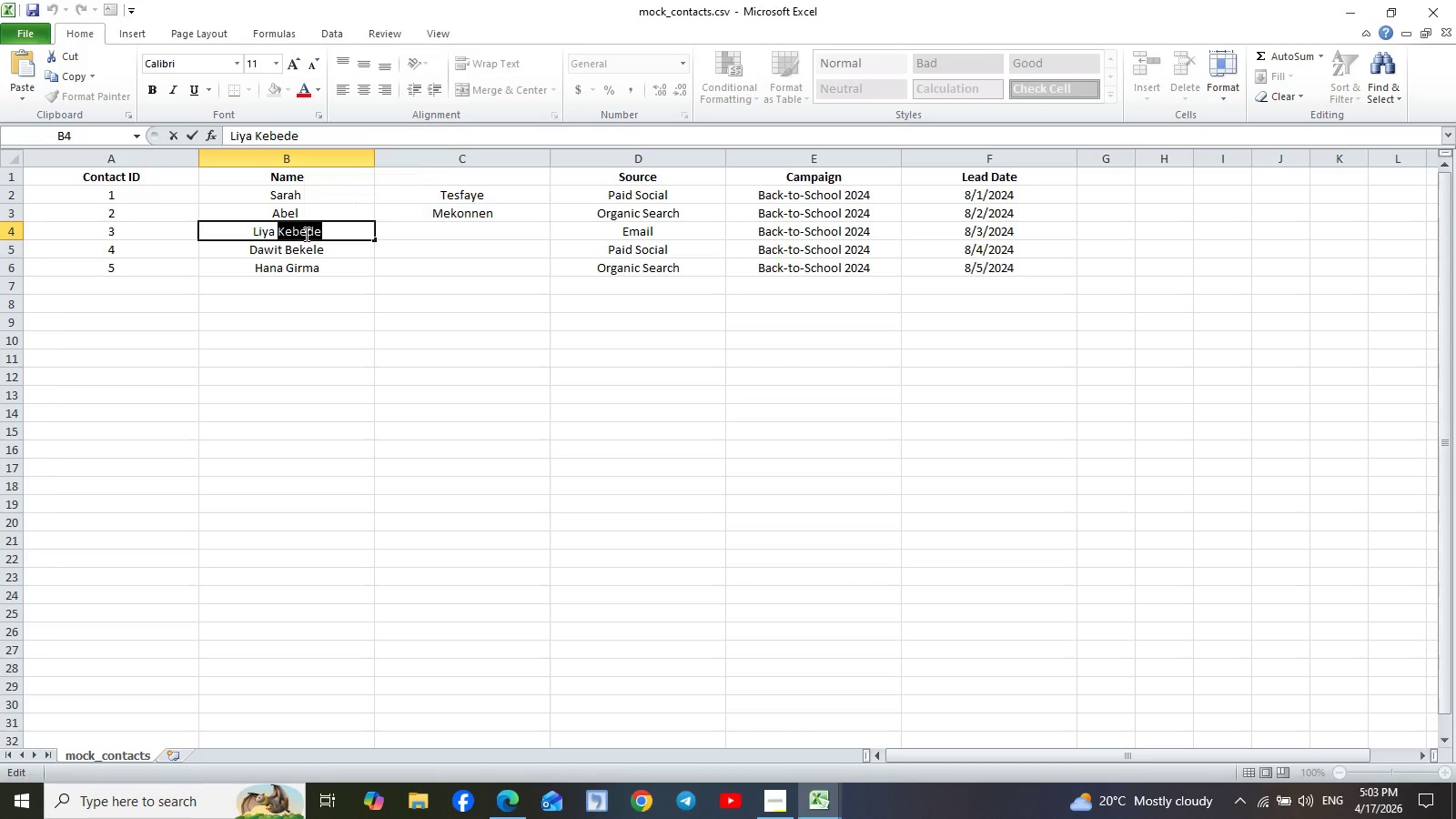 
key(Control+X)
 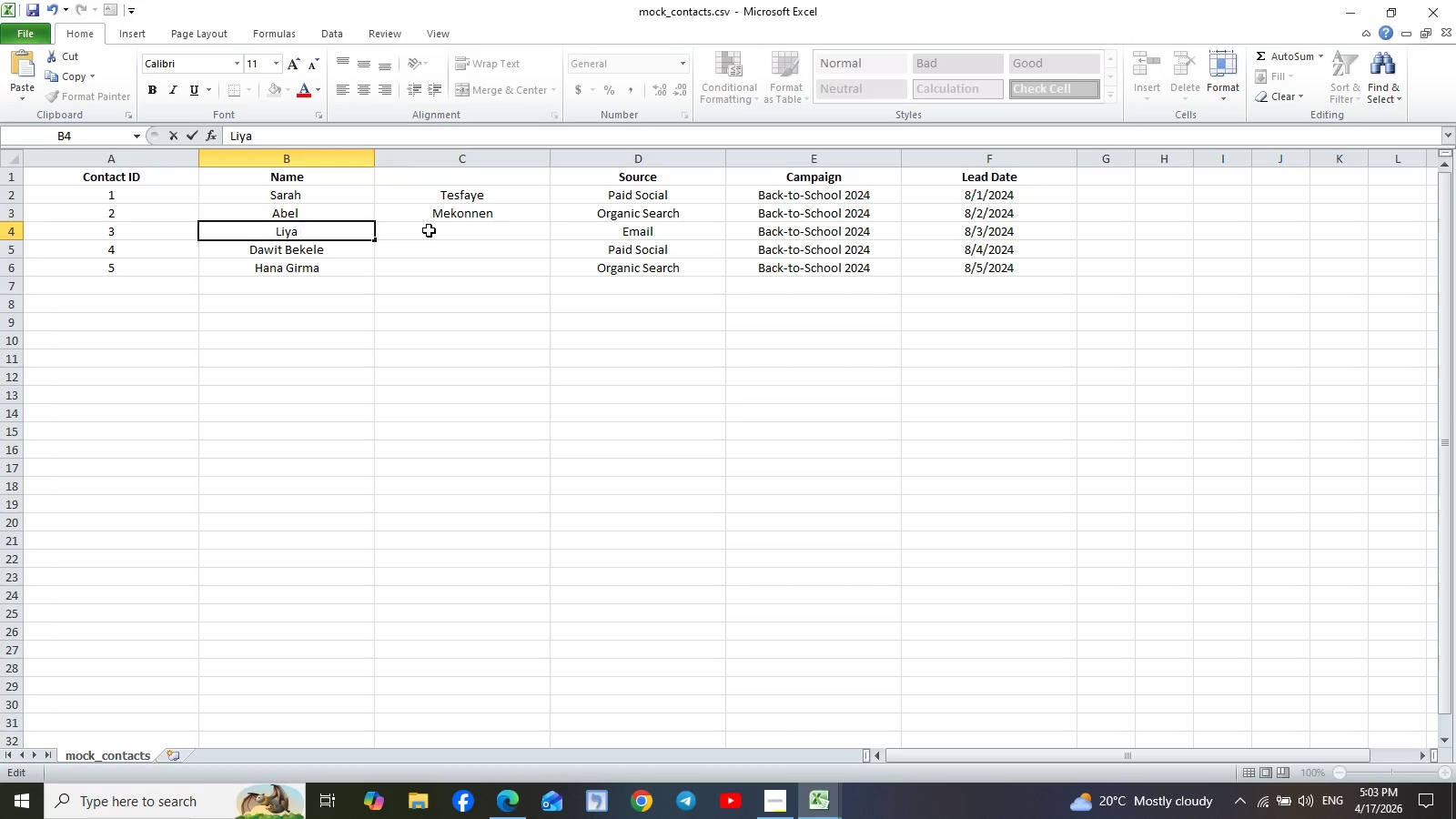 
left_click([429, 230])
 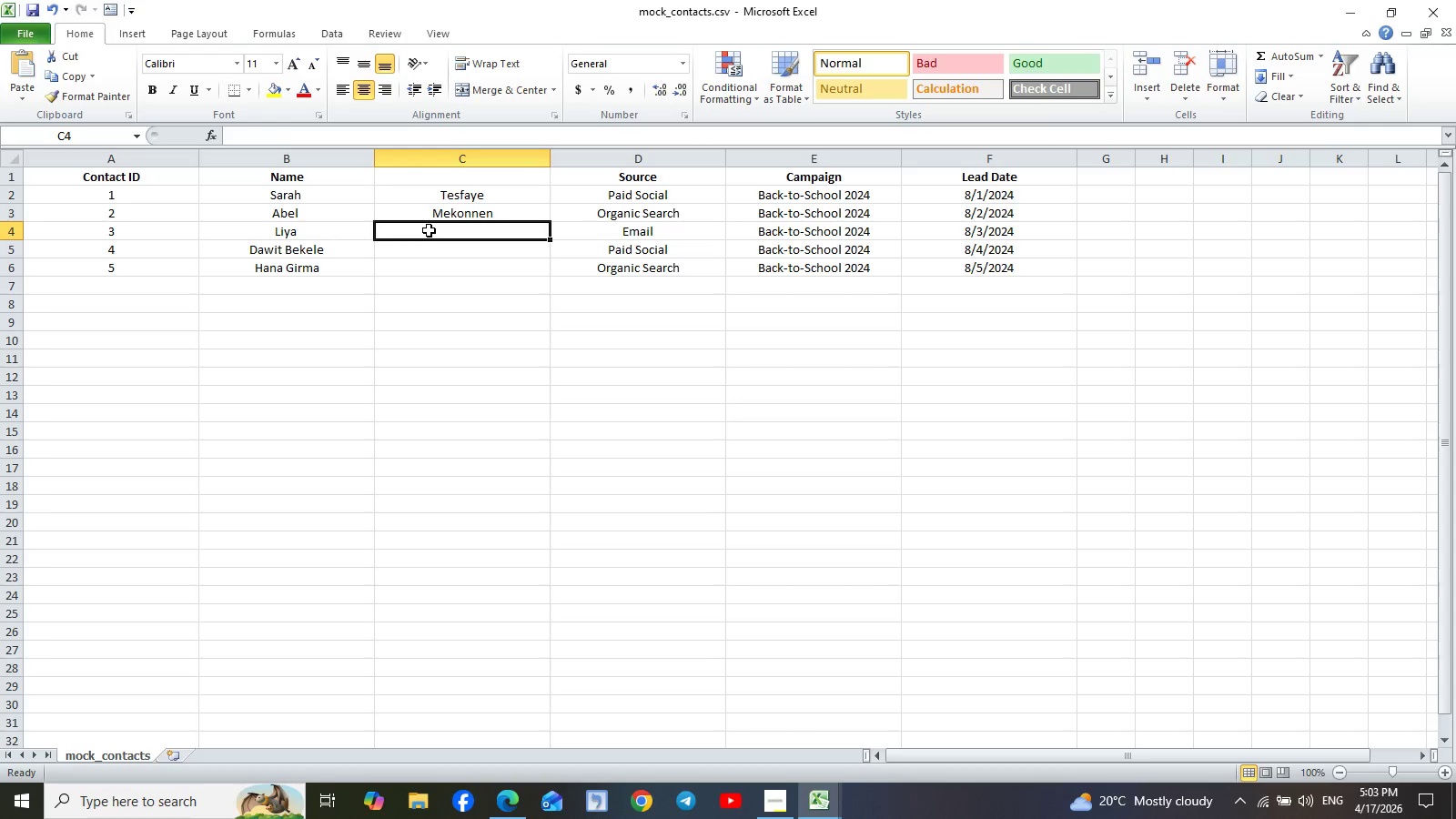 
key(Control+V)
 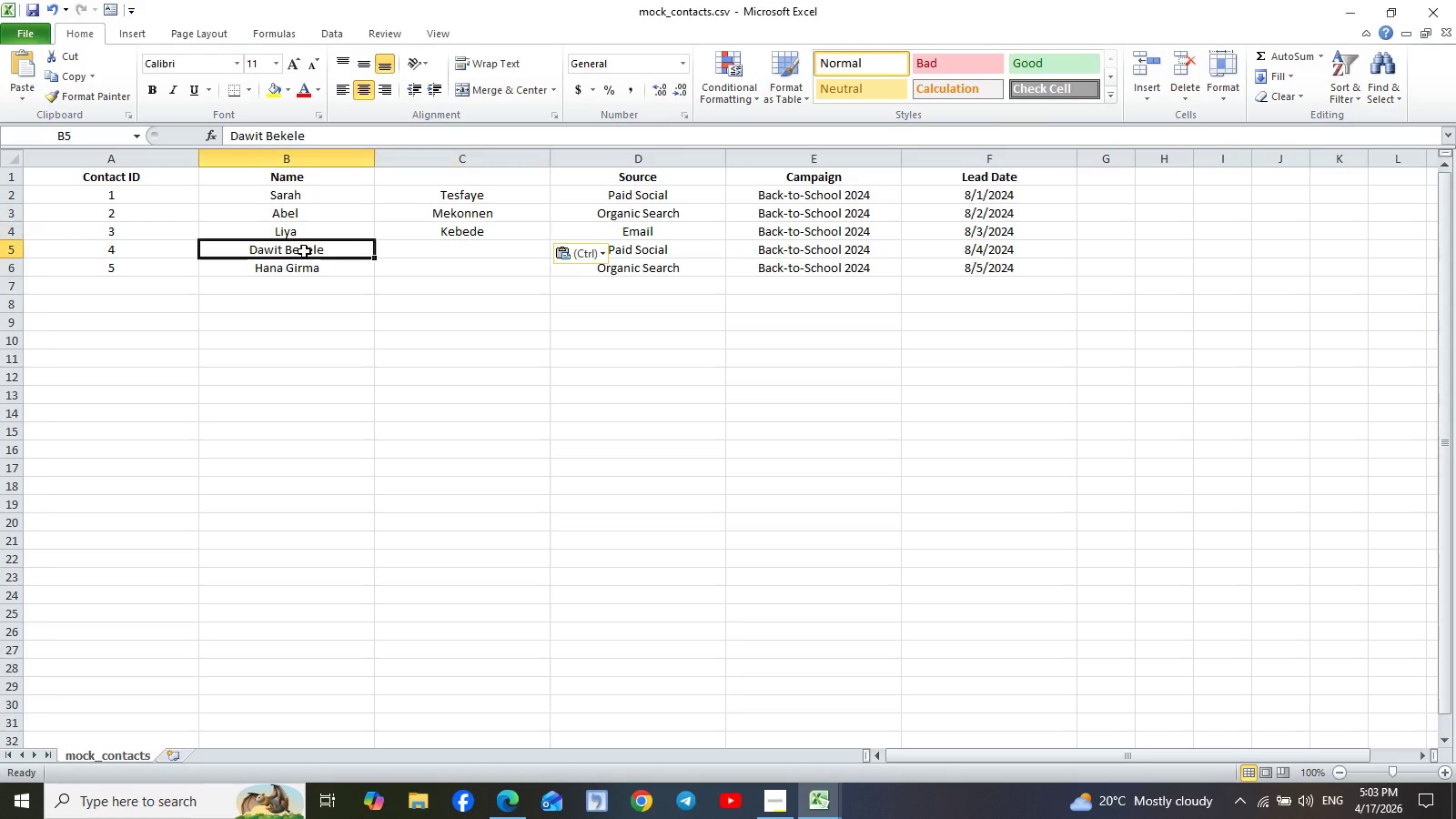 
double_click([304, 251])
 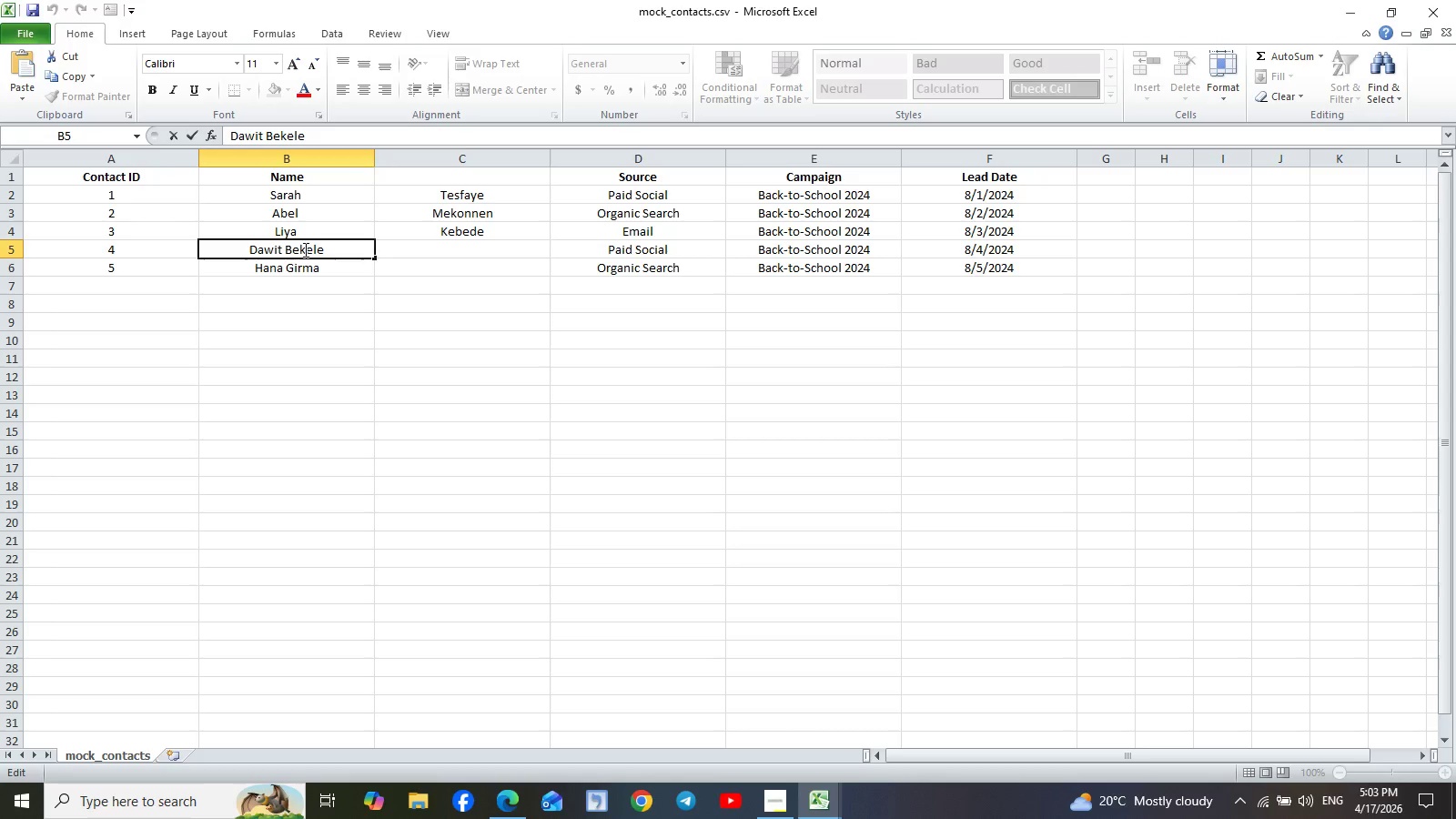 
triple_click([304, 249])
 